 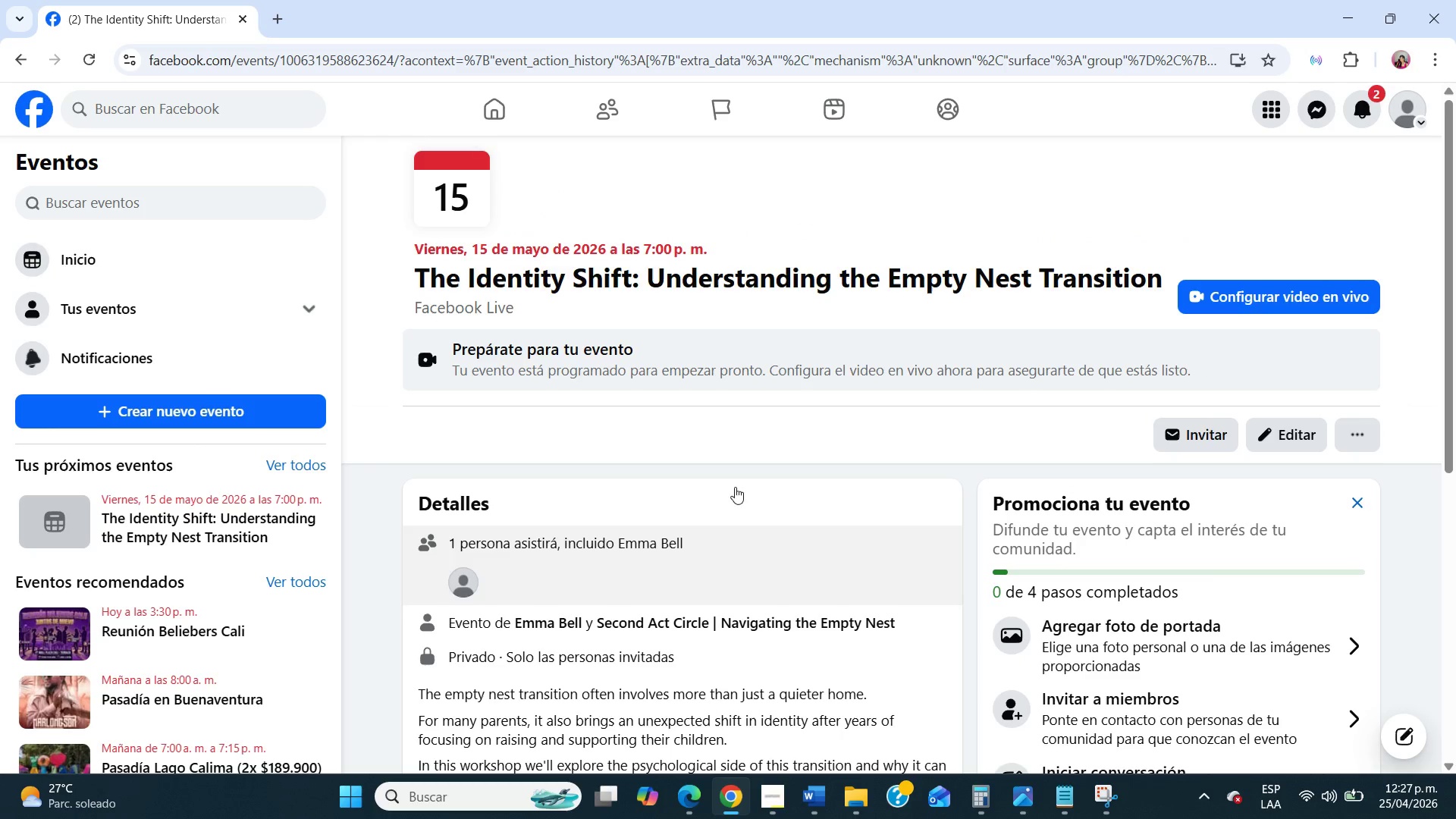 
left_click([1142, 352])
 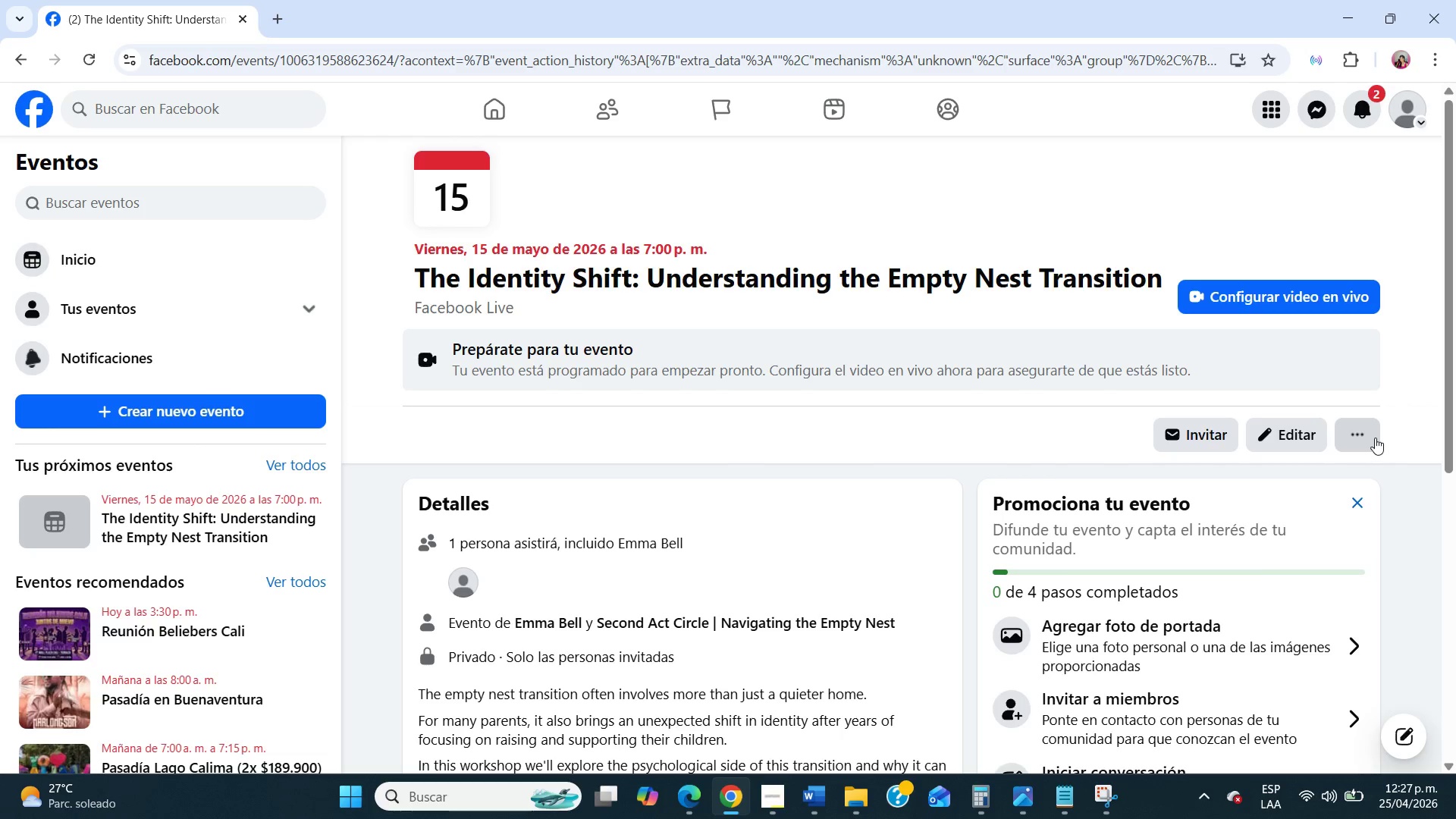 
left_click([1374, 437])
 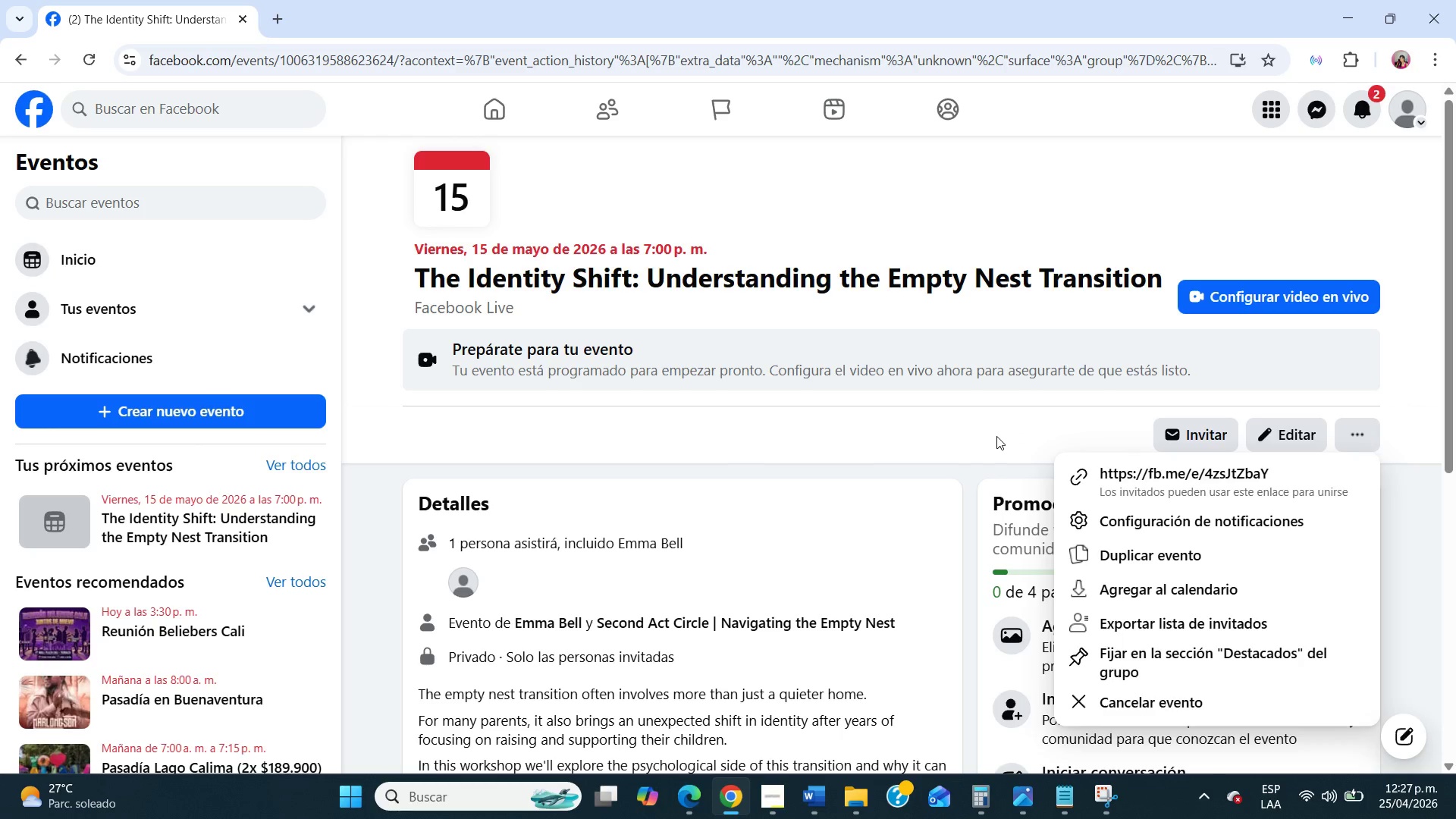 
wait(5.14)
 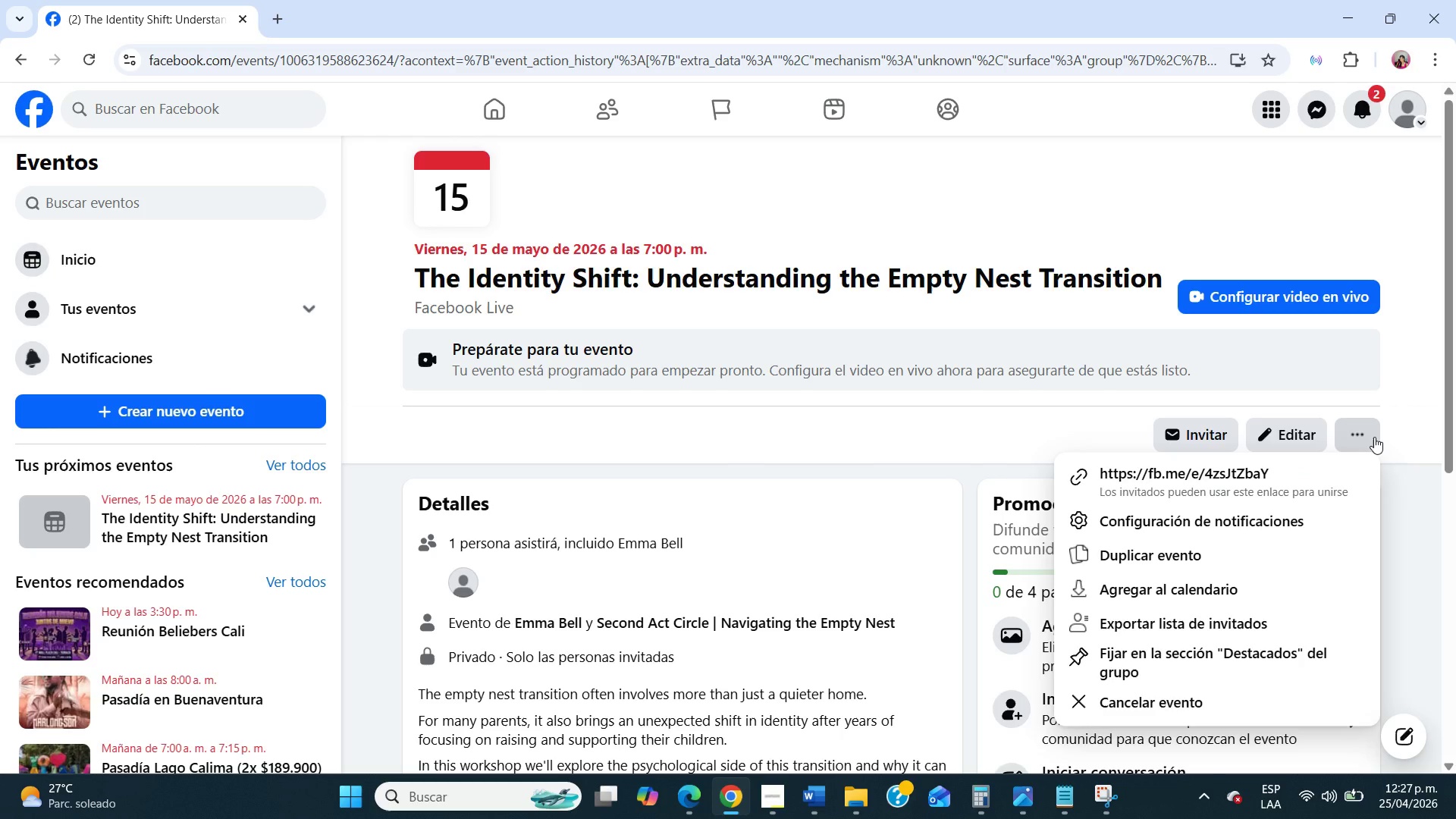 
left_click([996, 436])
 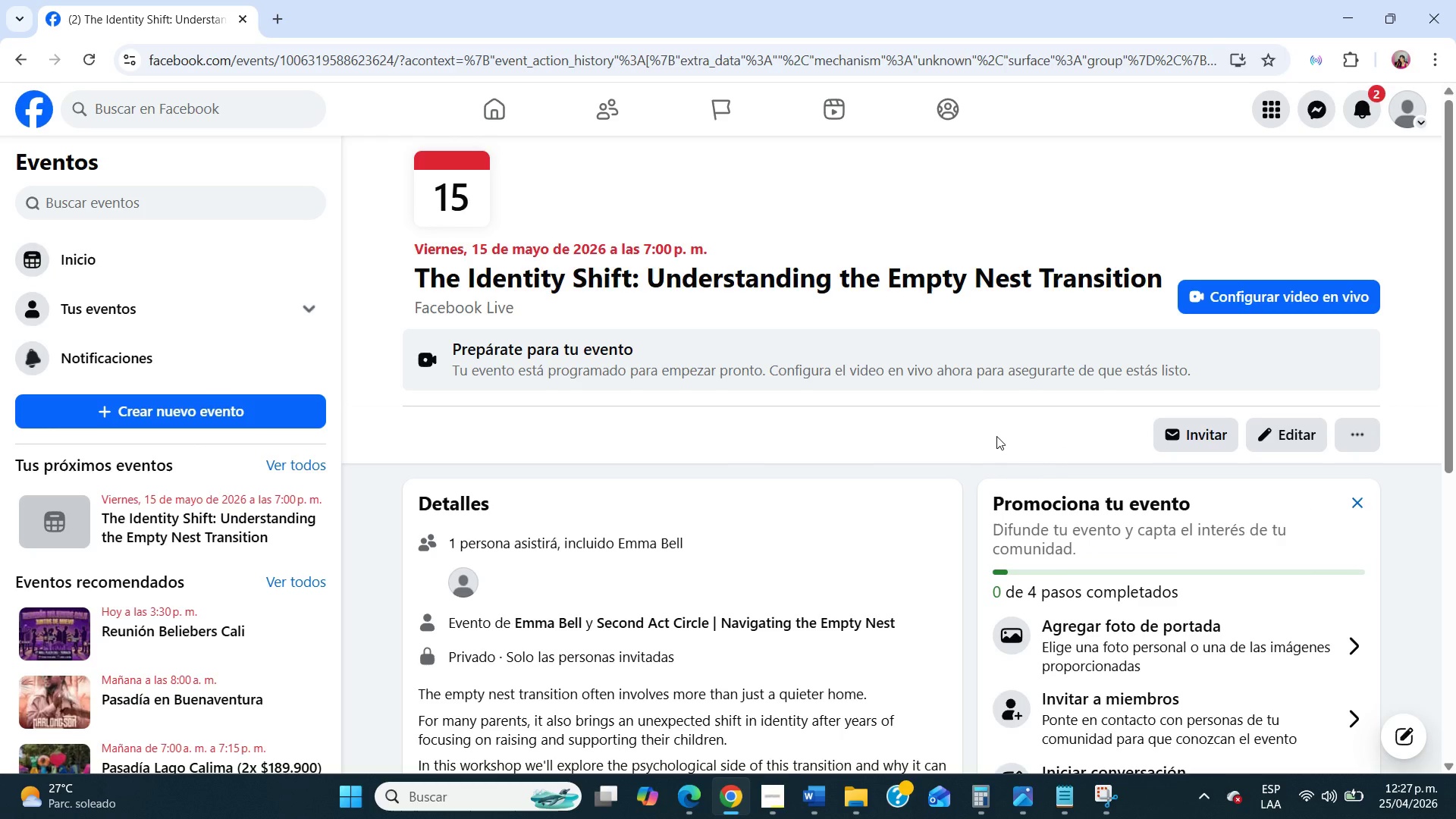 
scroll: coordinate [996, 436], scroll_direction: down, amount: 3.0
 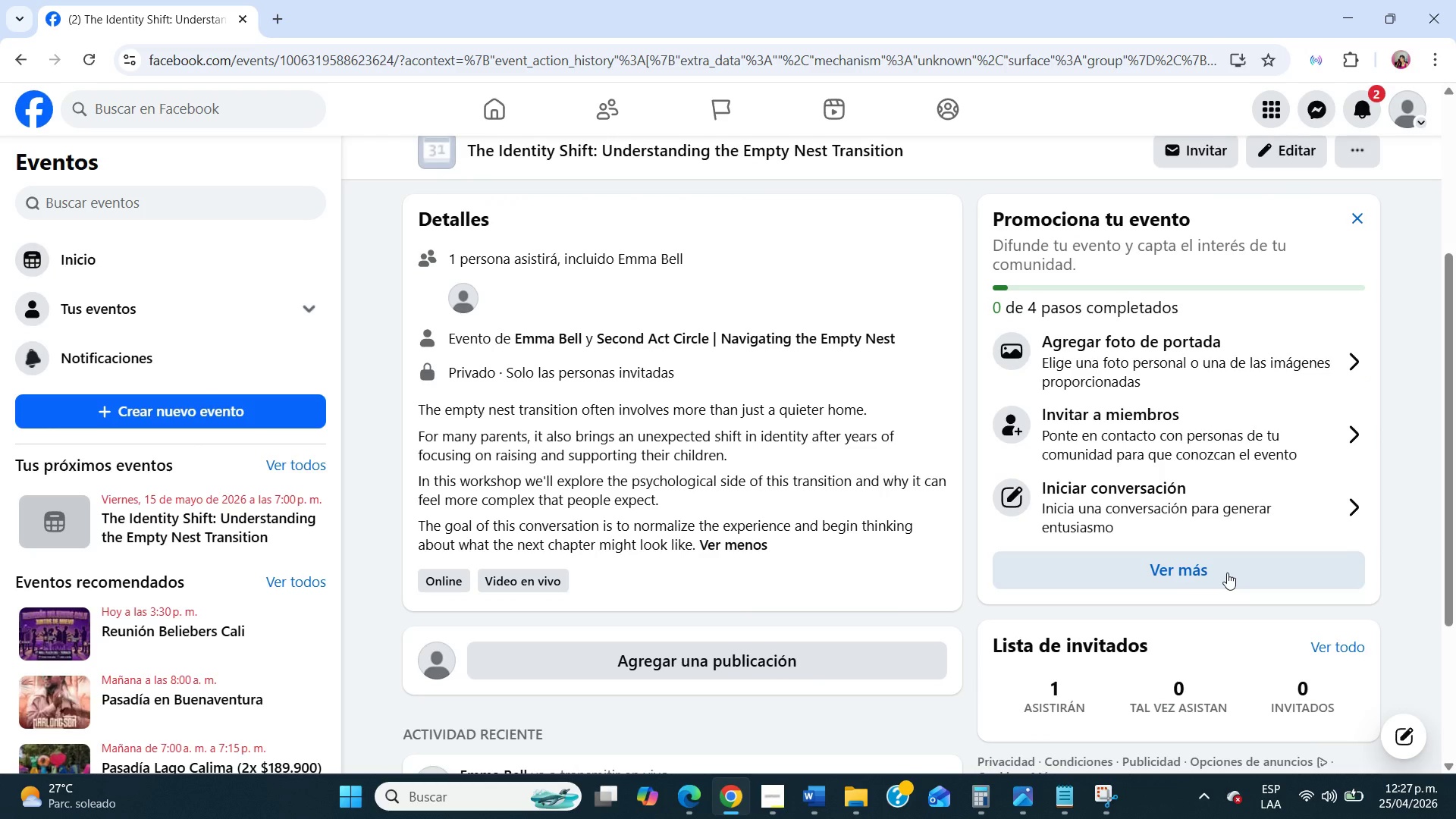 
left_click([1227, 573])
 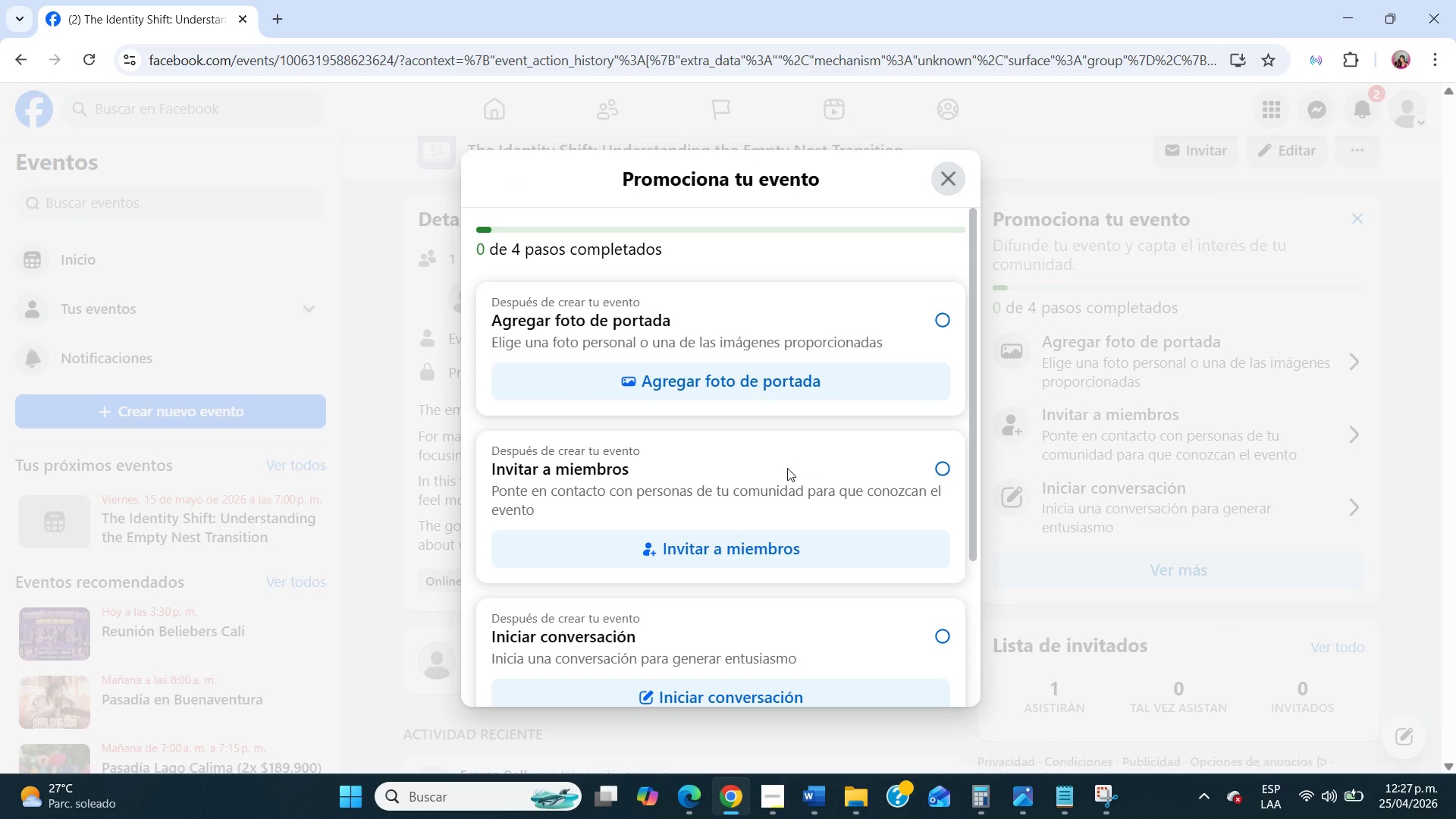 
scroll: coordinate [783, 469], scroll_direction: down, amount: 4.0
 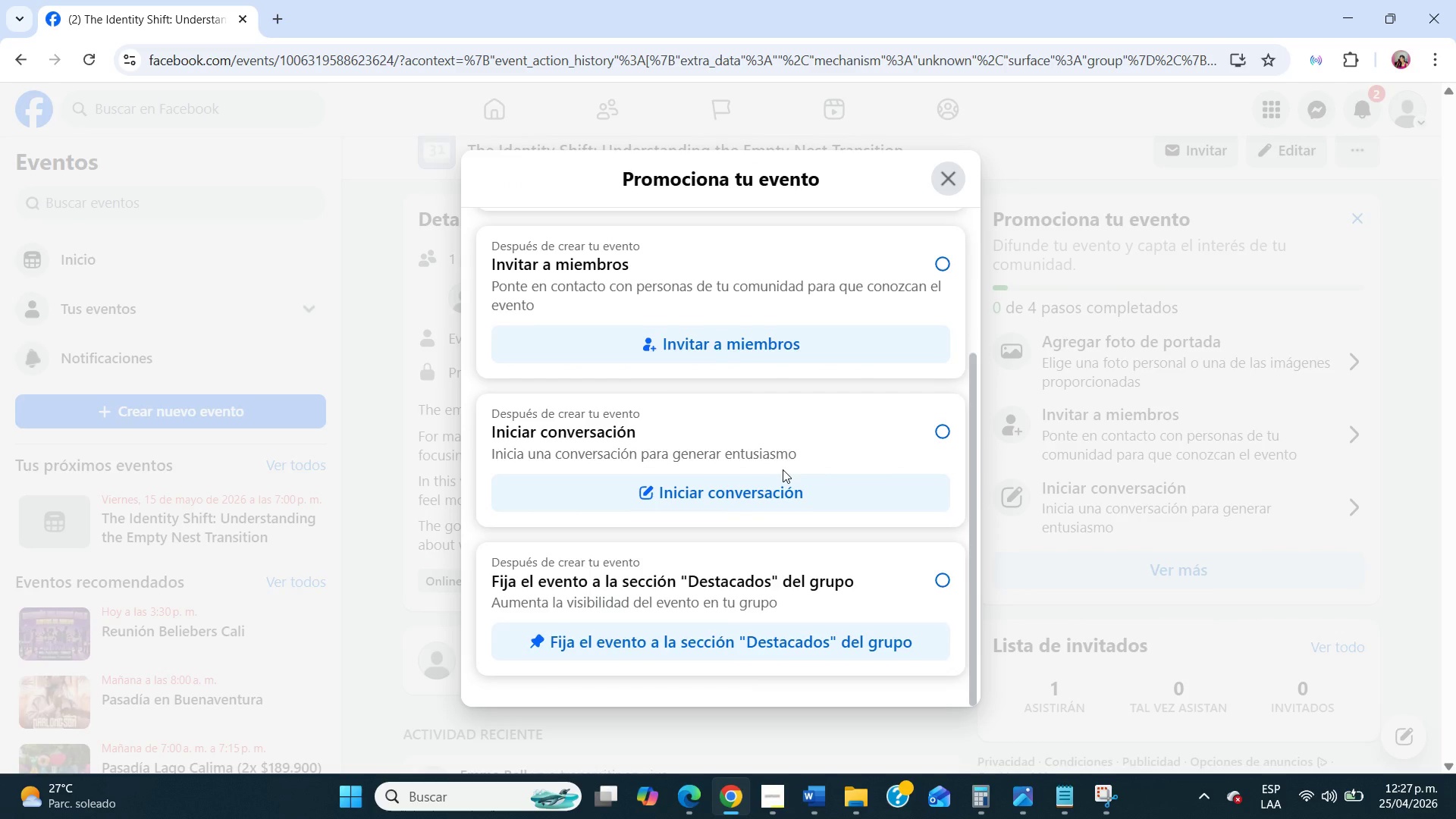 
wait(6.24)
 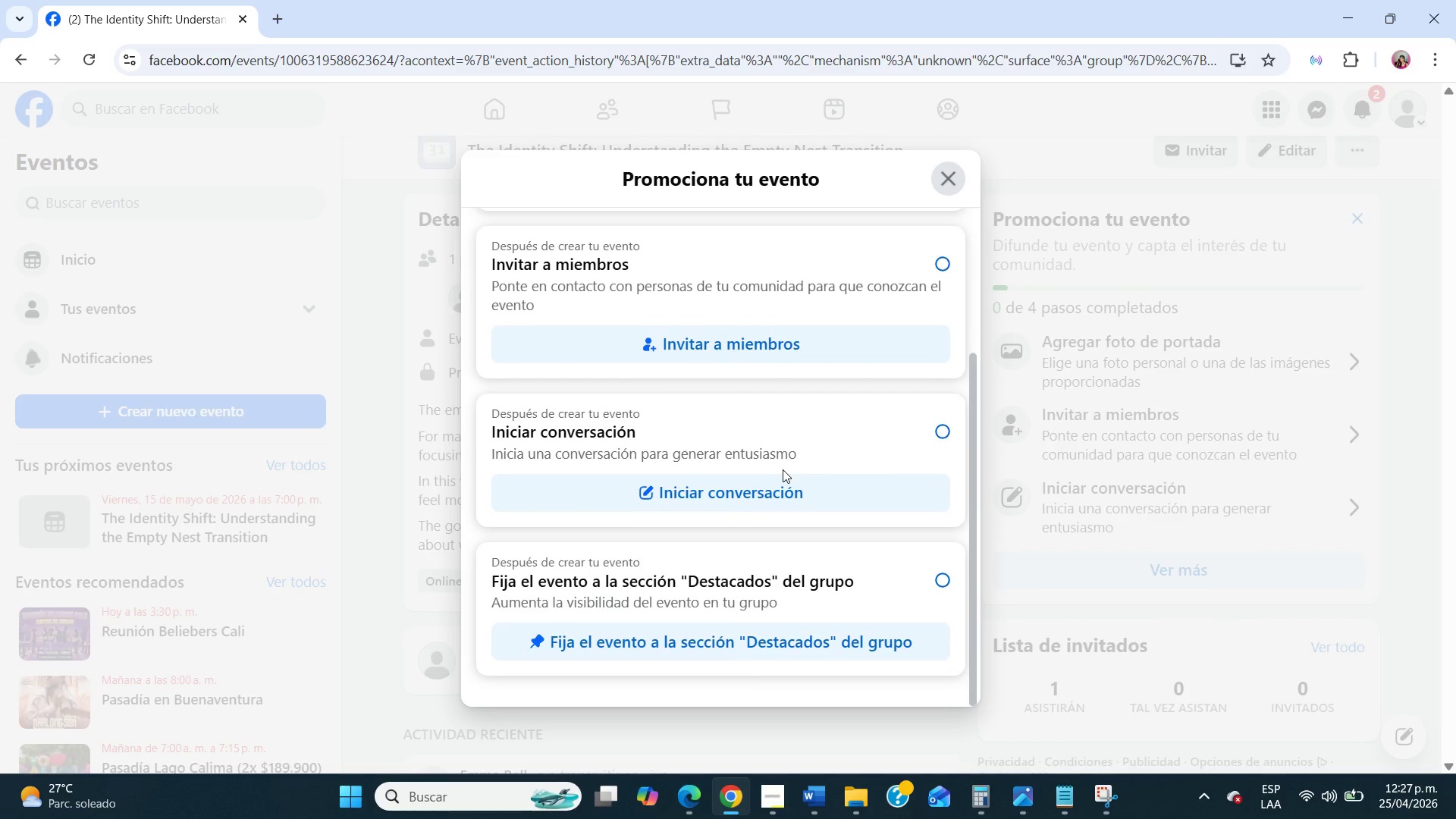 
left_click([780, 491])
 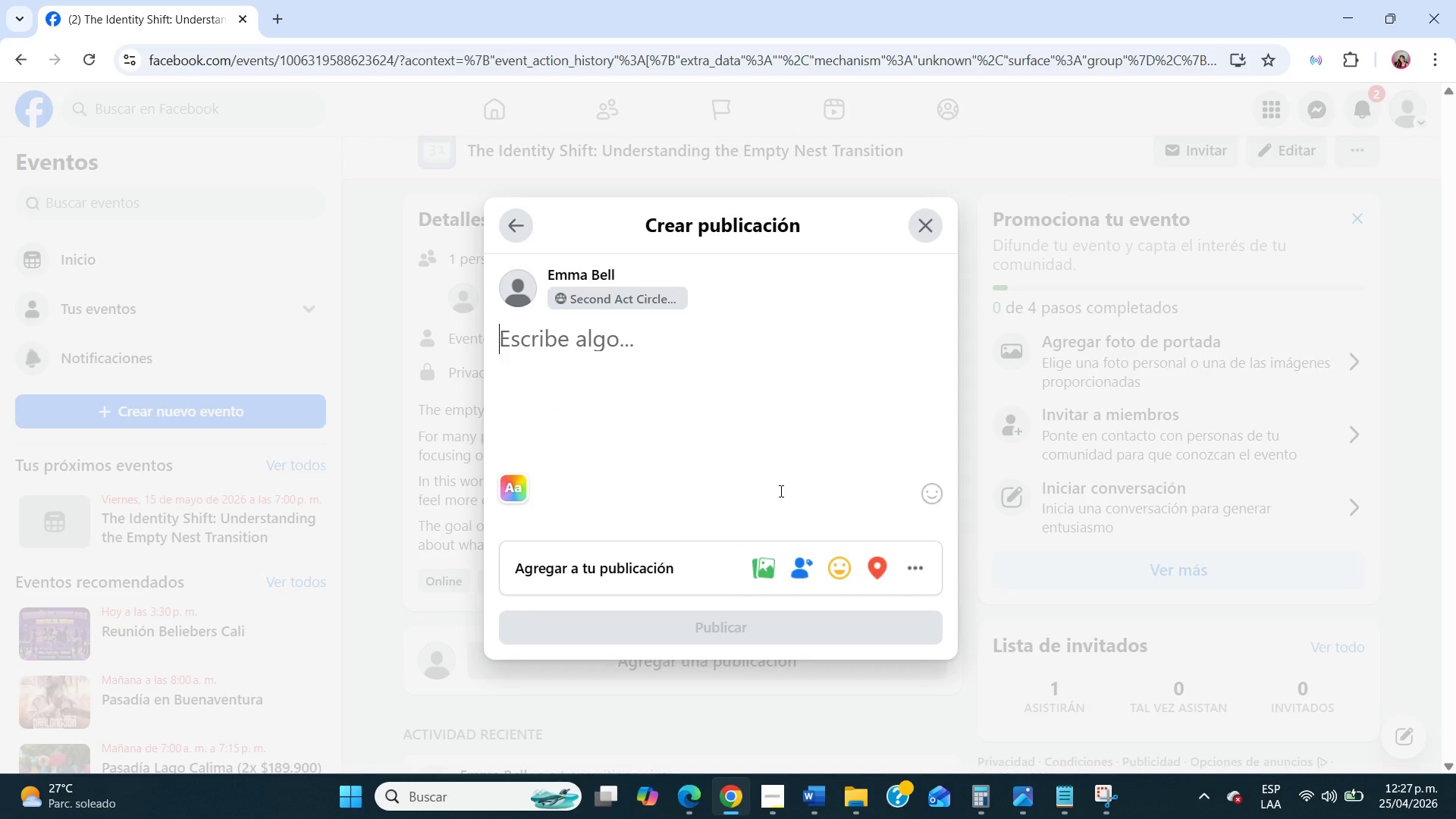 
wait(7.76)
 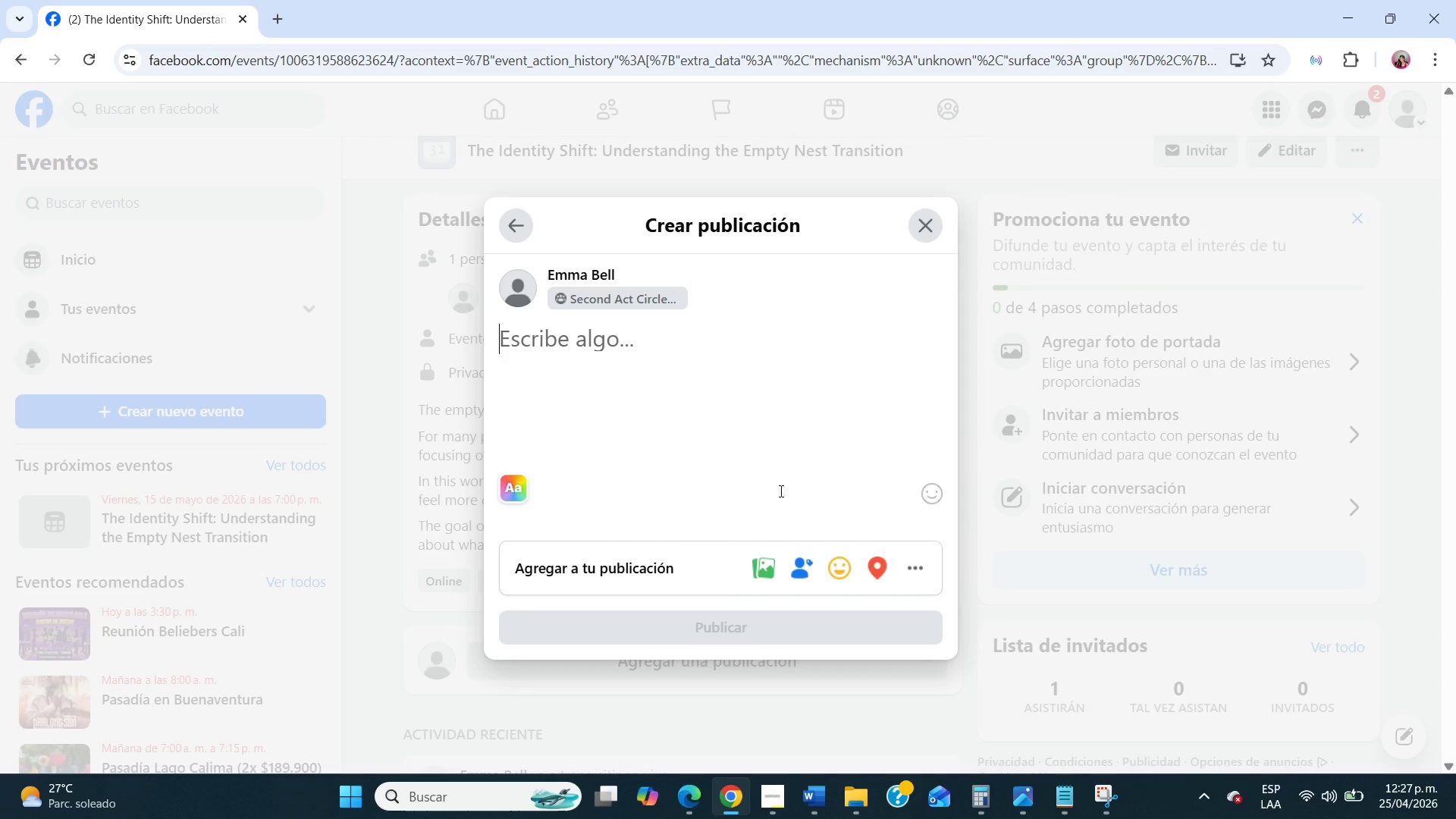 
left_click([921, 222])
 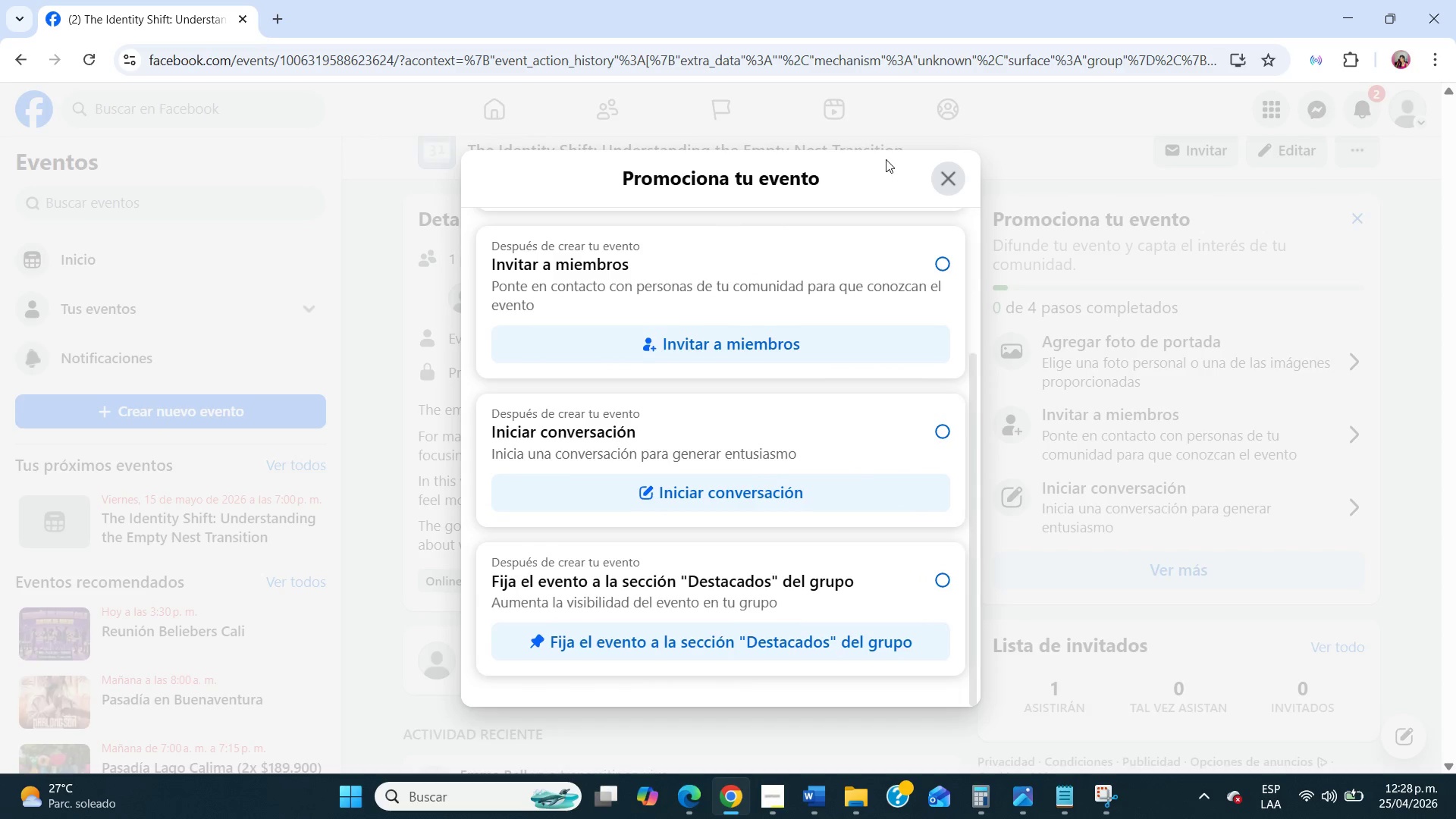 
left_click([950, 180])
 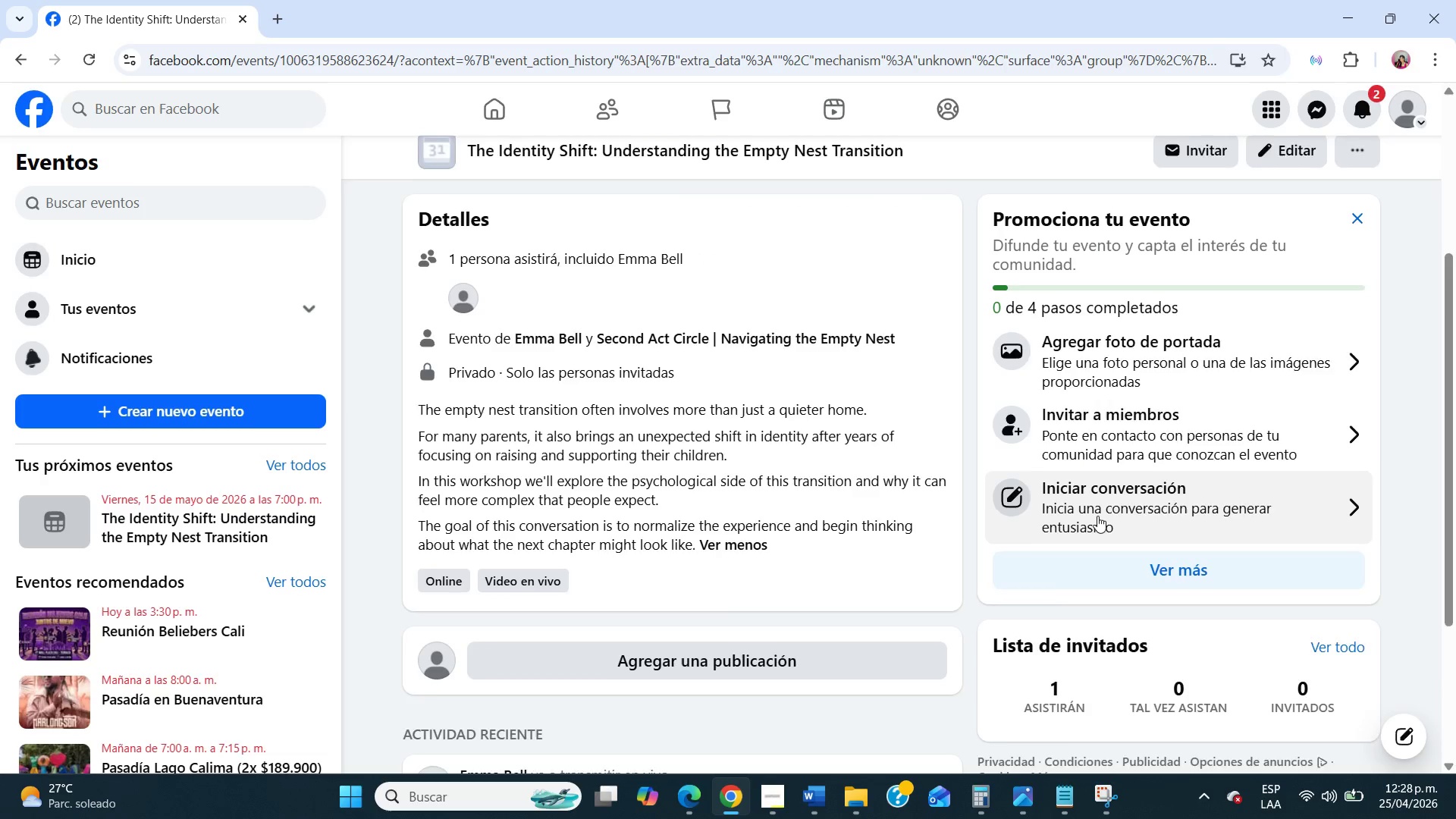 
scroll: coordinate [795, 677], scroll_direction: down, amount: 5.0
 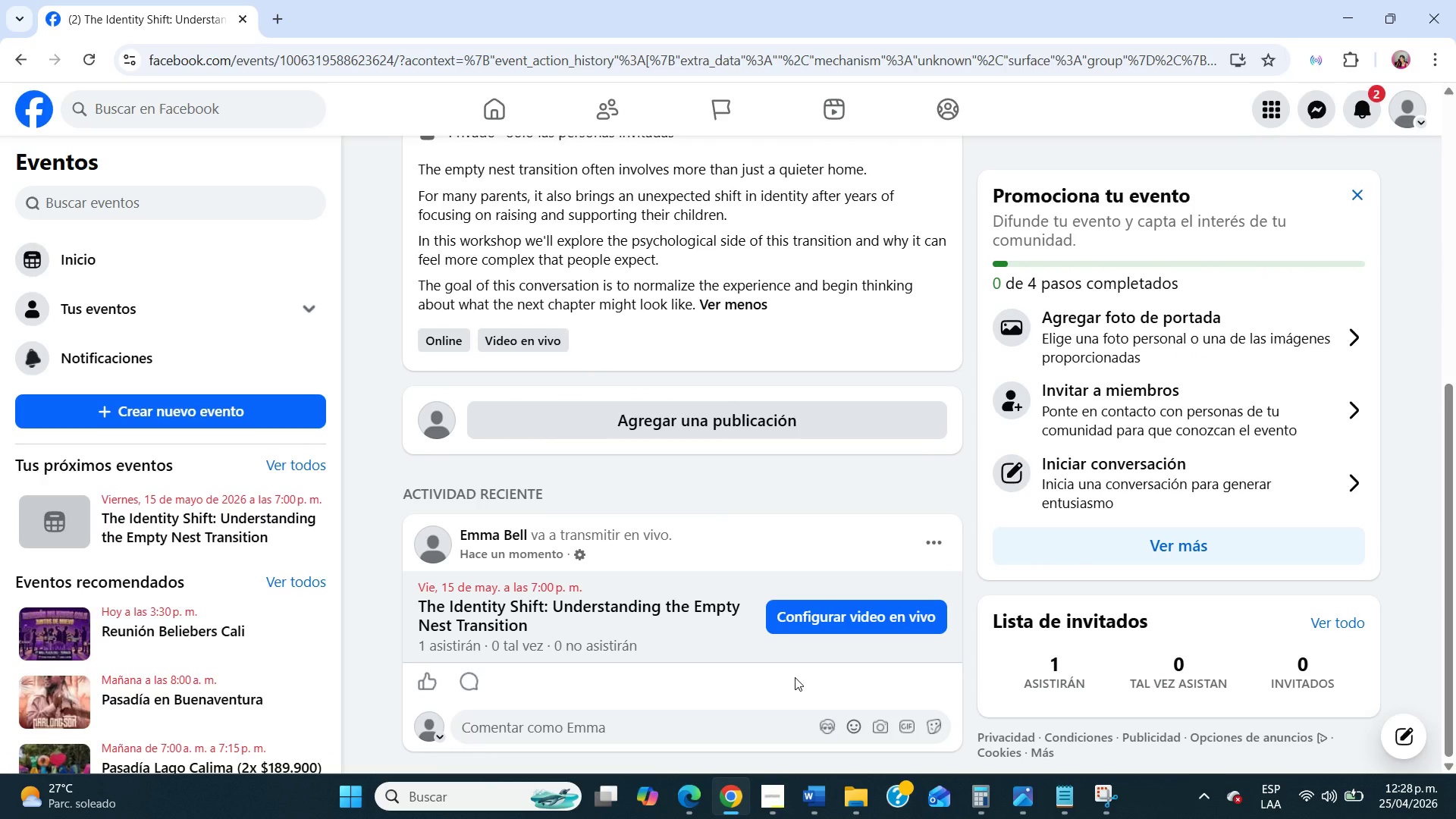 
wait(36.97)
 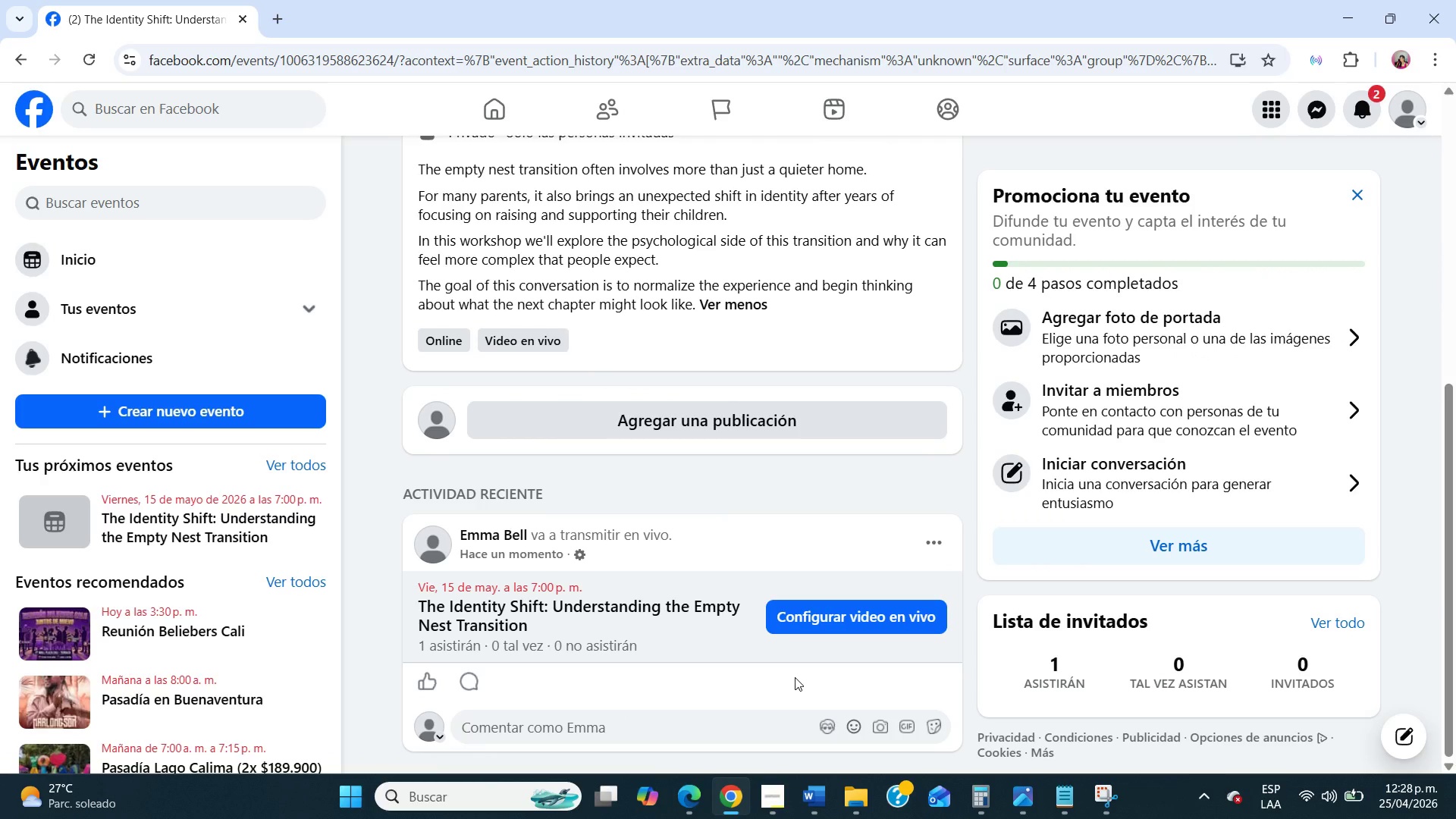 
left_click([1030, 484])
 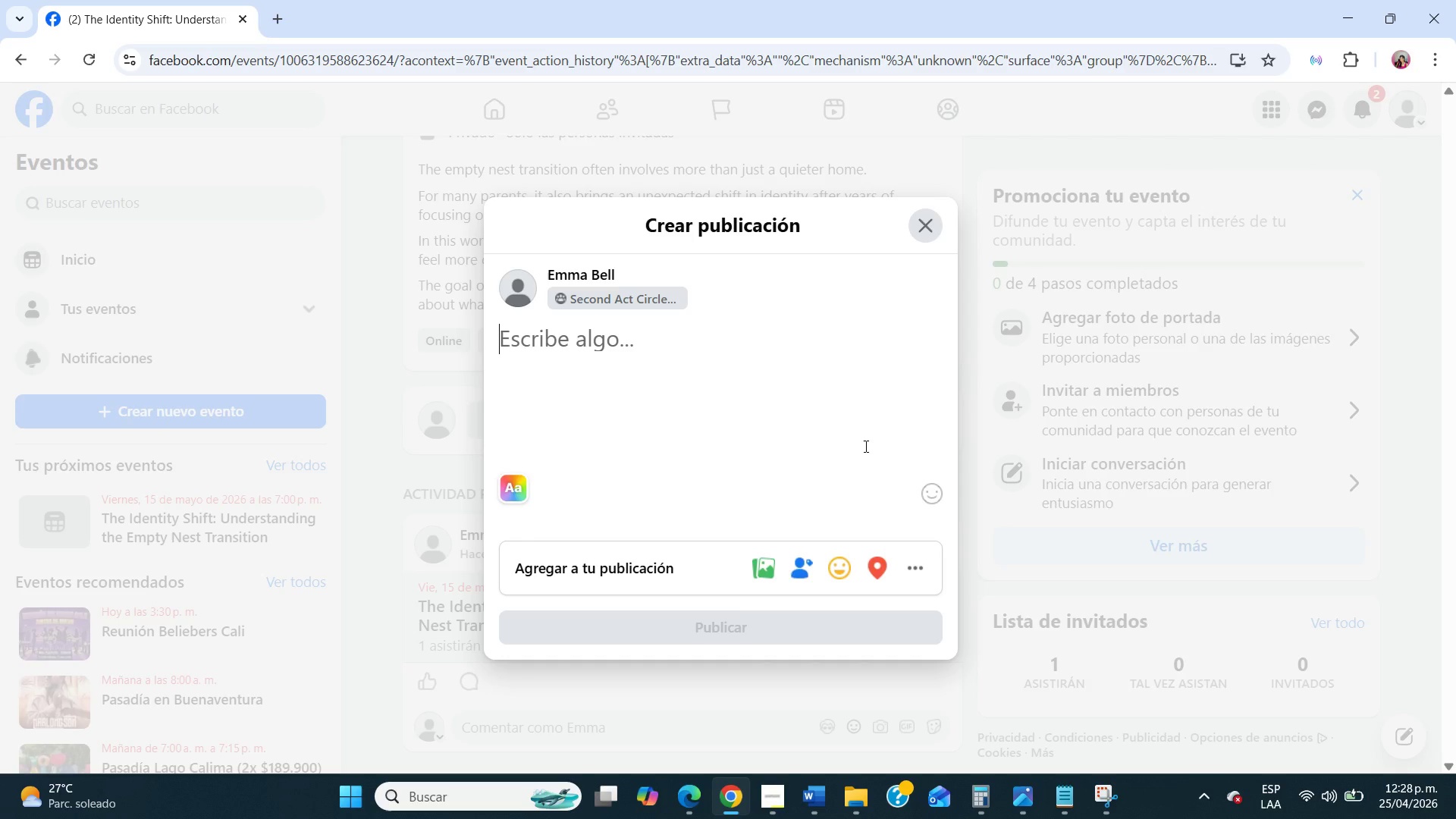 
type(Before we begin the workshop, we[d love to hear)
 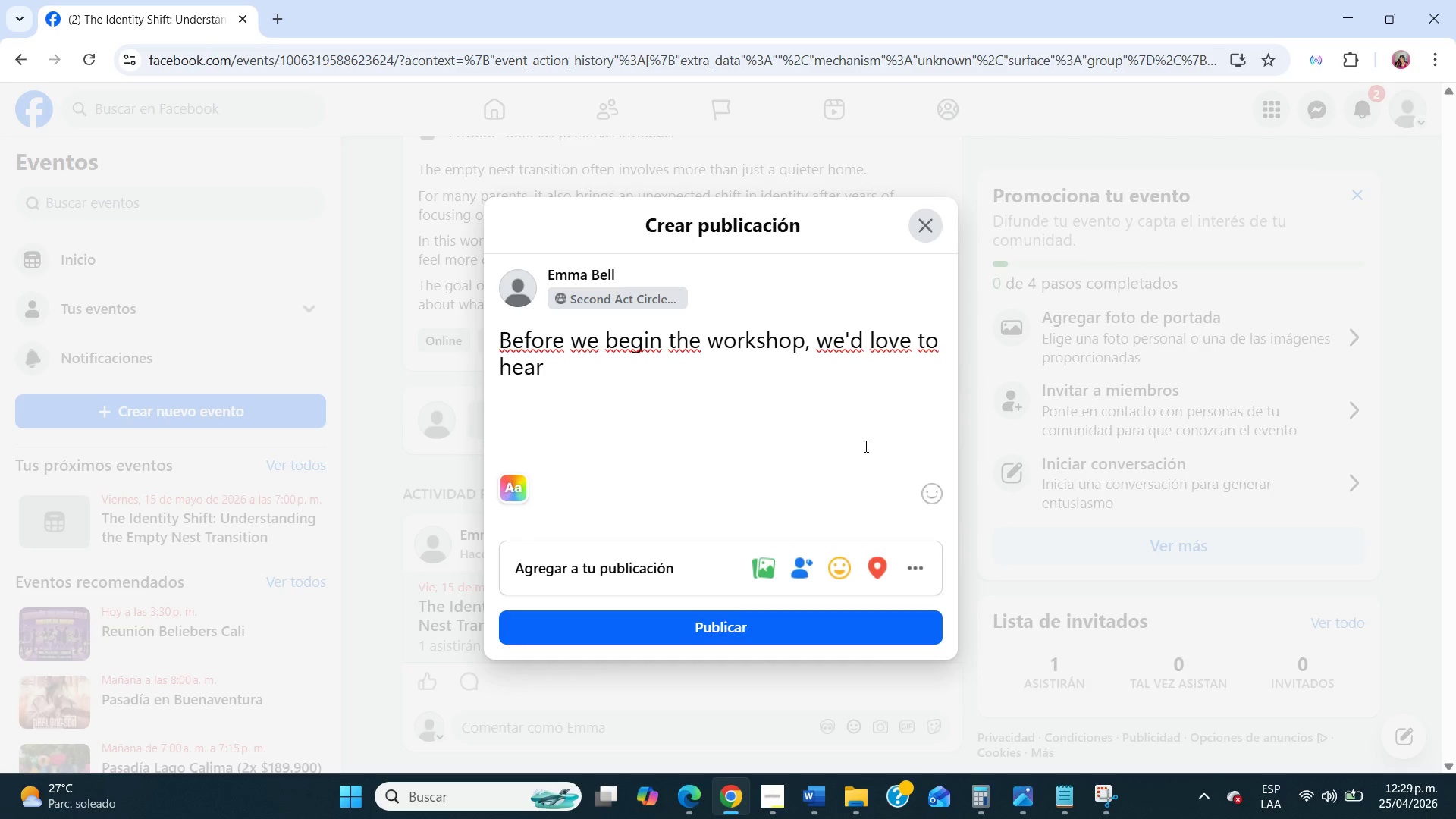 
type( from you>)
 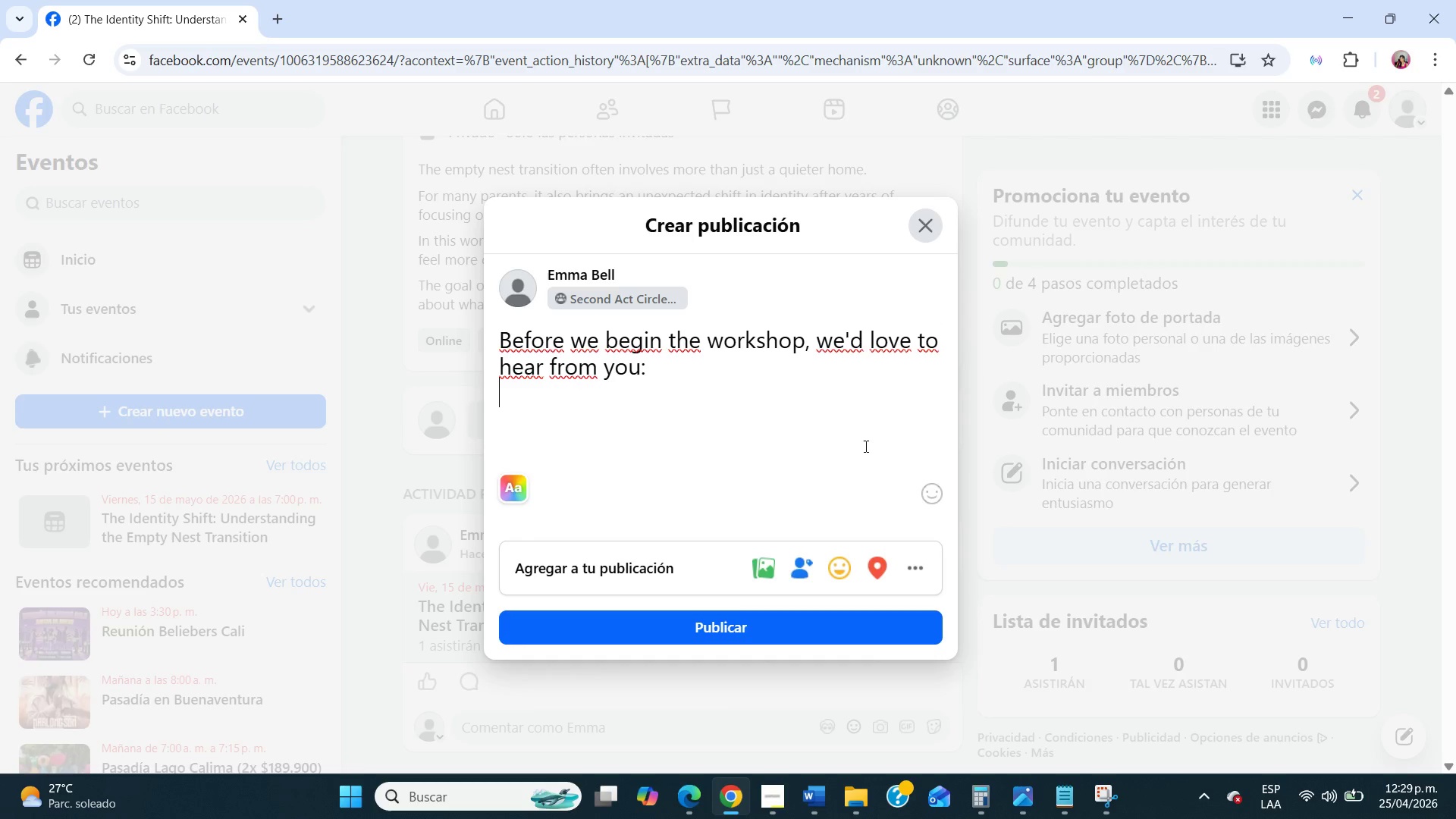 
key(Enter)
 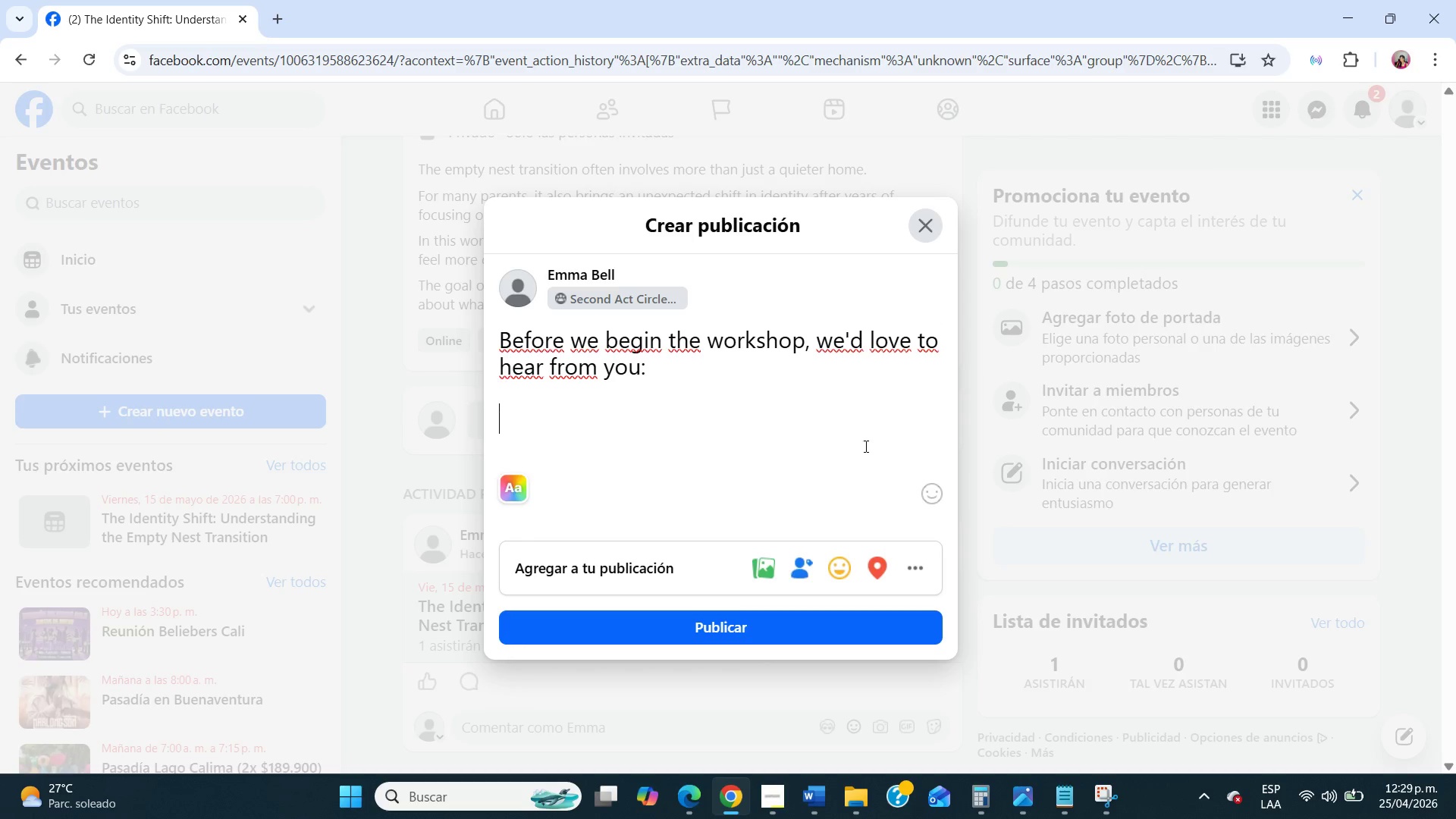 
key(Enter)
 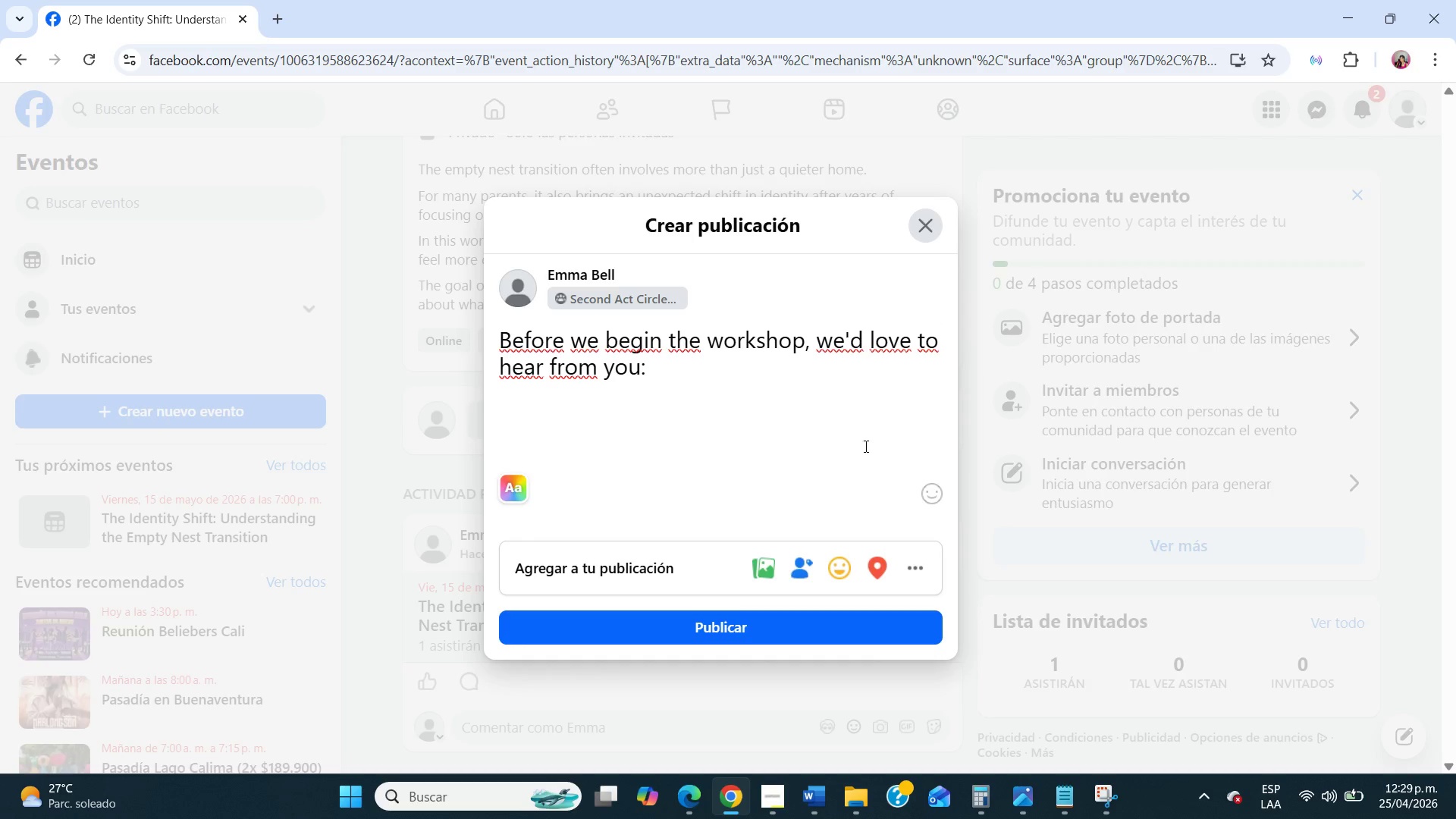 
key(CapsLock)
 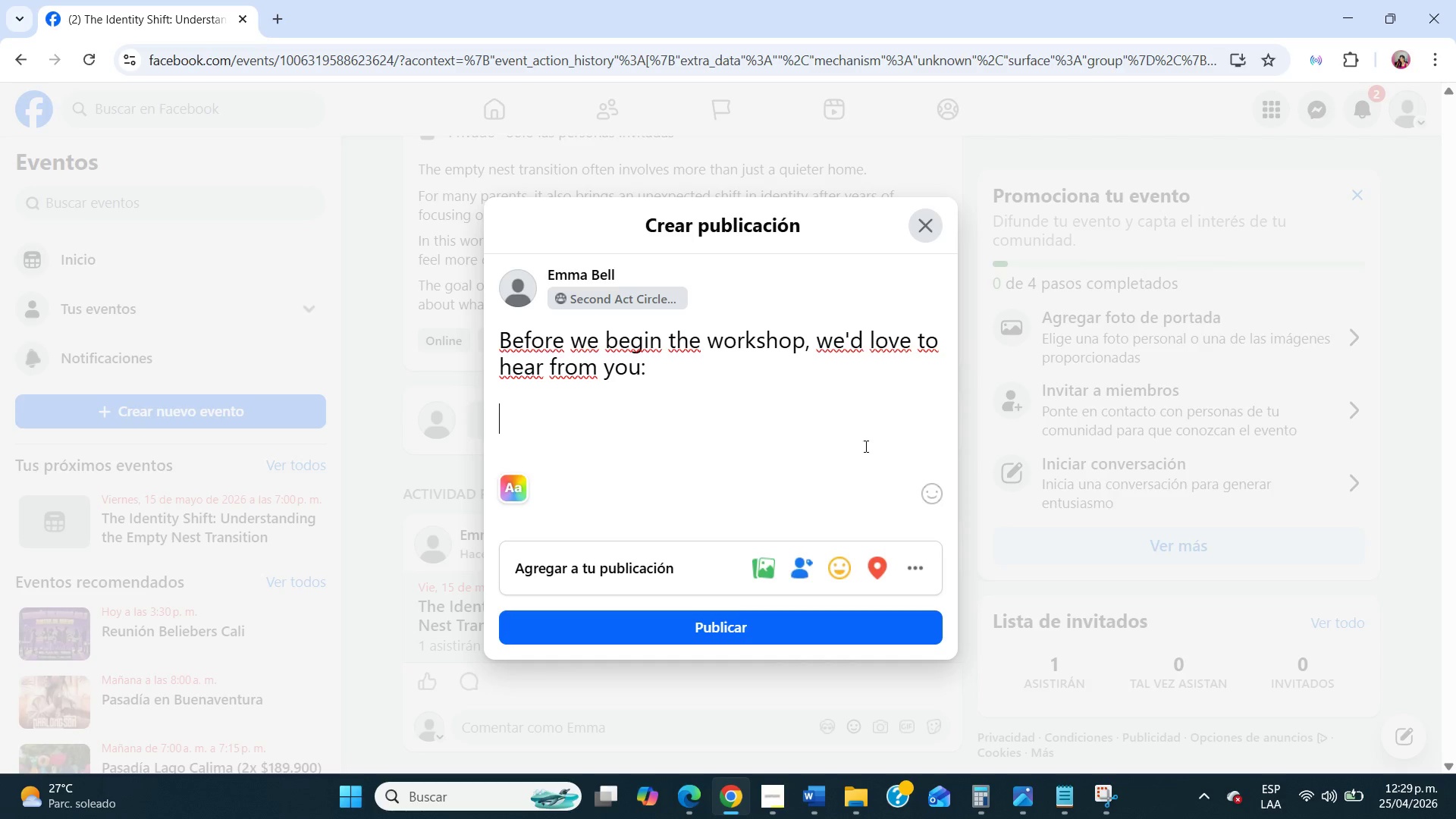 
key(W)
 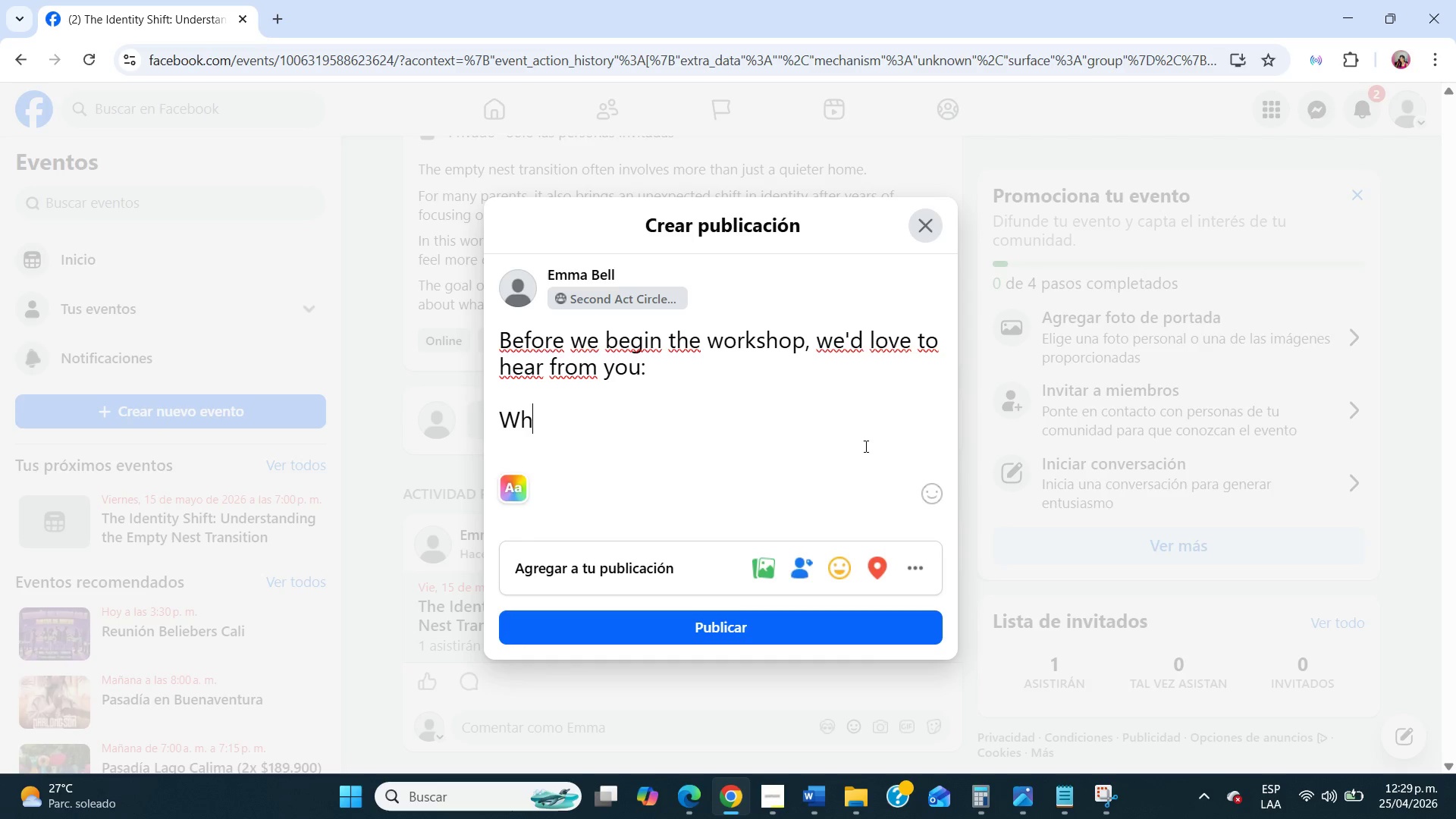 
scroll: coordinate [864, 446], scroll_direction: up, amount: 1.0
 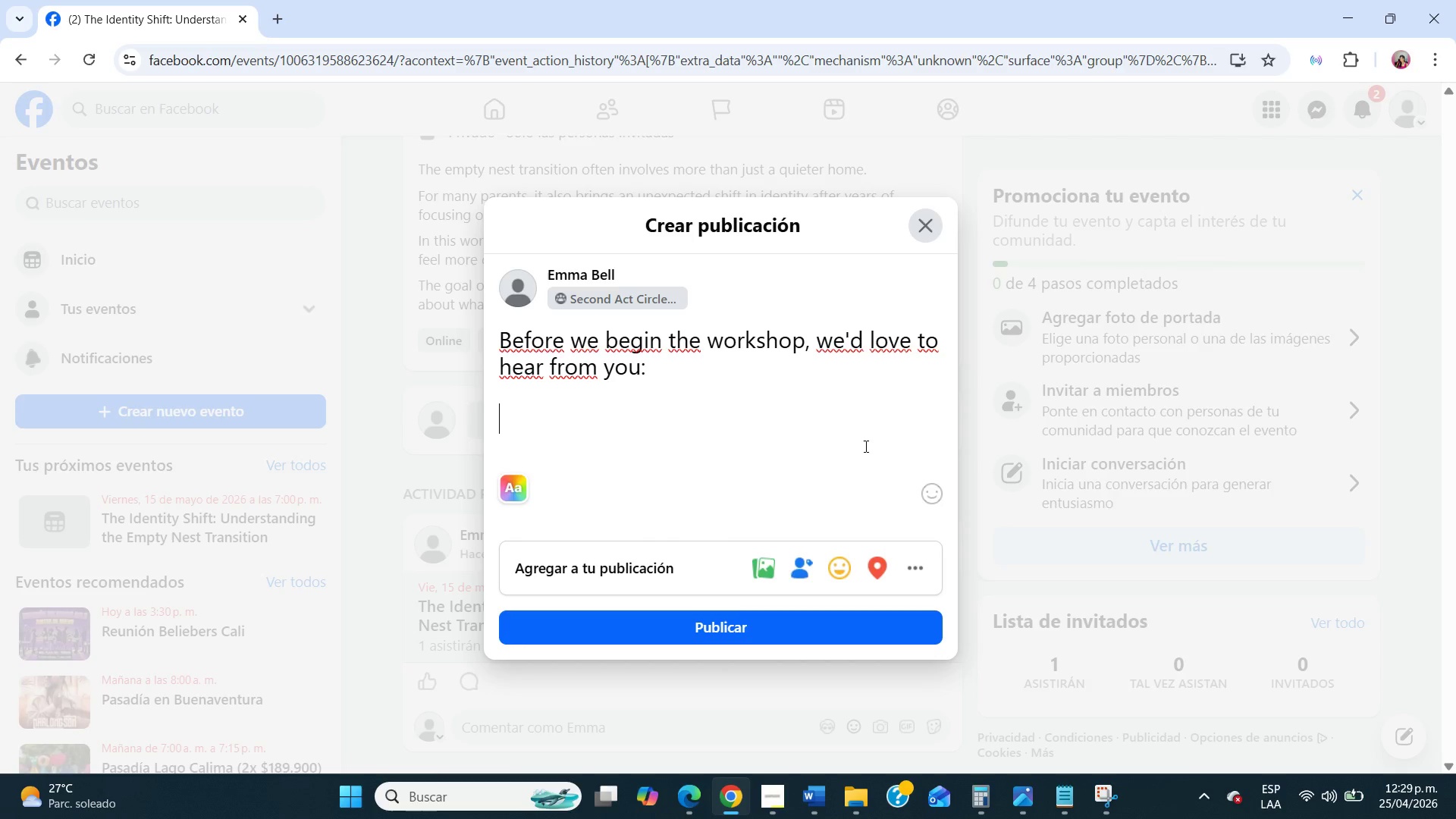 
type(hat part of the empty nest transition has surprised you the most so far{)
 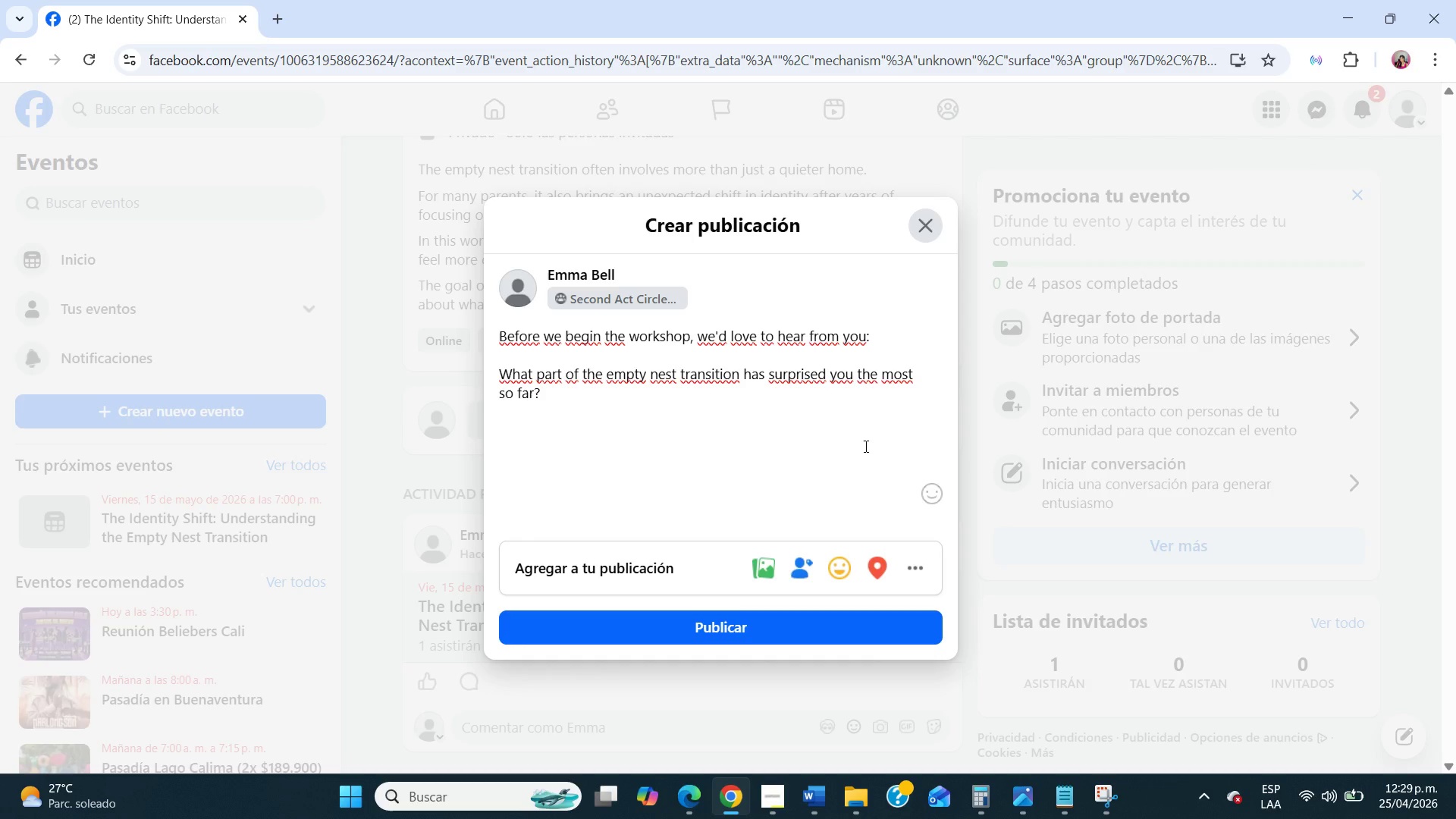 
left_click([759, 622])
 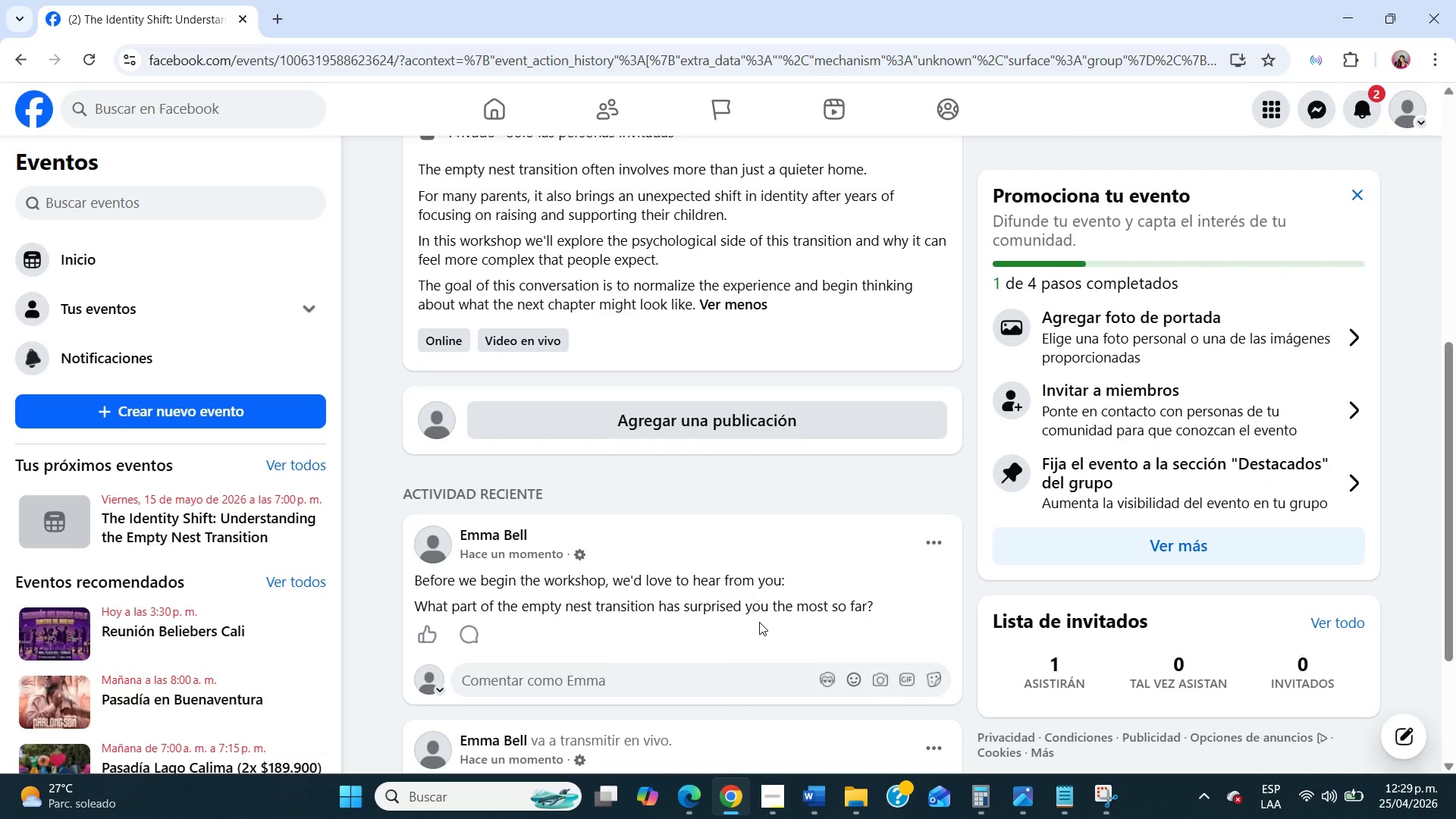 
wait(17.08)
 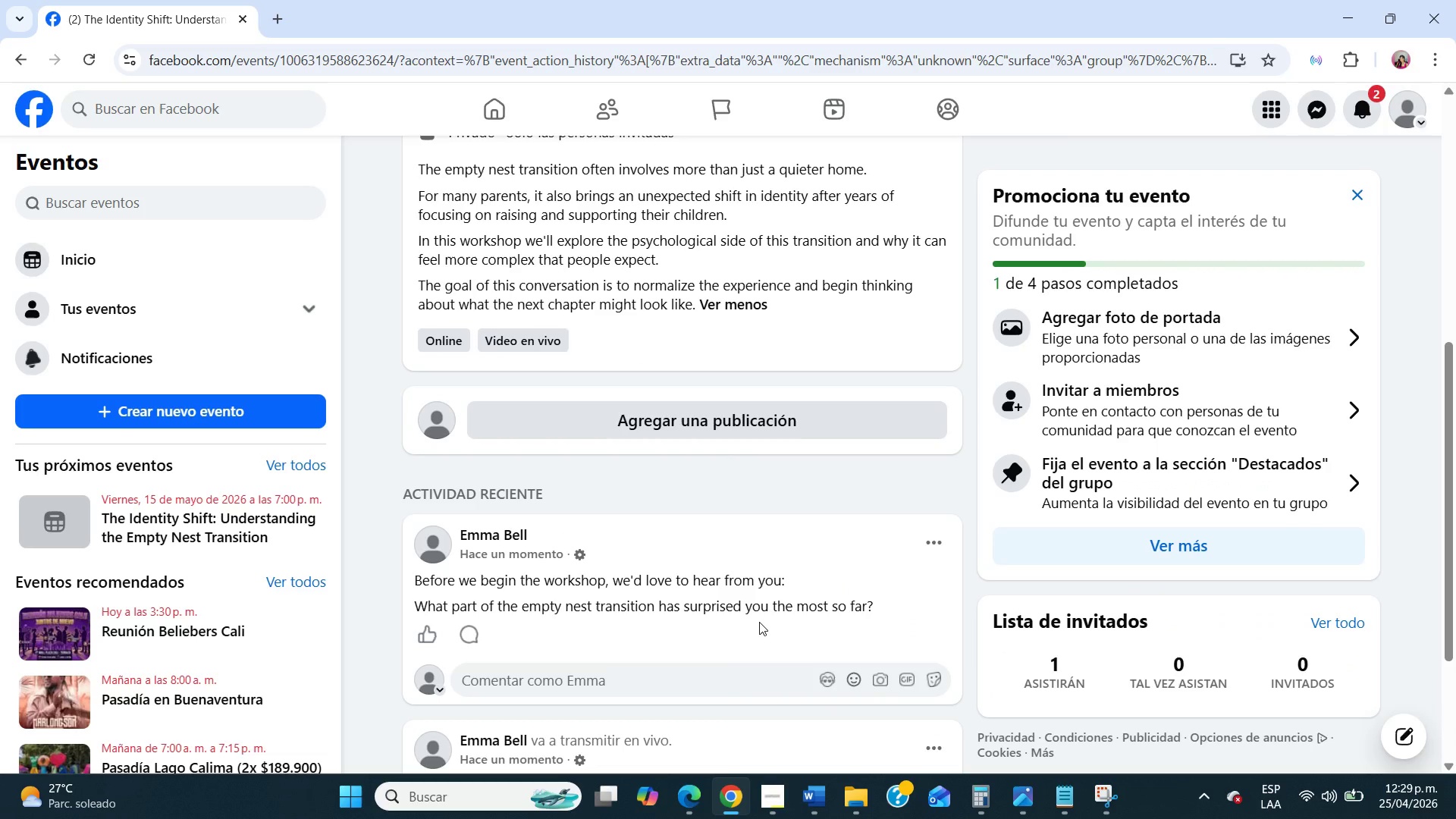 
scroll: coordinate [748, 556], scroll_direction: down, amount: 5.0
 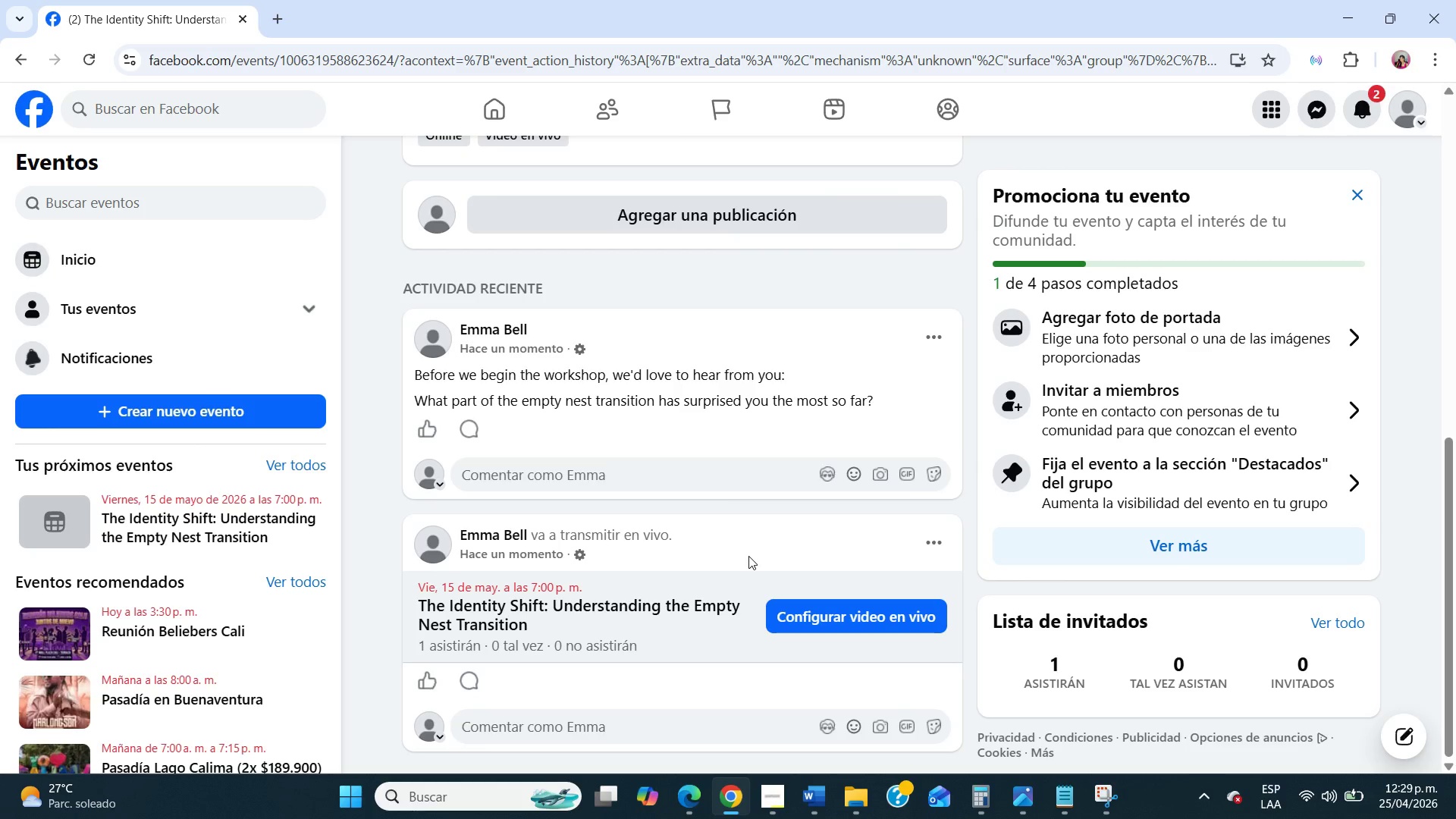 
scroll: coordinate [748, 556], scroll_direction: up, amount: 6.0
 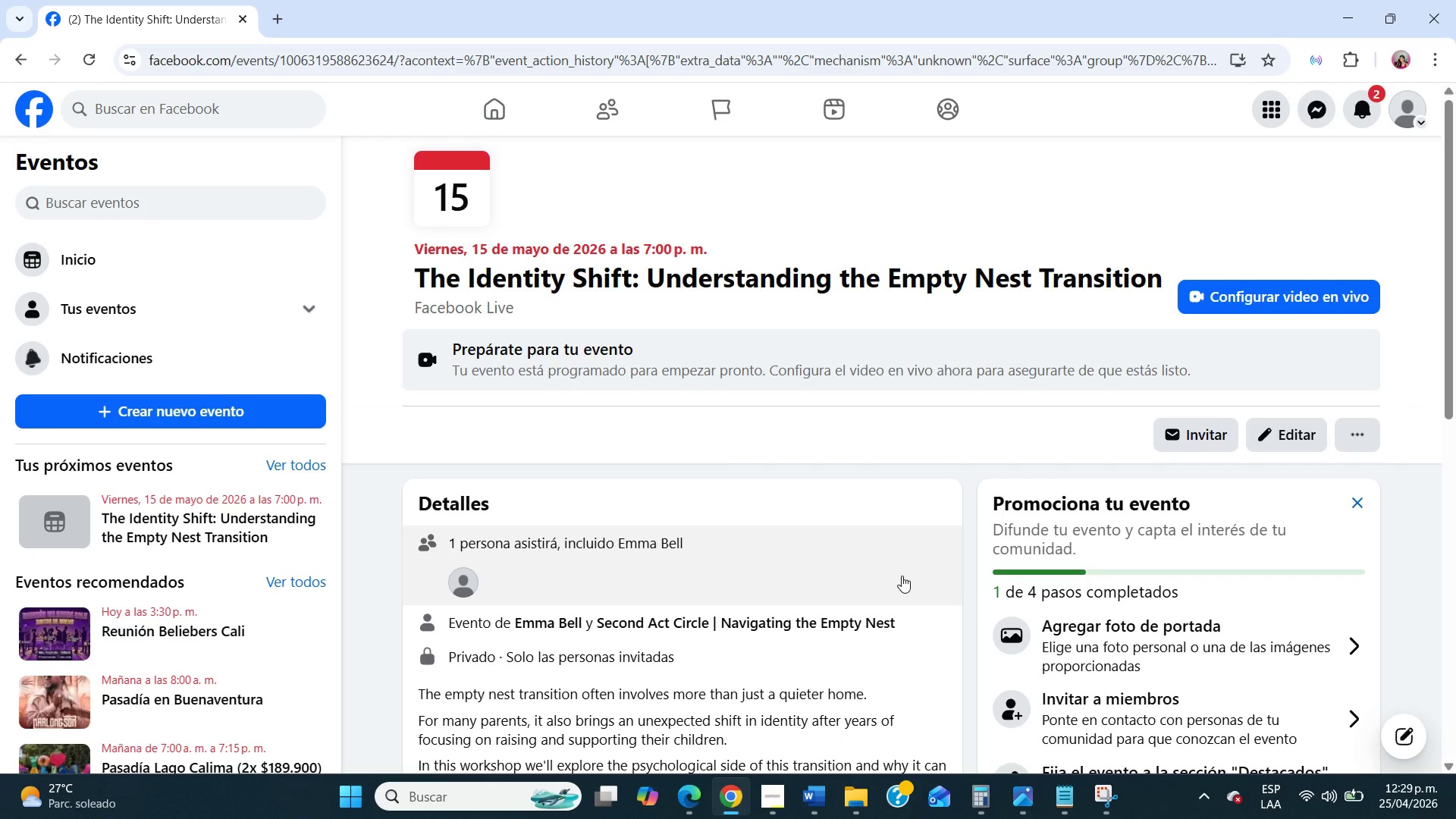 
left_click([1109, 795])
 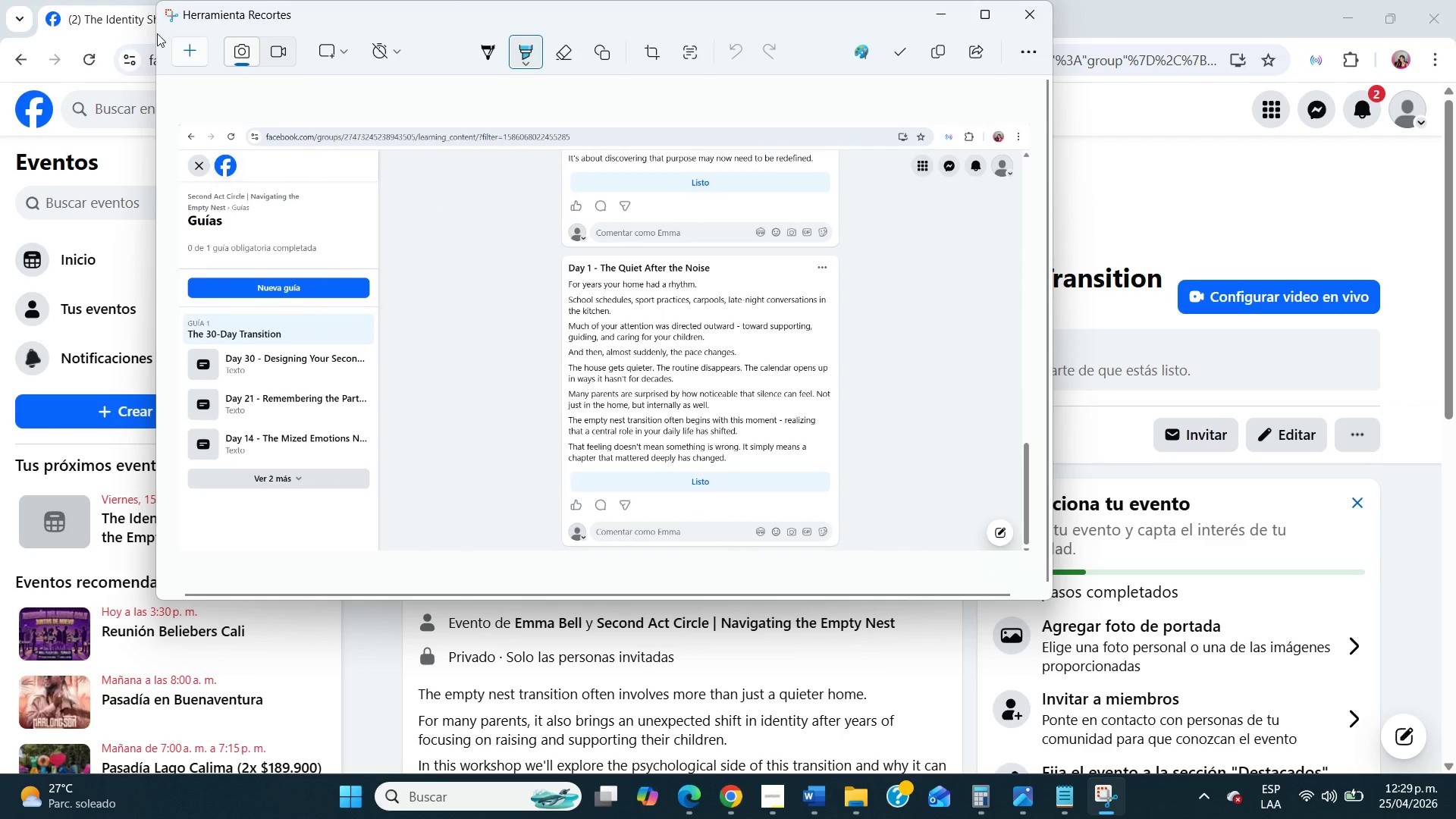 
left_click([175, 52])
 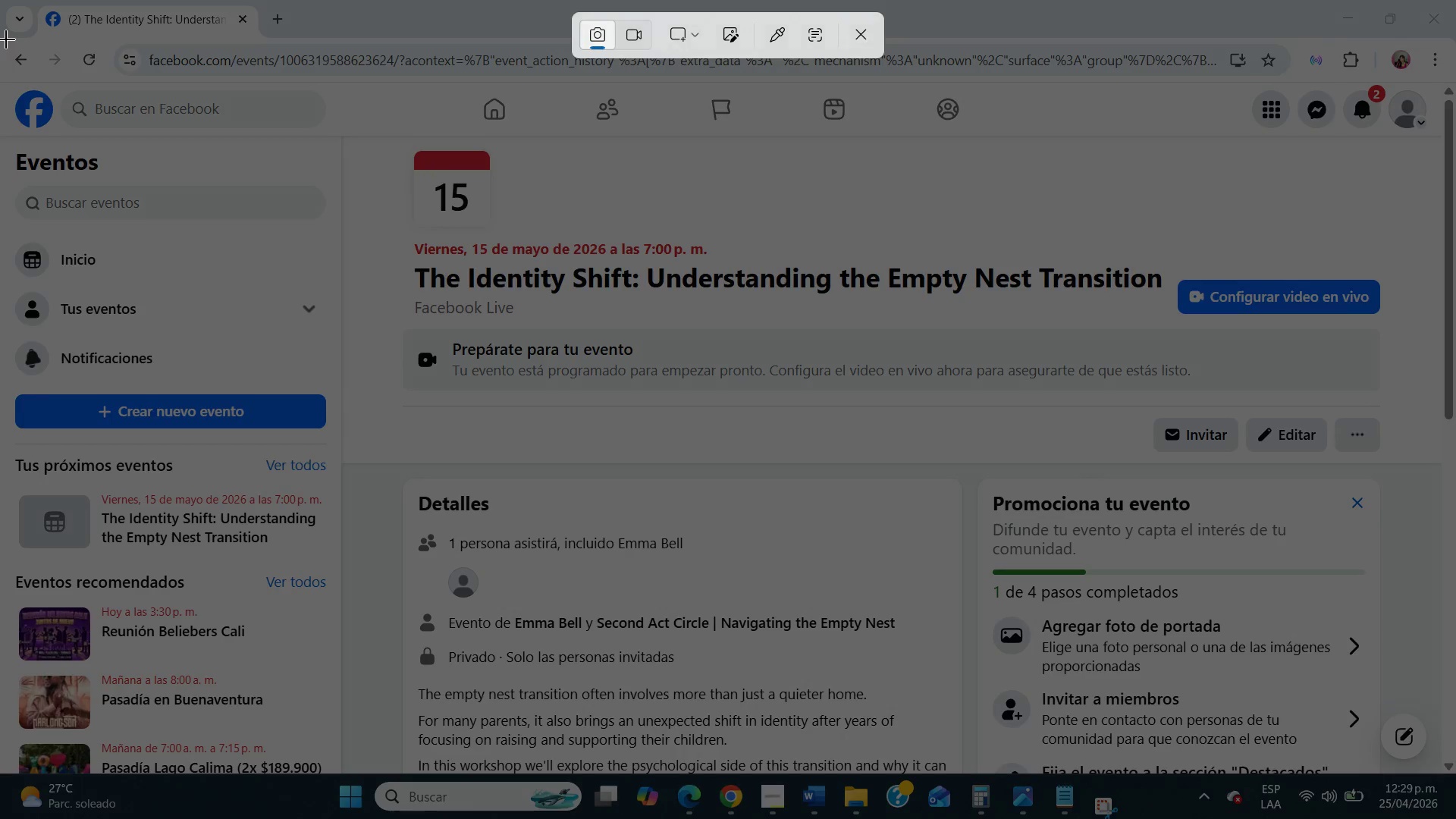 
left_click_drag(start_coordinate=[8, 38], to_coordinate=[1455, 768])
 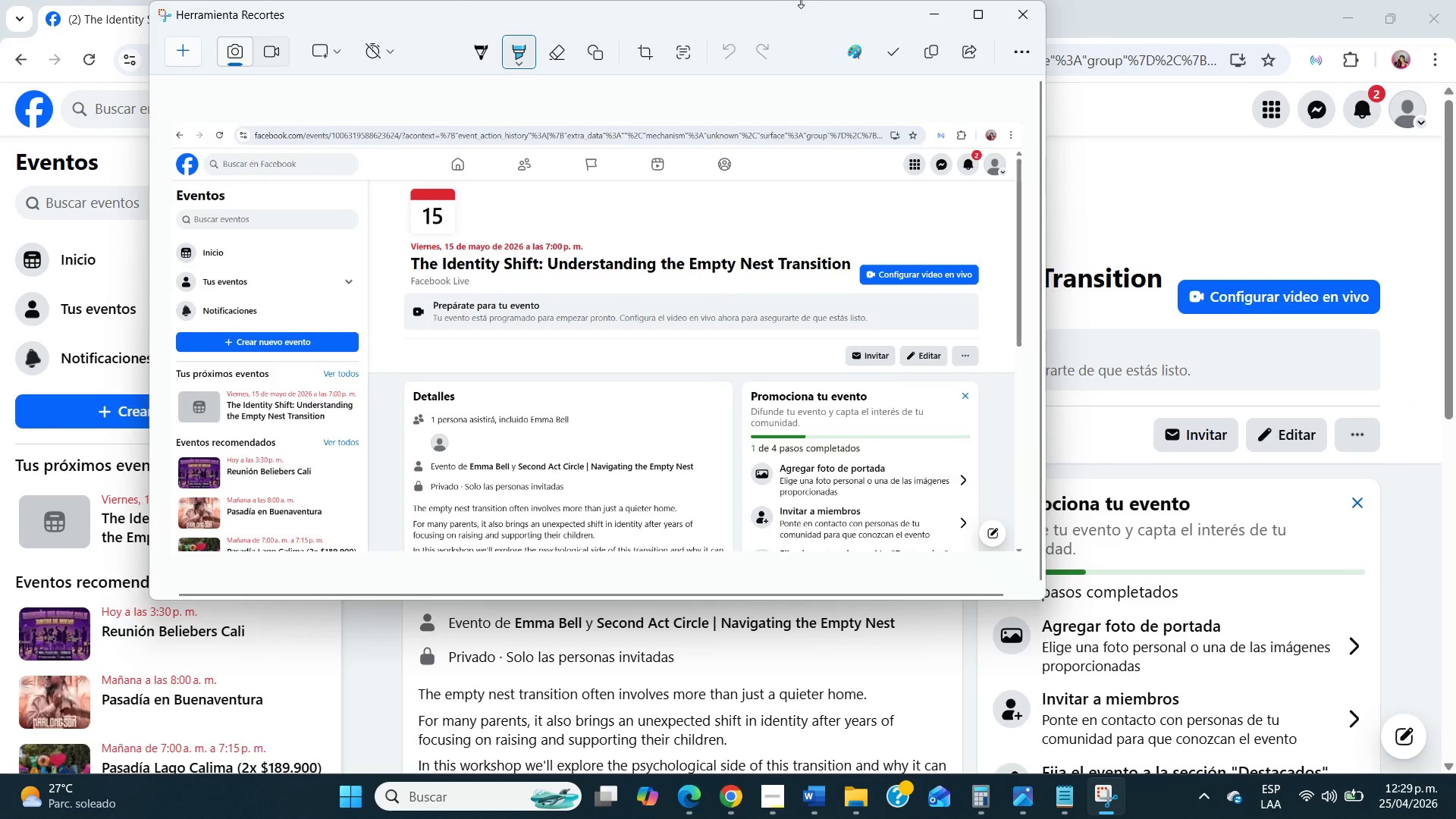 
left_click([929, 12])
 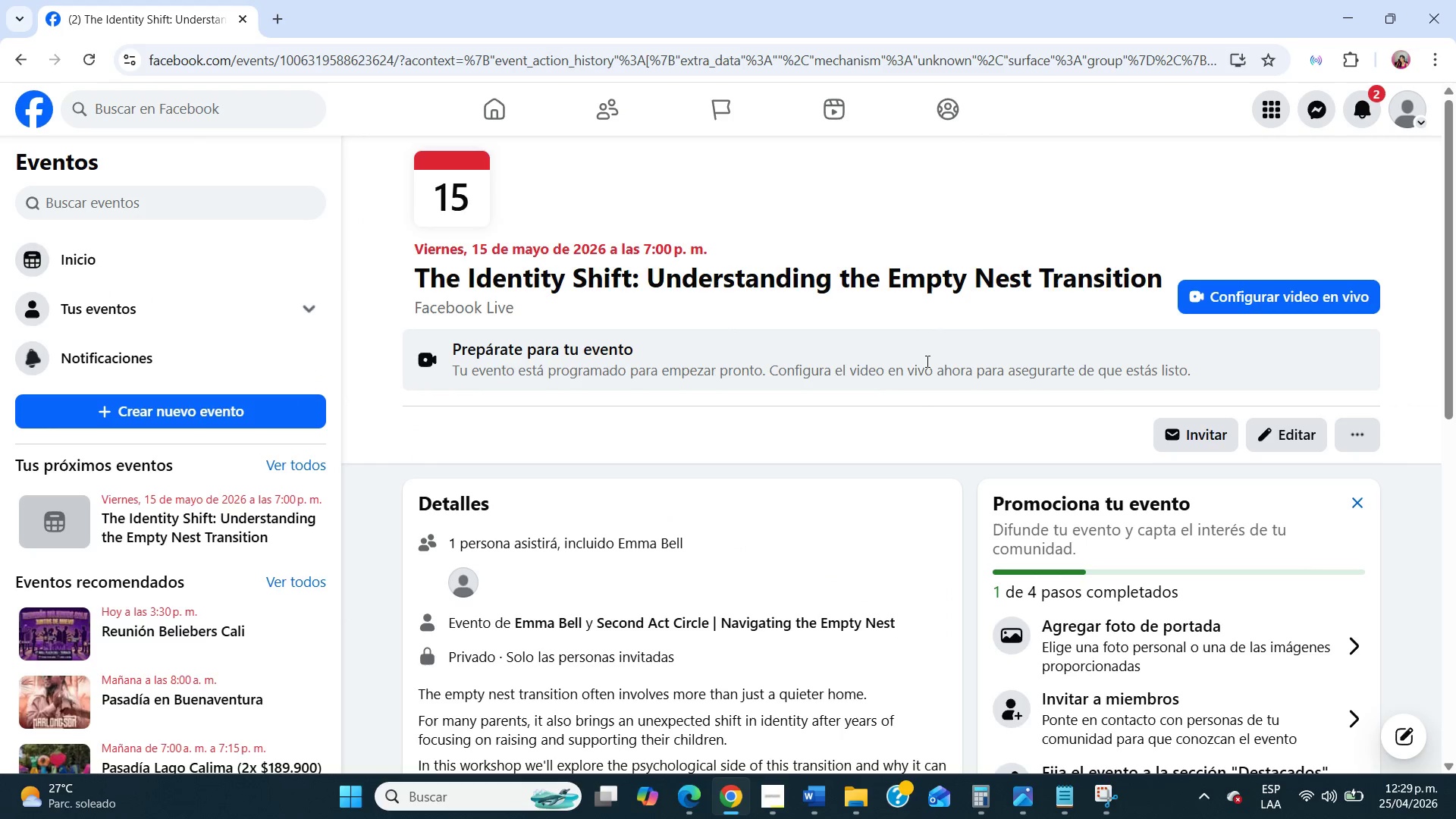 
scroll: coordinate [926, 361], scroll_direction: down, amount: 9.0
 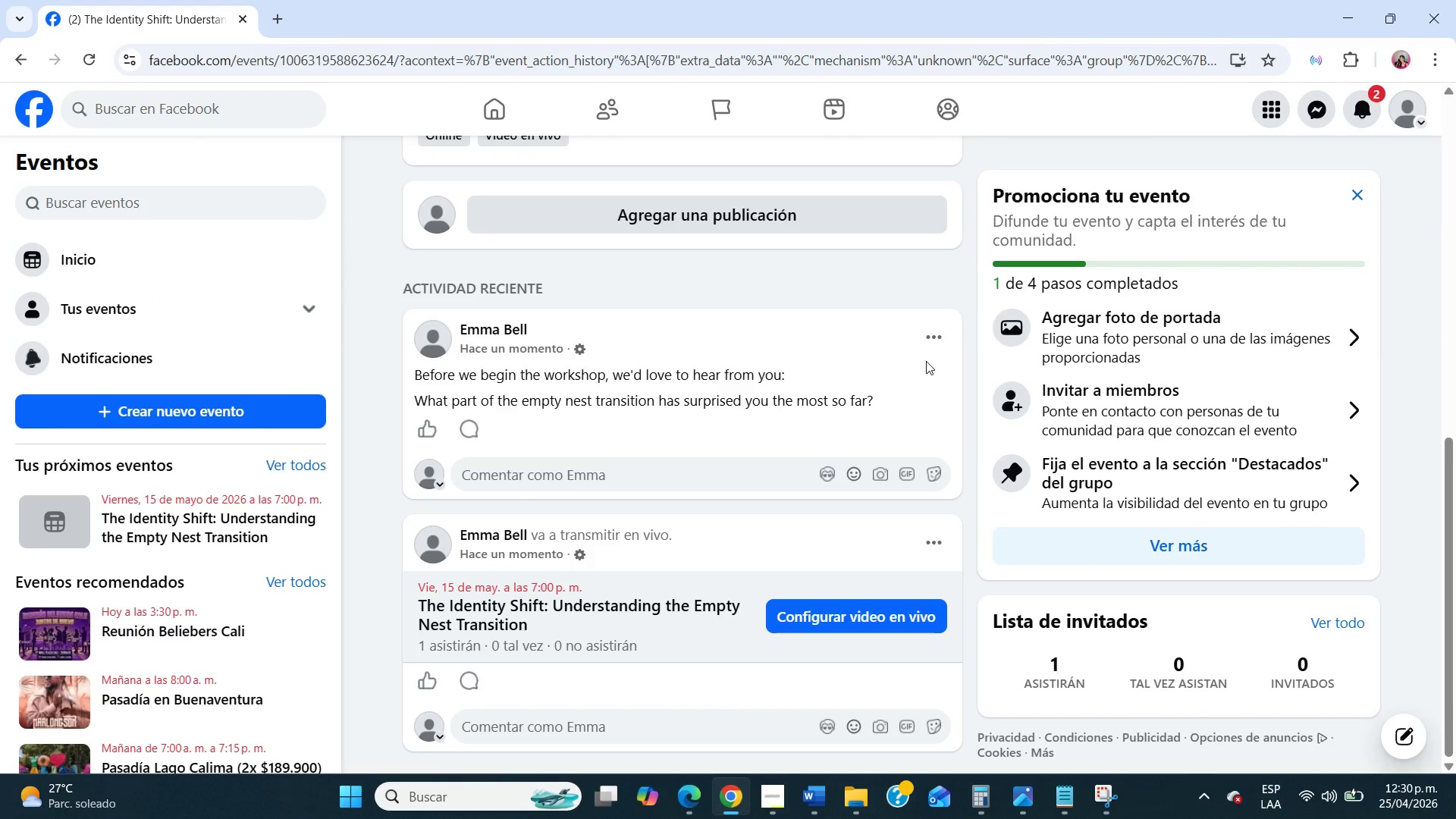 
scroll: coordinate [926, 361], scroll_direction: up, amount: 2.0
 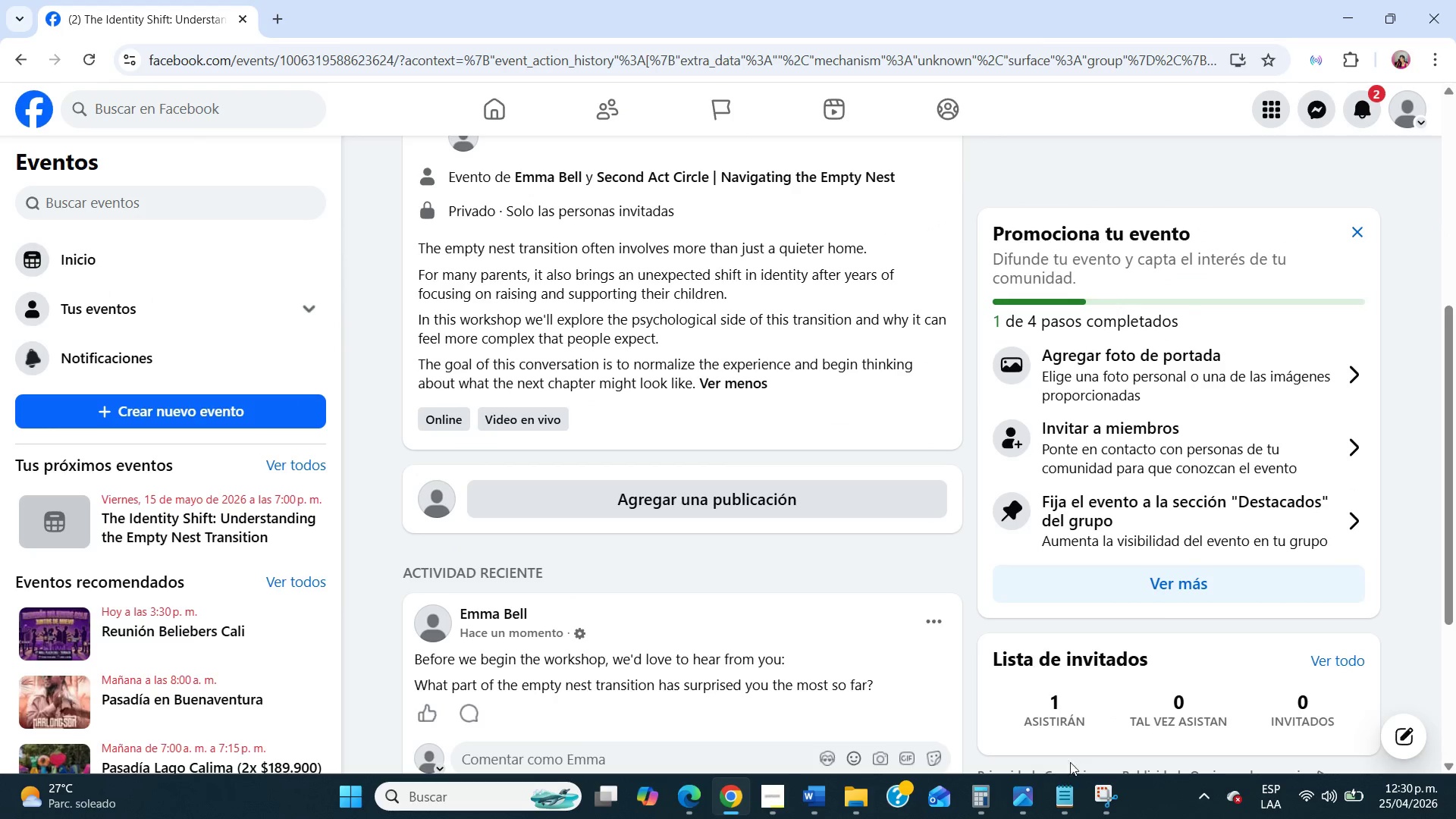 
left_click([1104, 798])
 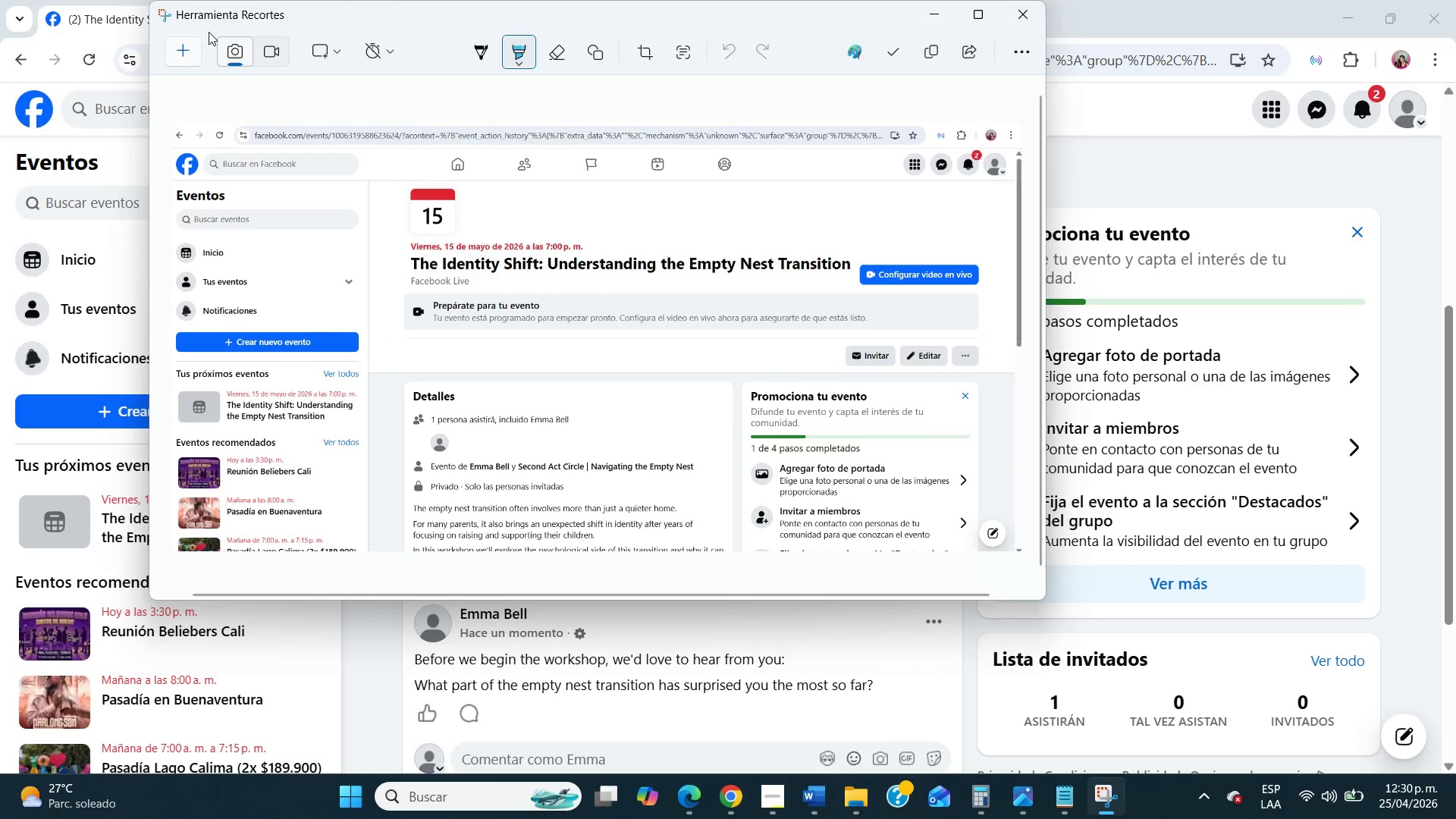 
left_click([176, 46])
 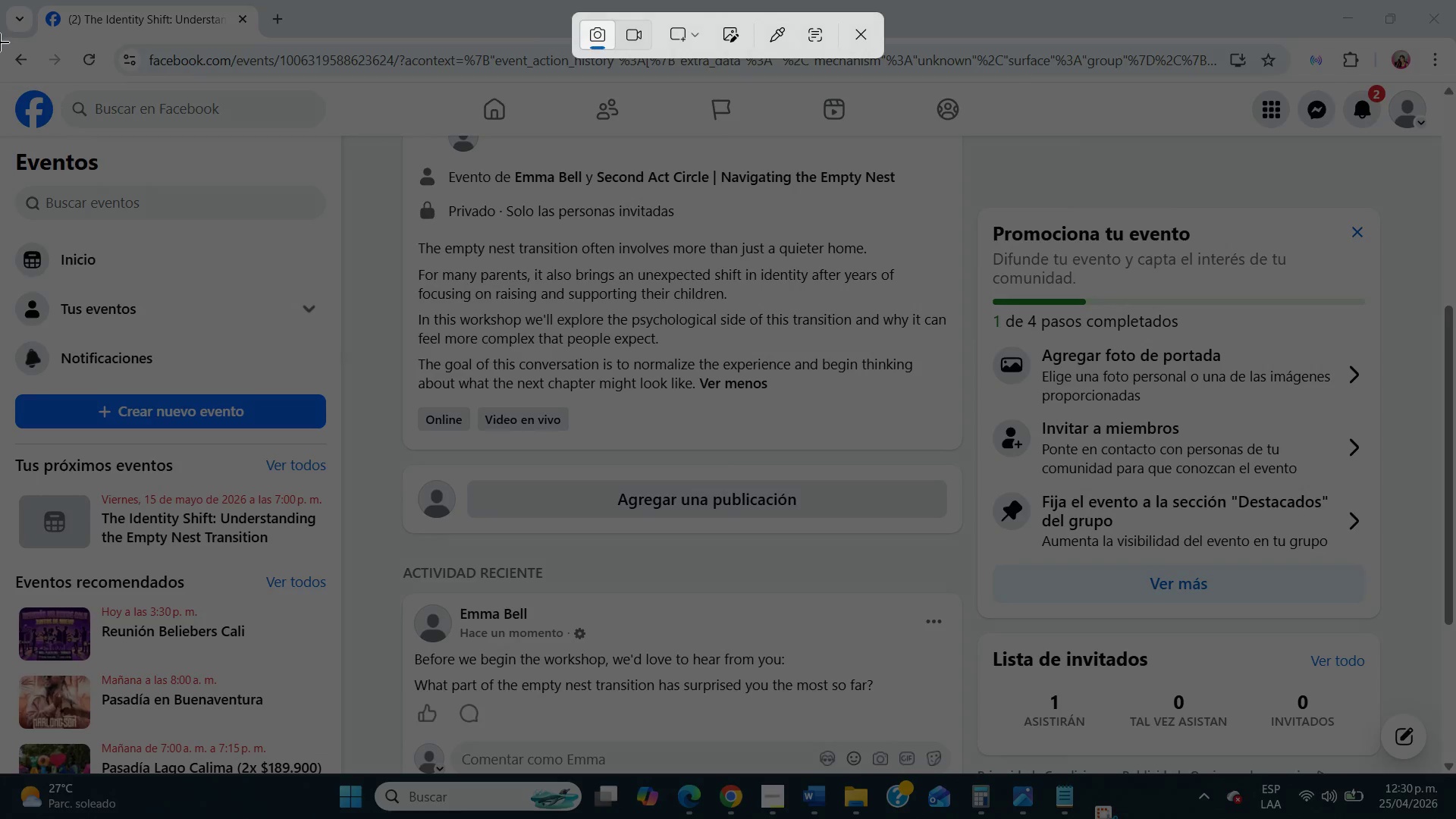 
left_click_drag(start_coordinate=[0, 41], to_coordinate=[1455, 773])
 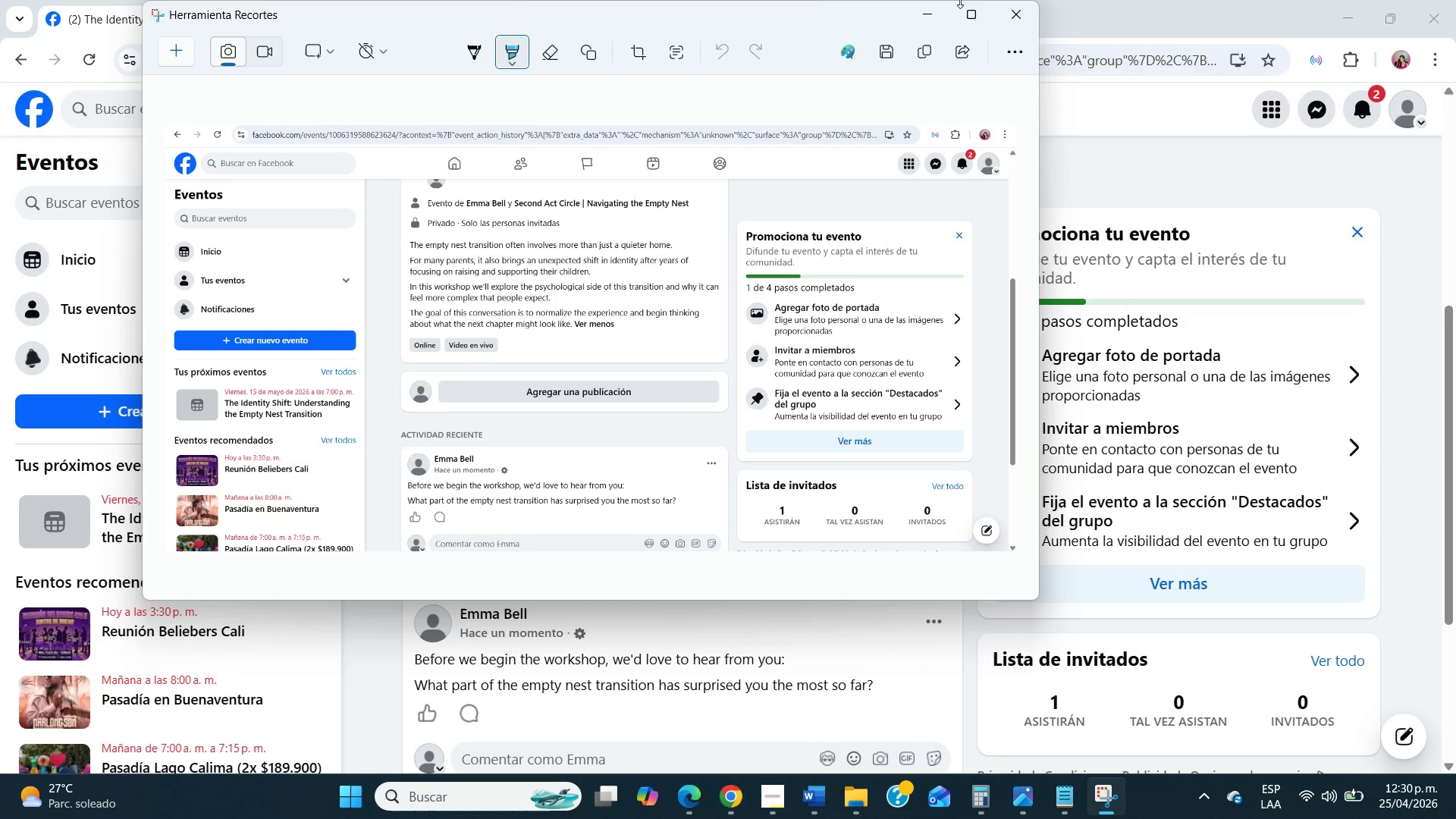 
left_click([917, 10])
 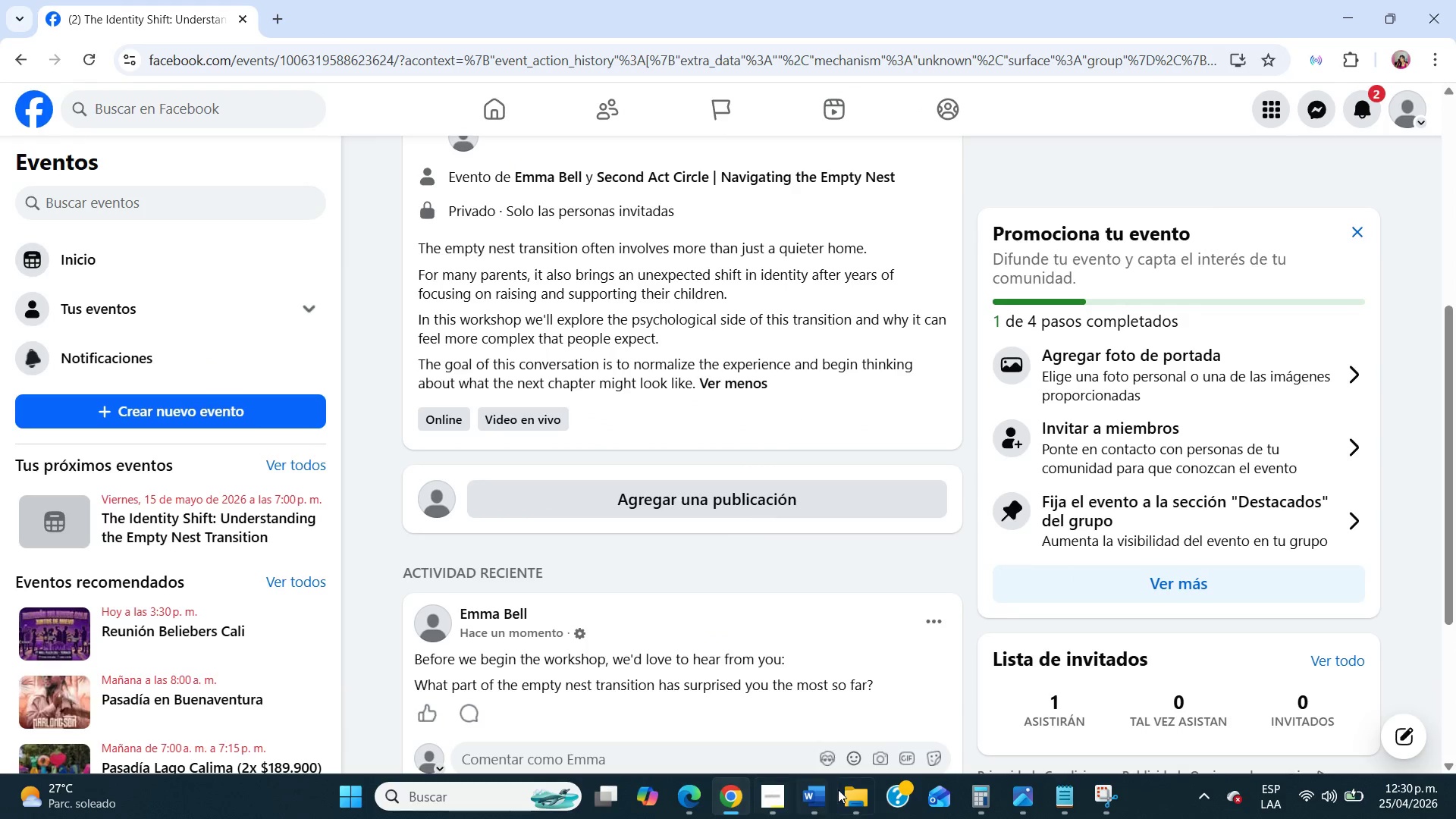 
left_click([845, 791])
 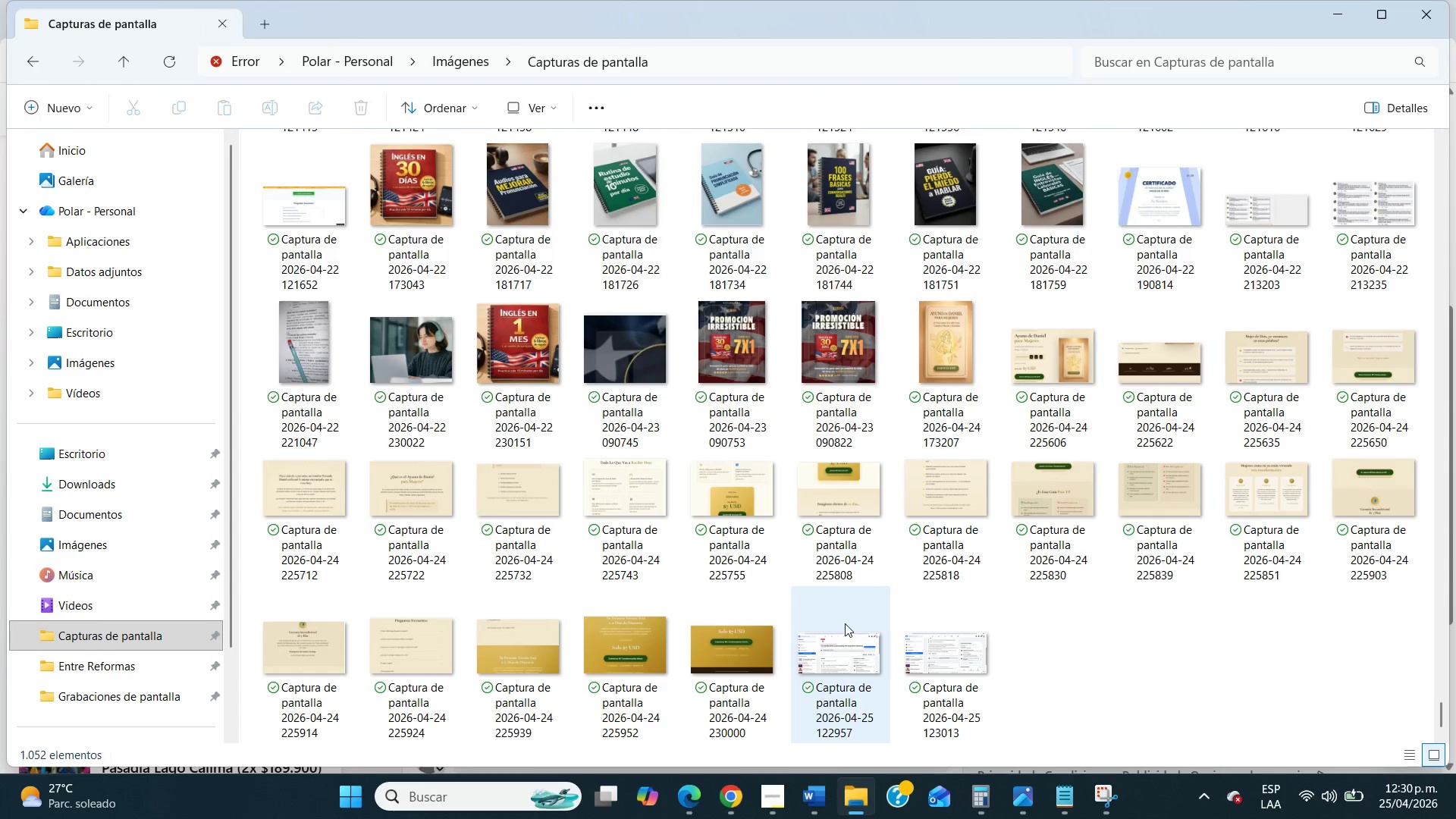 
left_click([816, 657])
 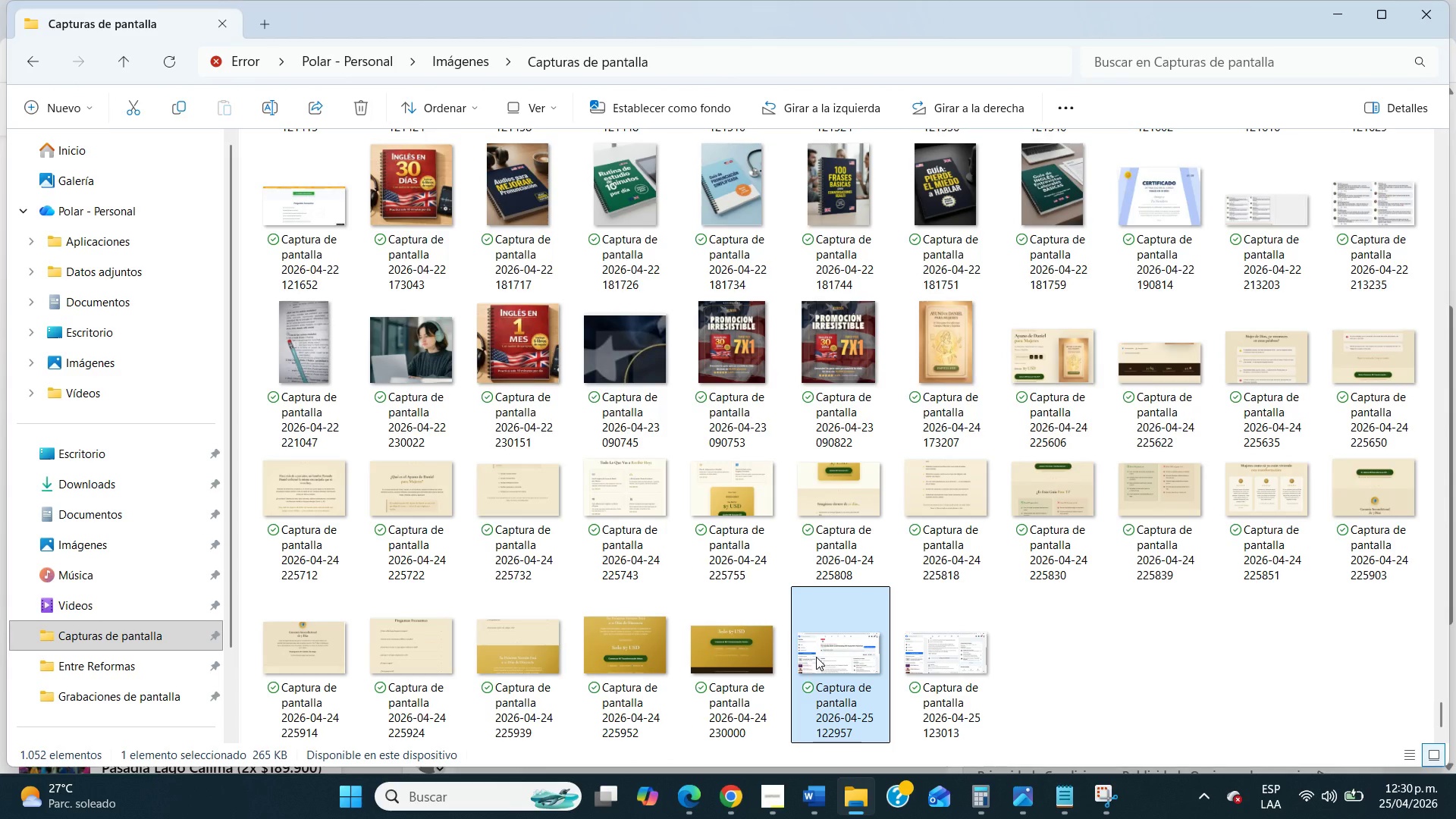 
scroll: coordinate [847, 616], scroll_direction: down, amount: 7.0
 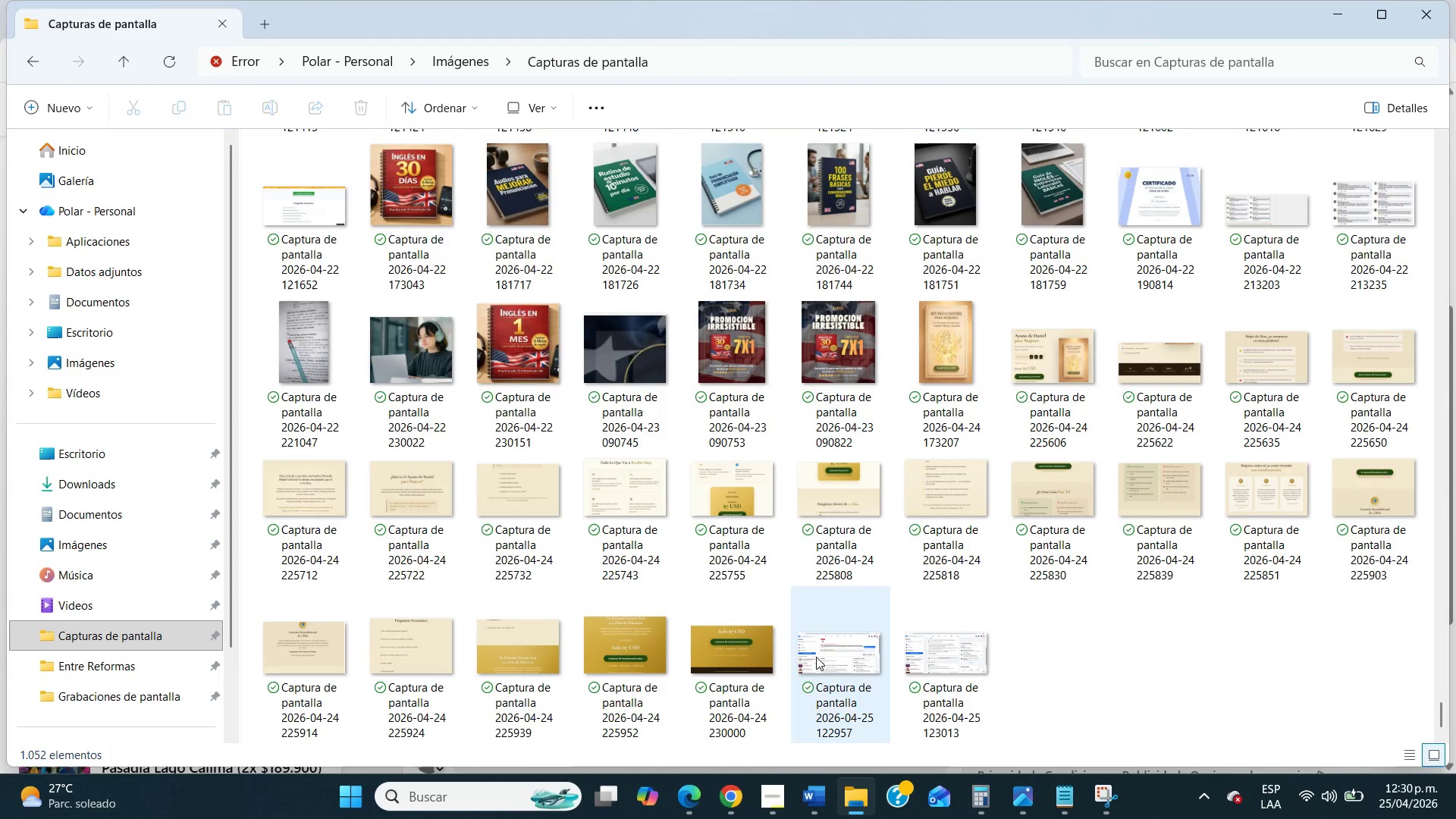 
key(Control+X)
 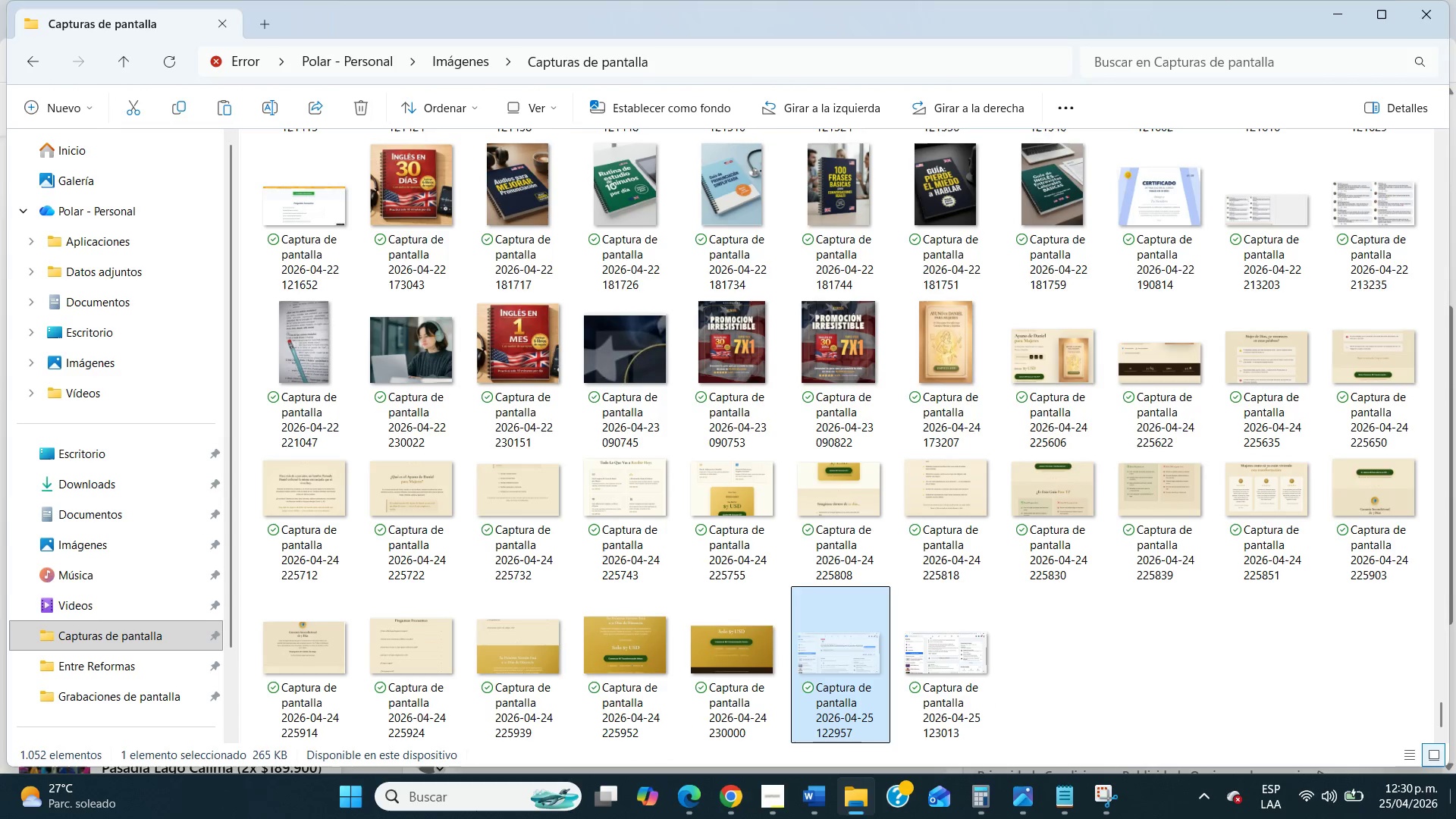 
left_click([1455, 818])
 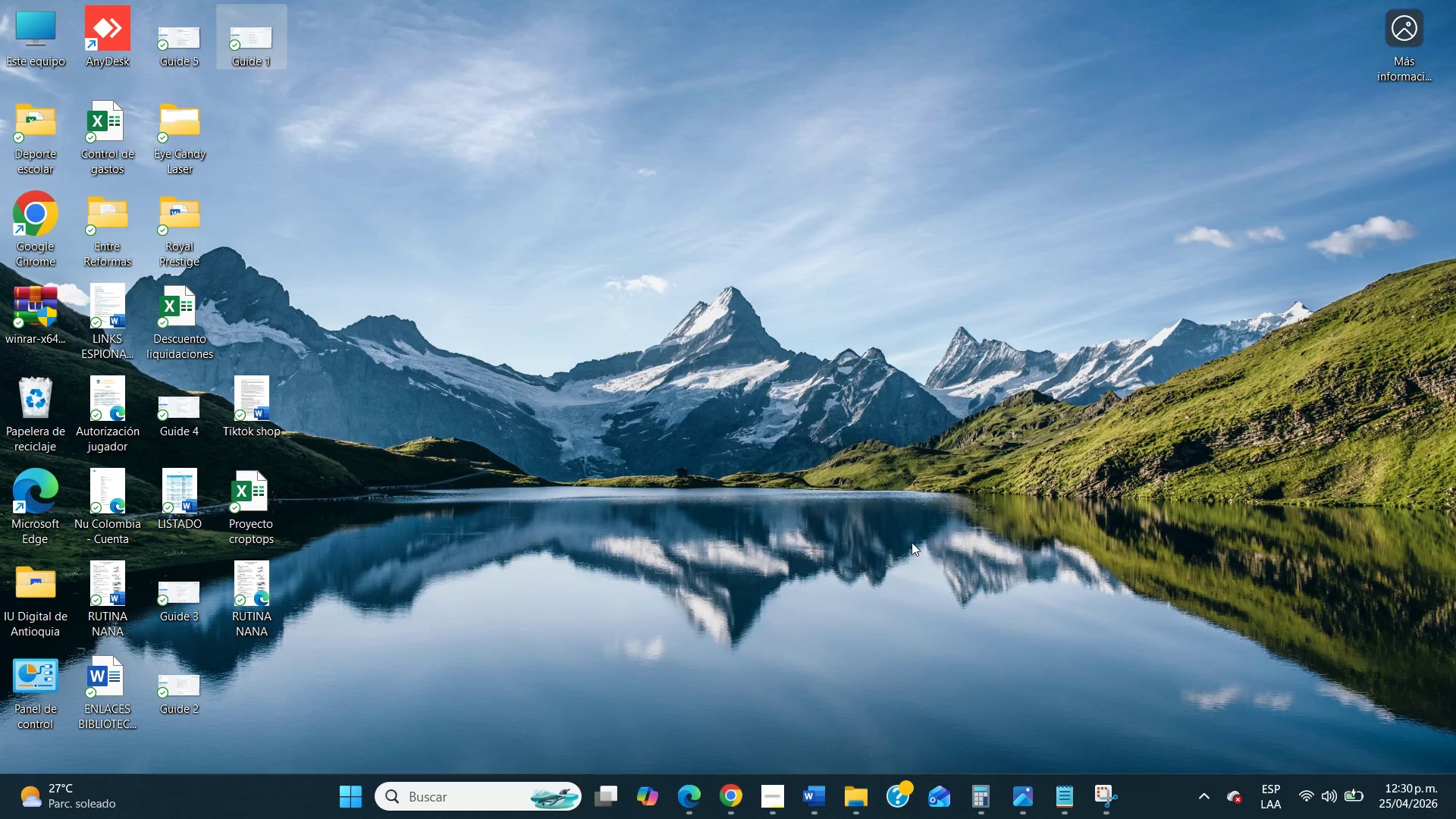 
left_click([622, 406])
 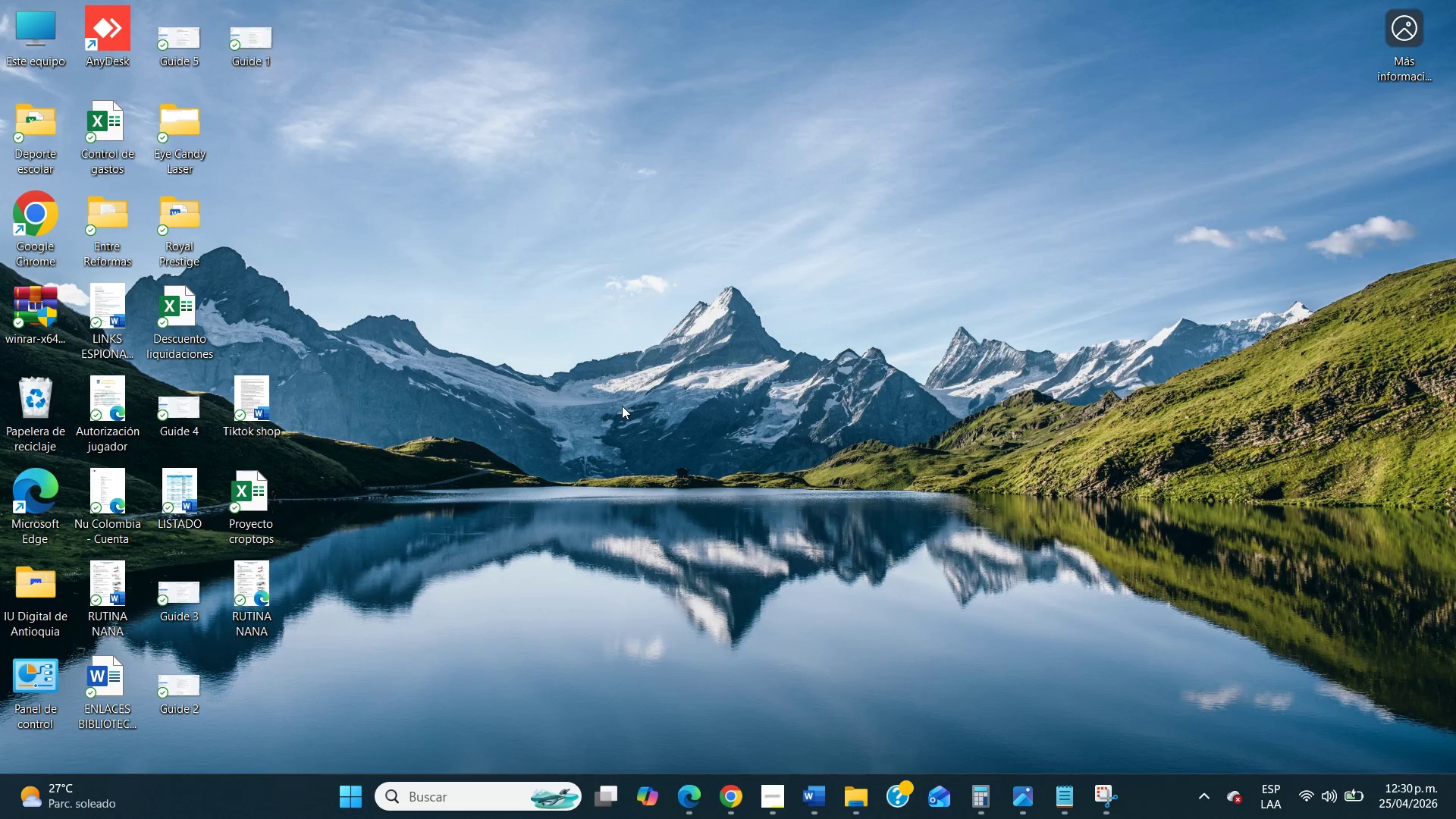 
key(Control+V)
 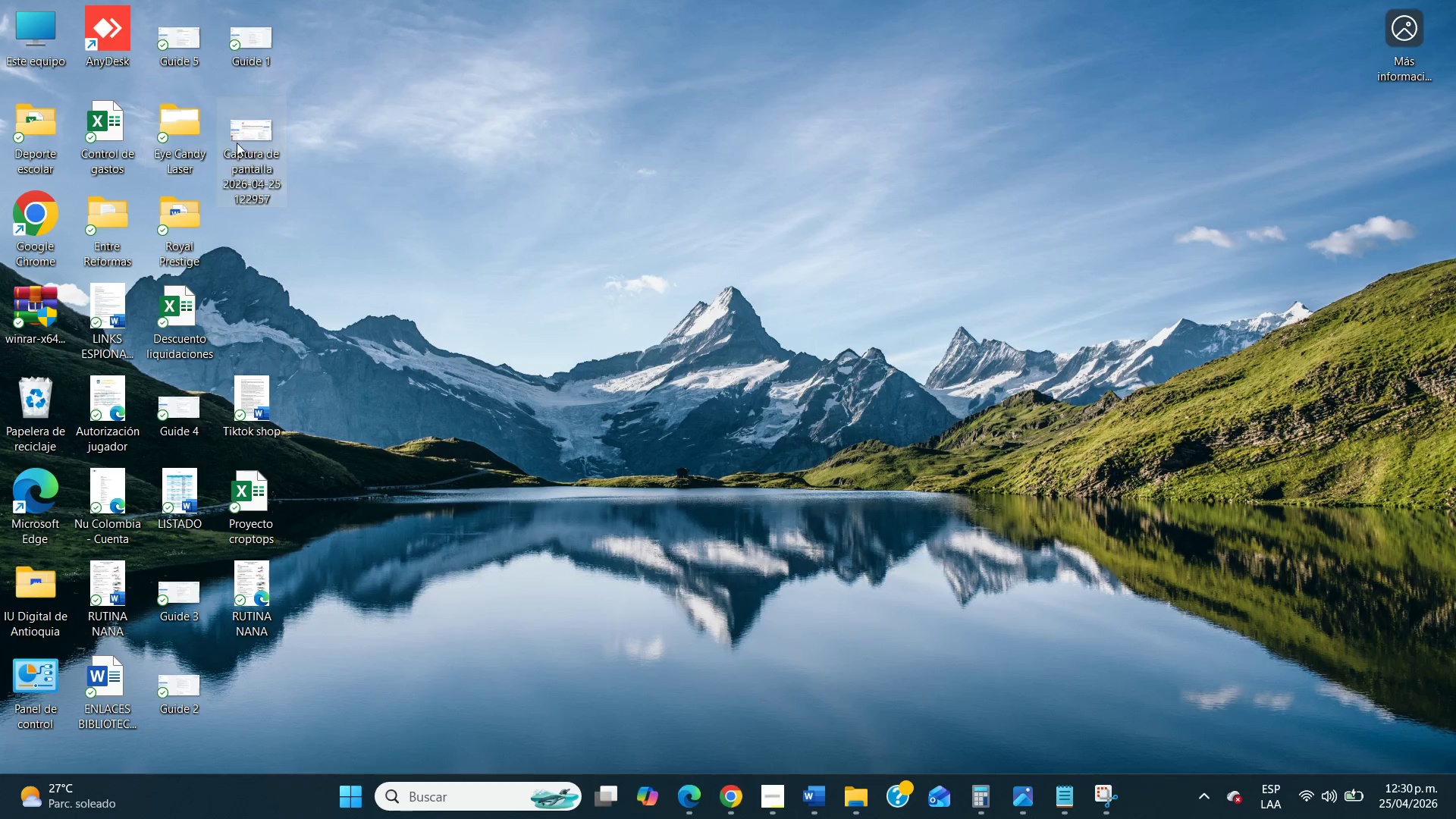 
right_click([272, 146])
 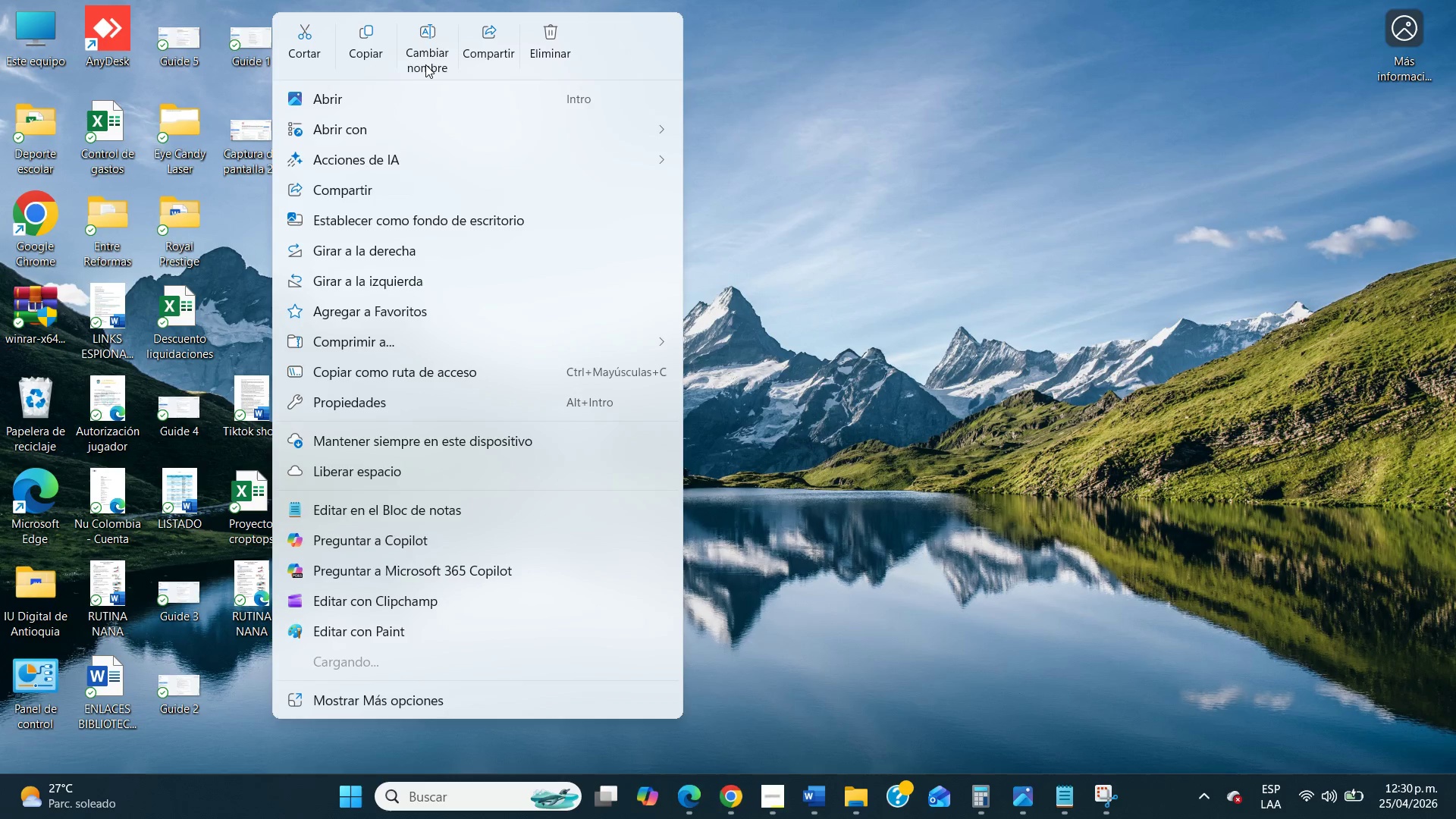 
left_click([425, 58])
 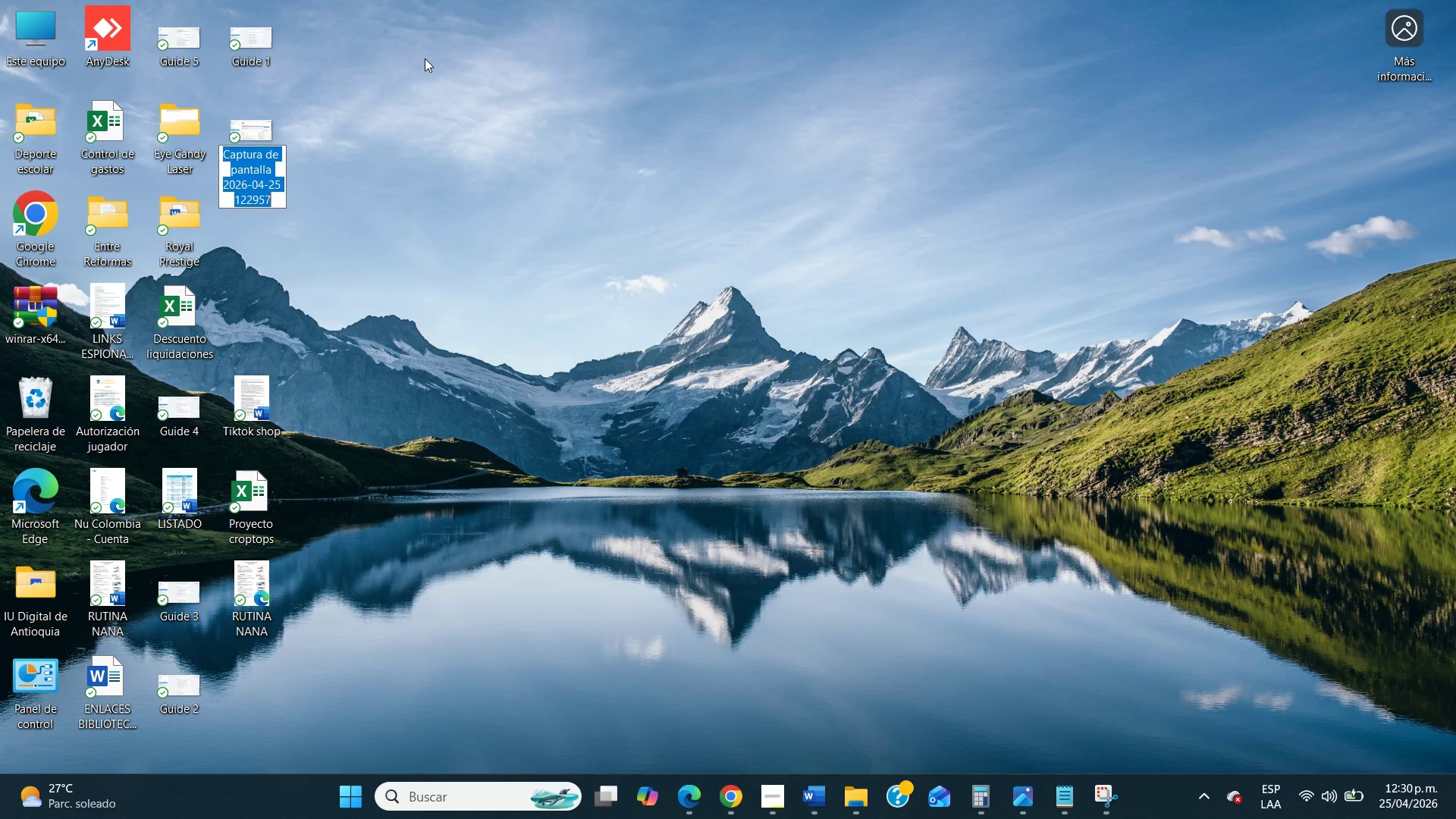 
type(Event 1 photo 1)
 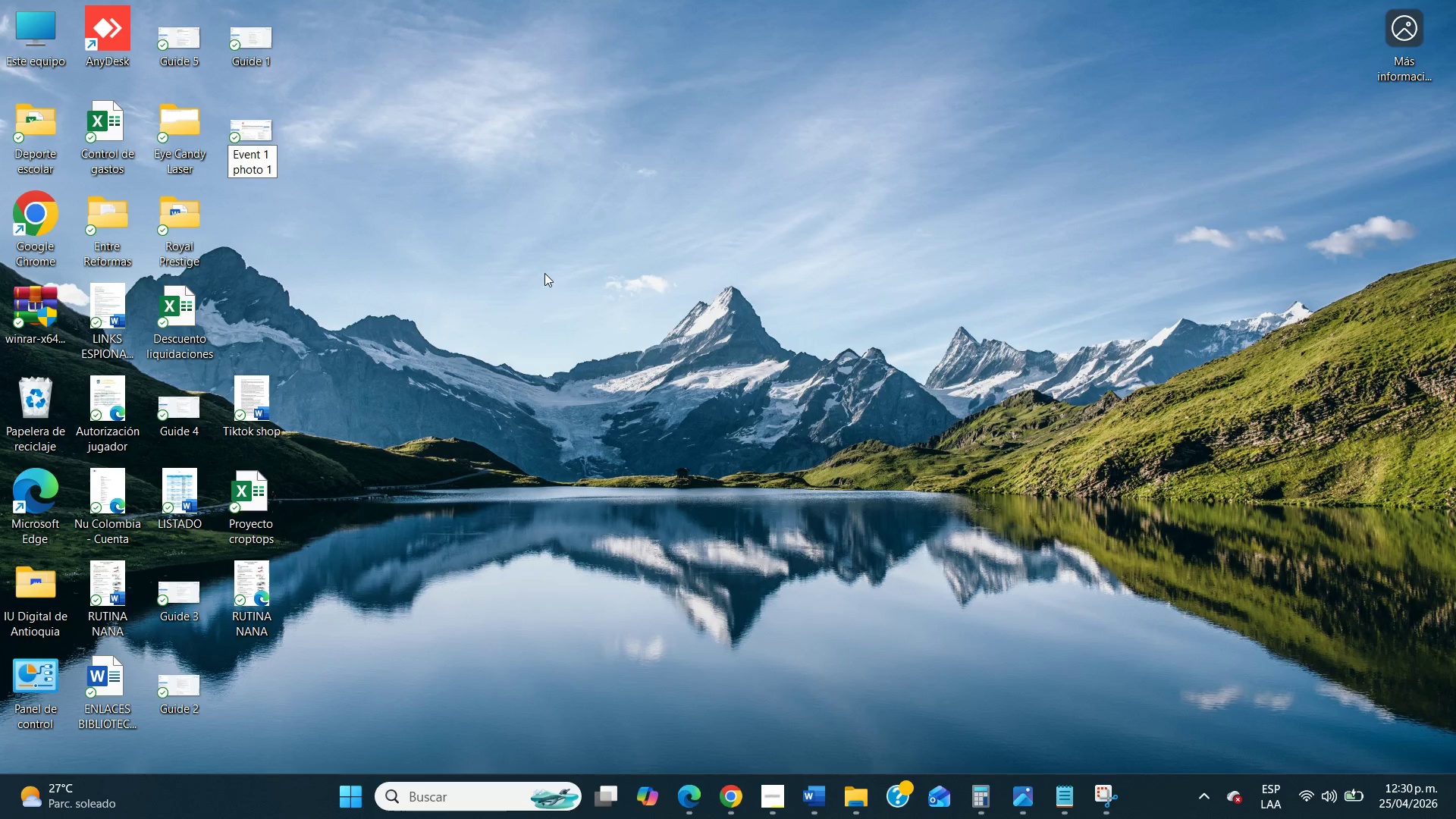 
left_click([544, 273])
 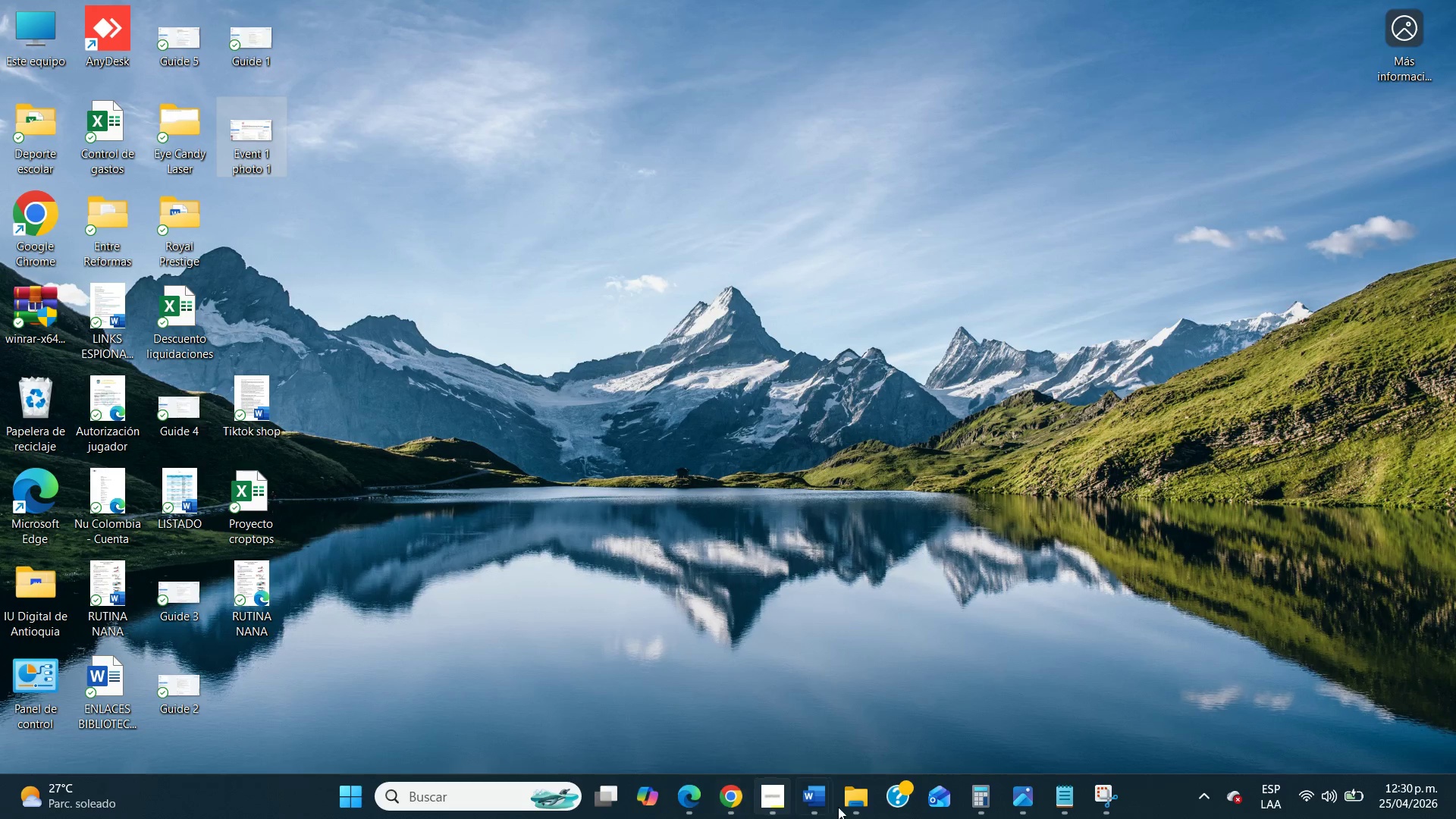 
left_click([874, 807])
 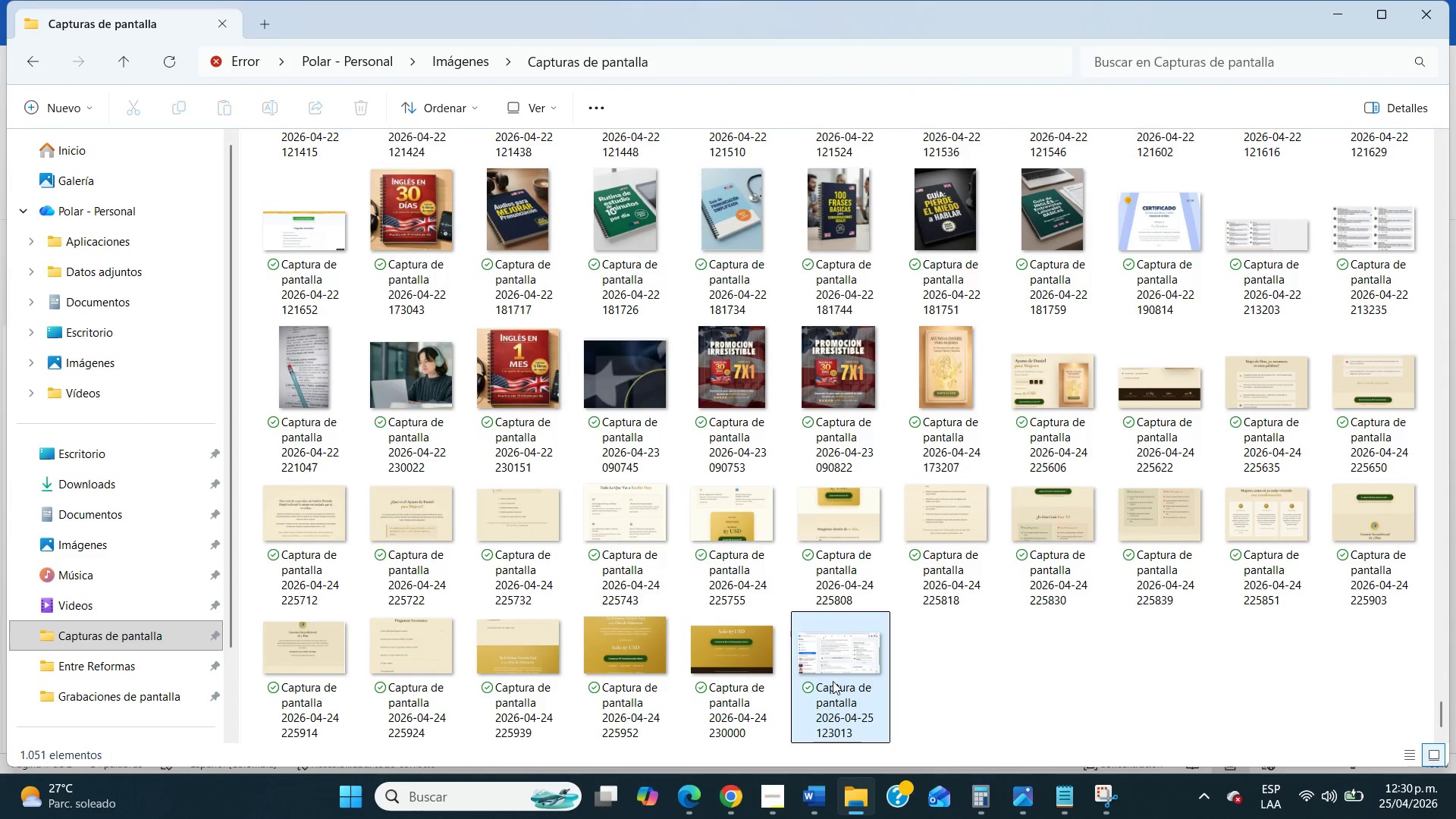 
left_click([844, 682])
 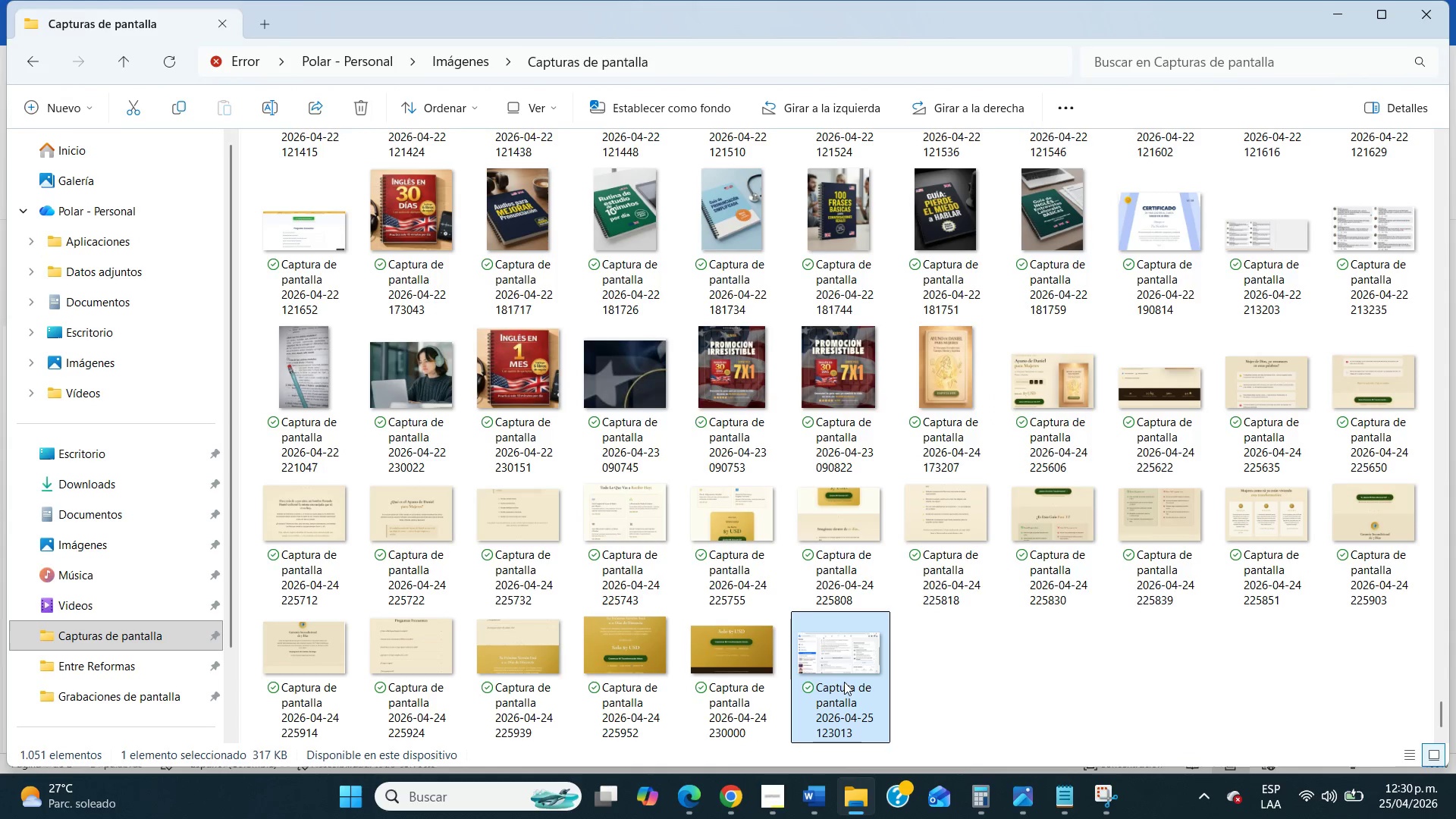 
key(Control+X)
 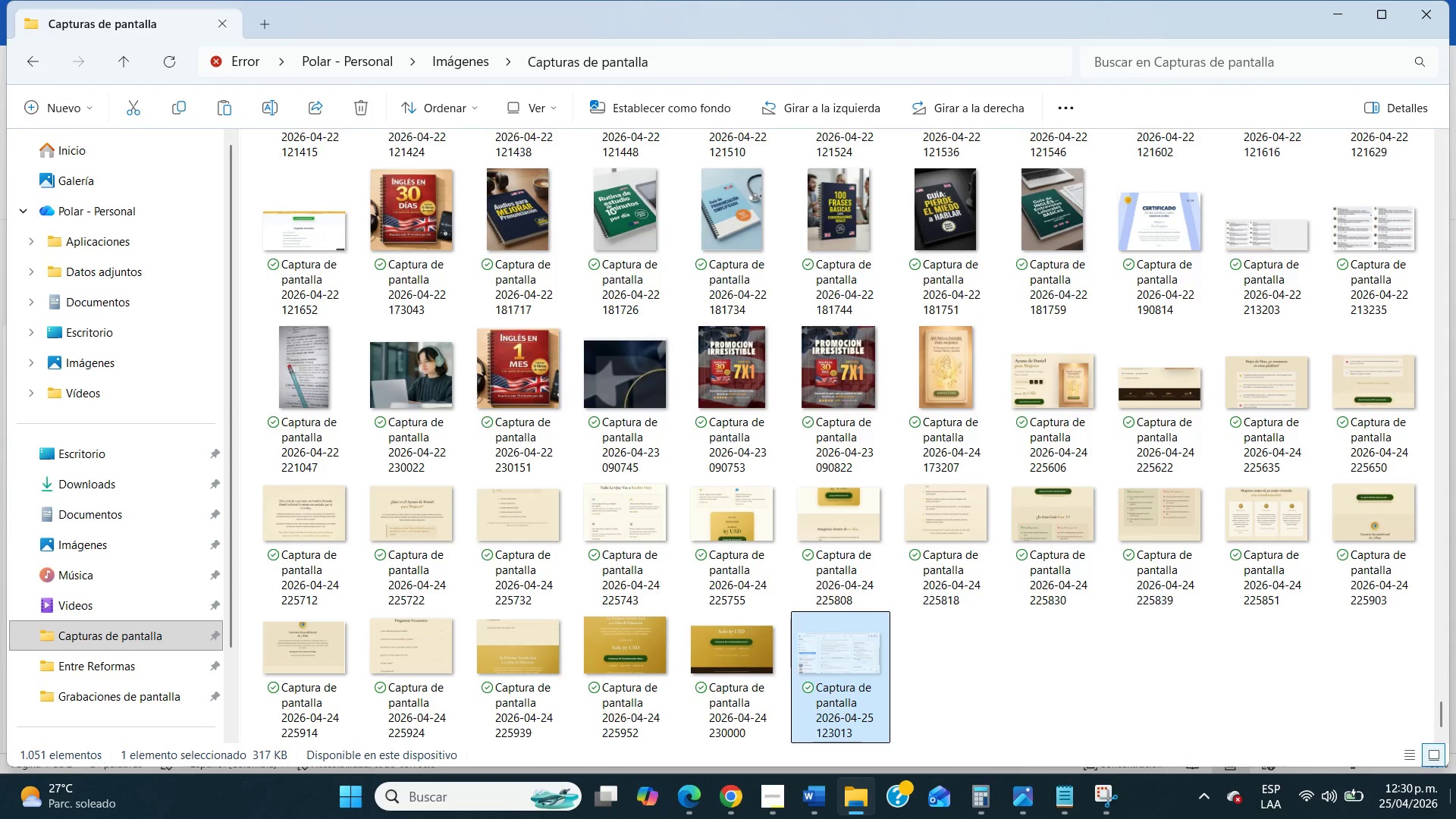 
left_click([1455, 818])
 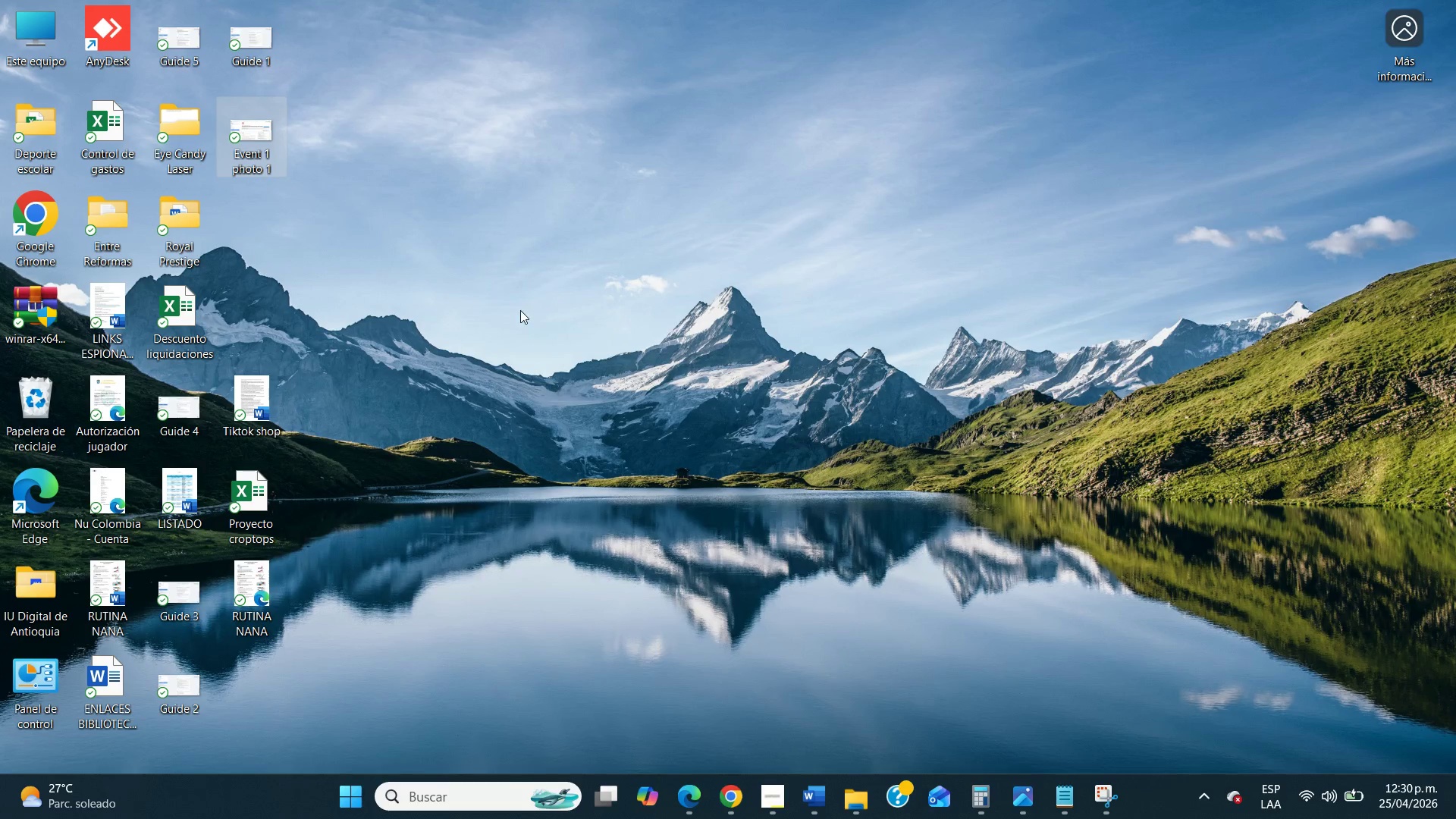 
left_click([520, 310])
 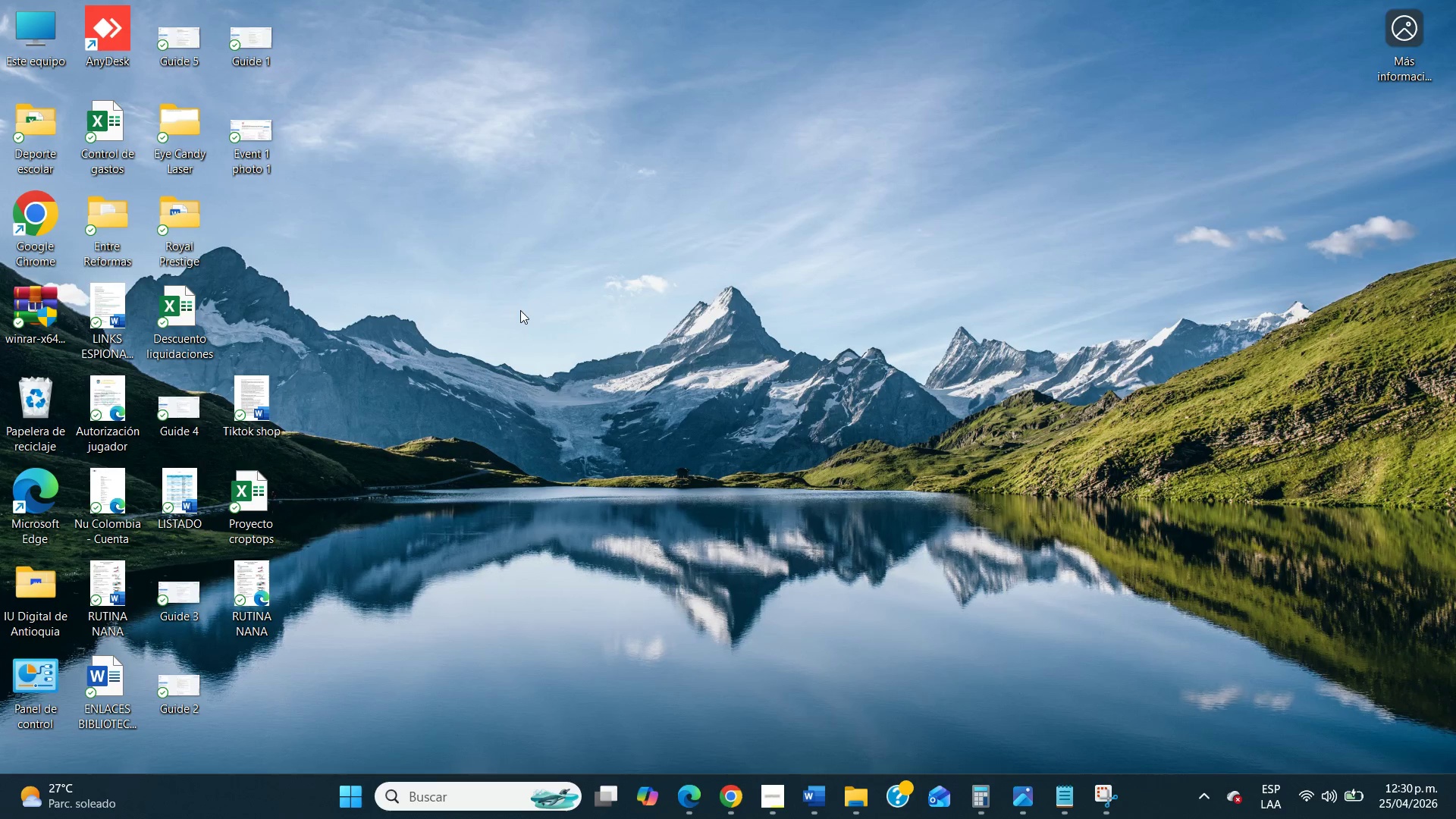 
key(Control+V)
 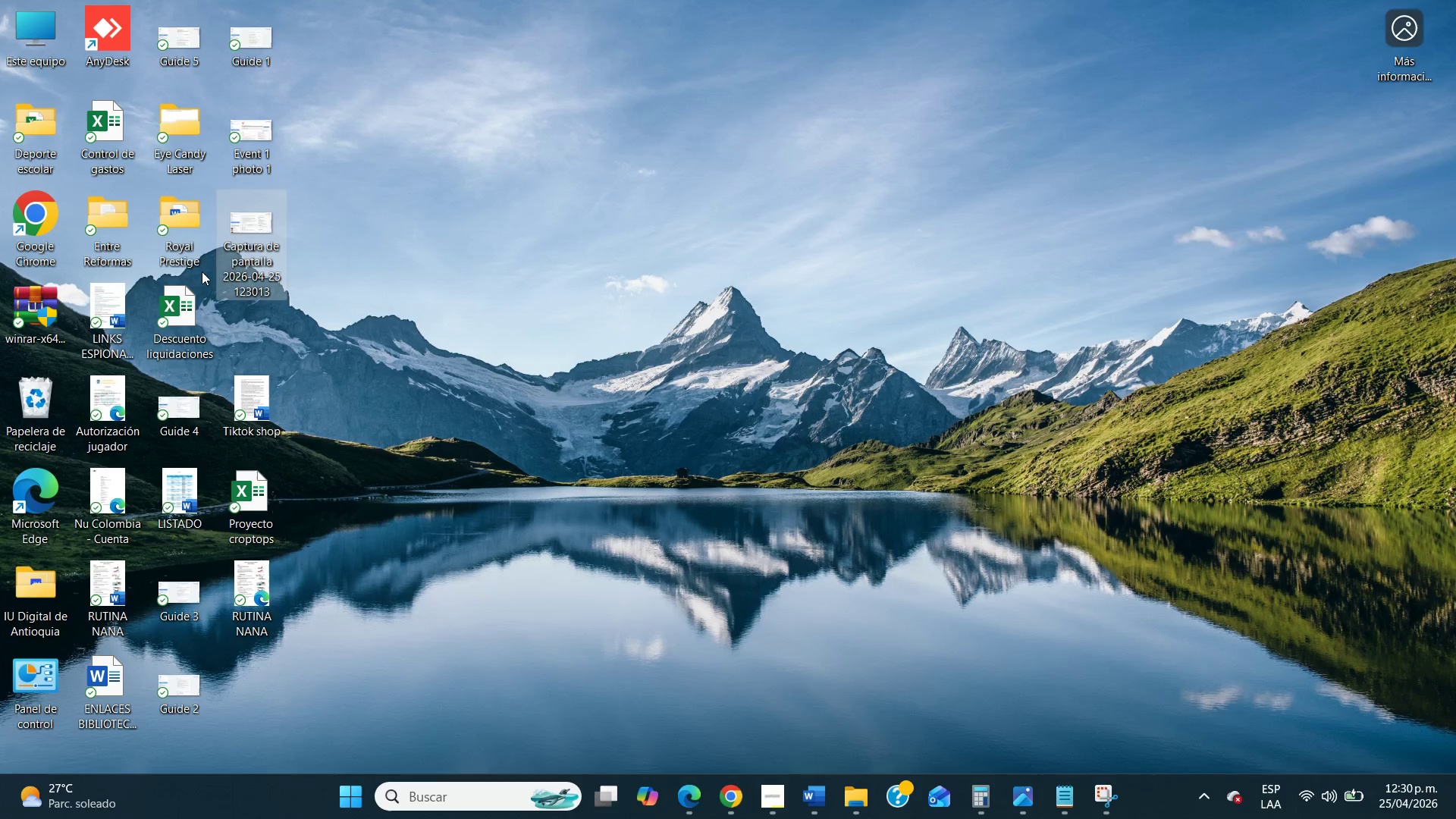 
right_click([238, 267])
 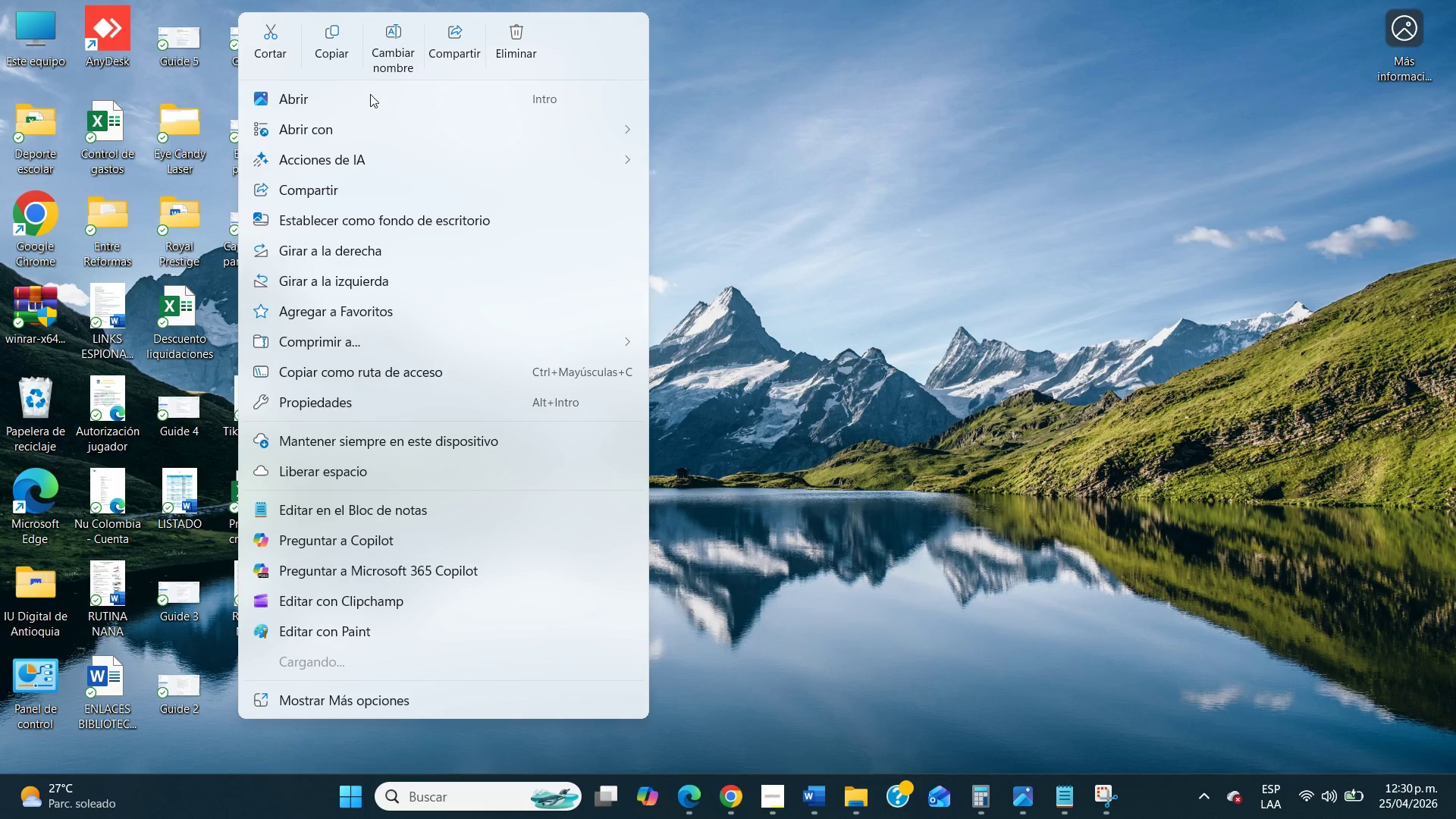 
left_click([397, 34])
 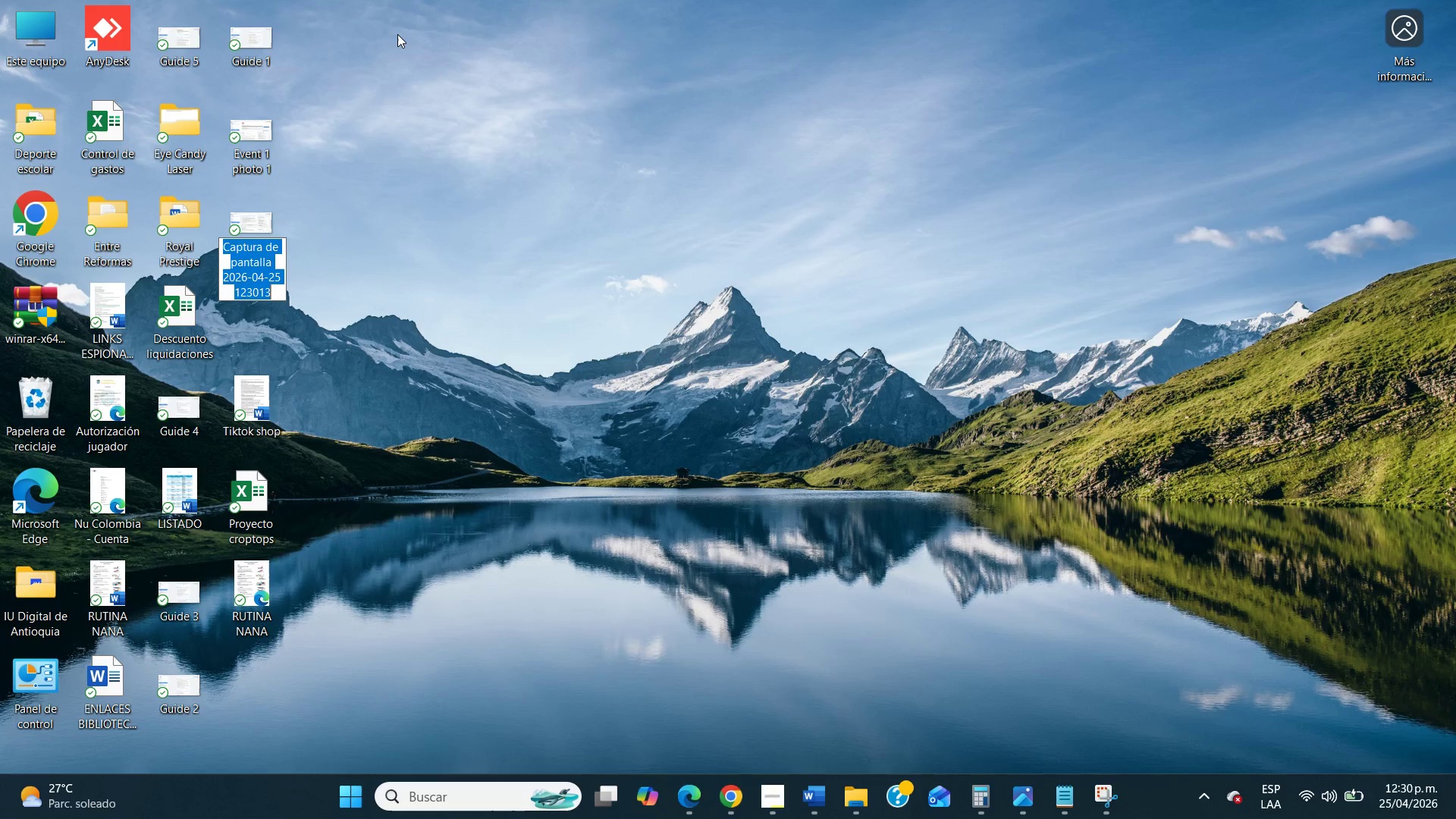 
type(Event 2 photo 2)
 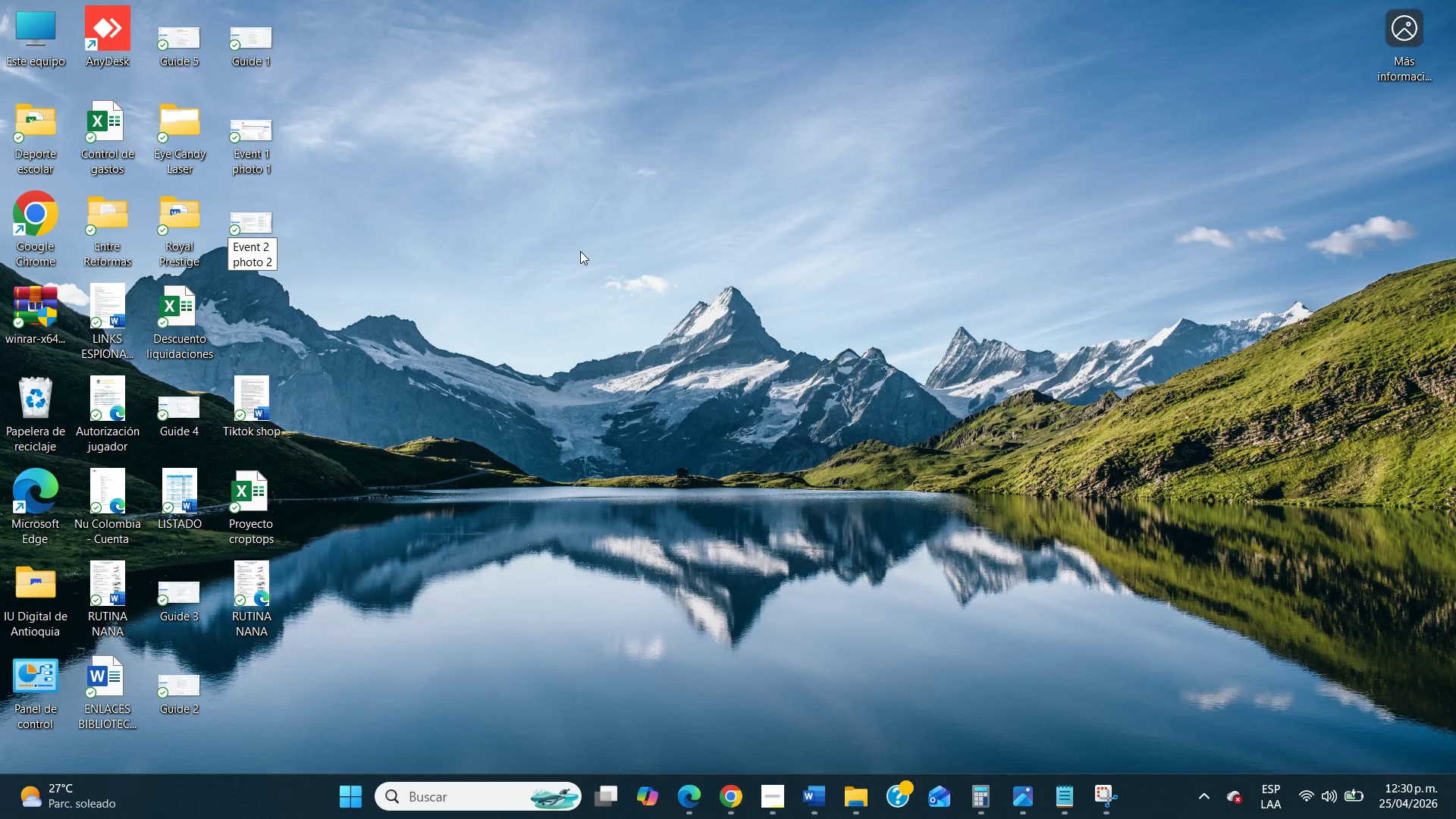 
left_click([589, 260])
 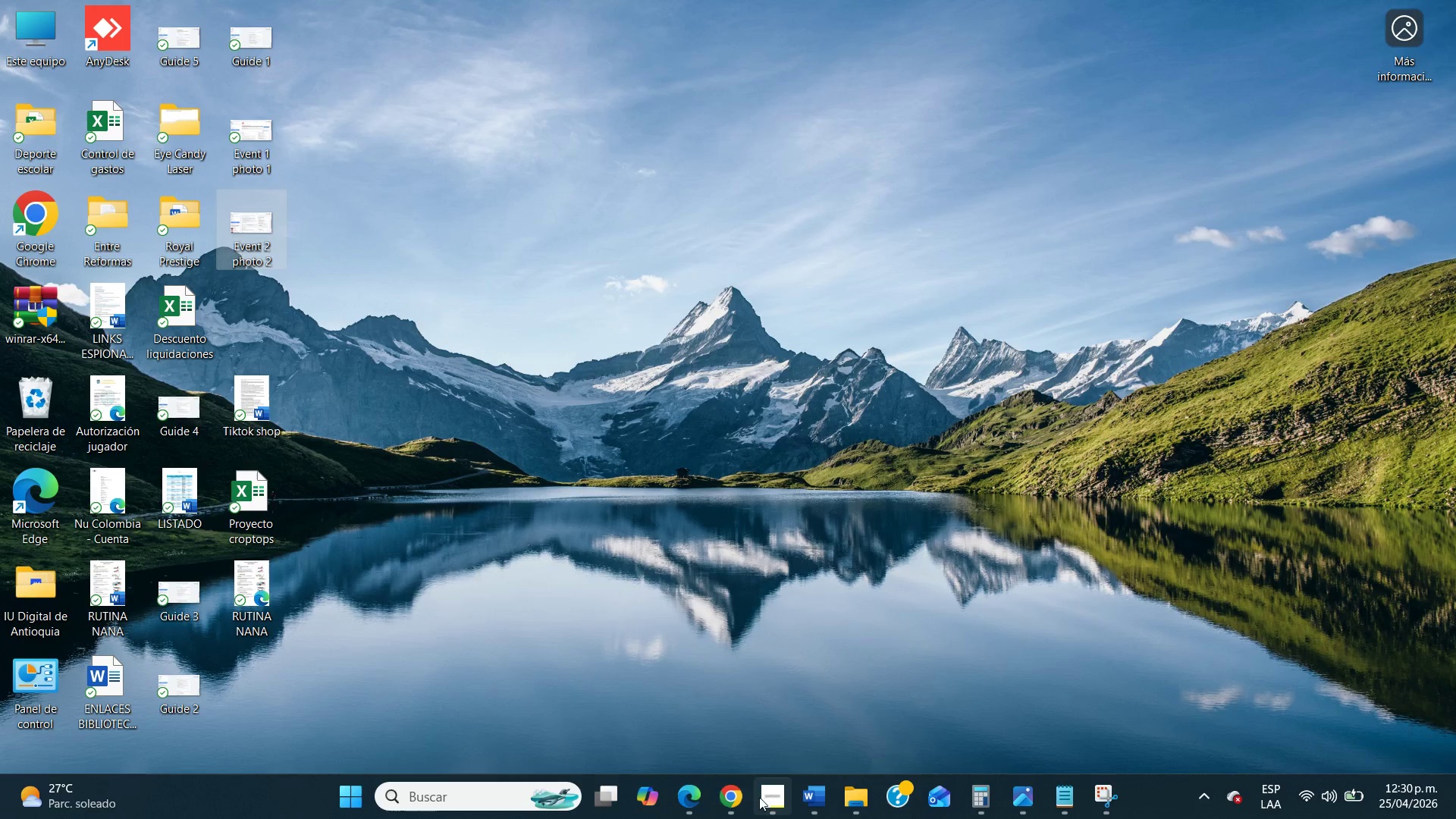 
left_click([738, 794])
 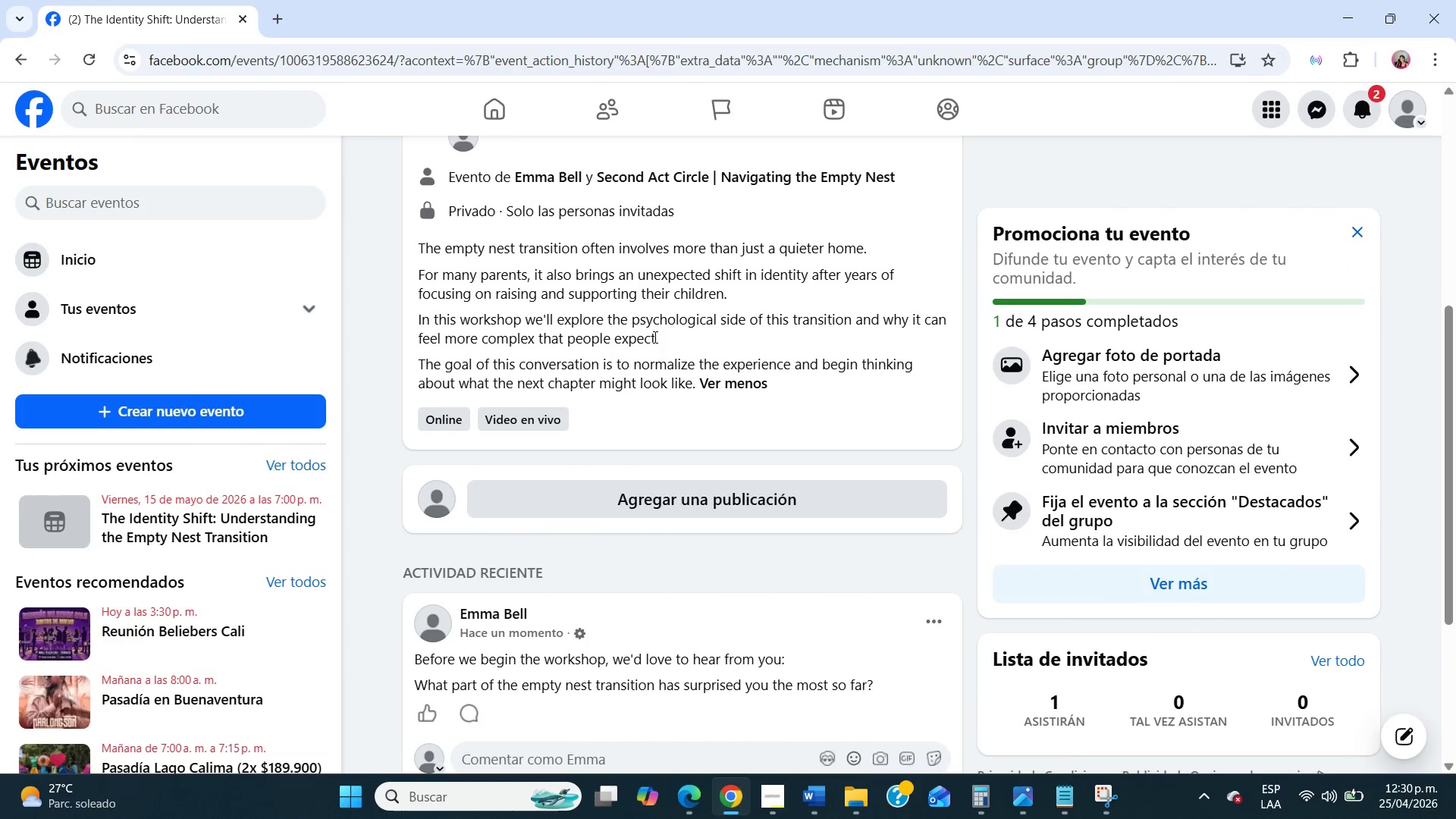 
scroll: coordinate [610, 376], scroll_direction: up, amount: 12.0
 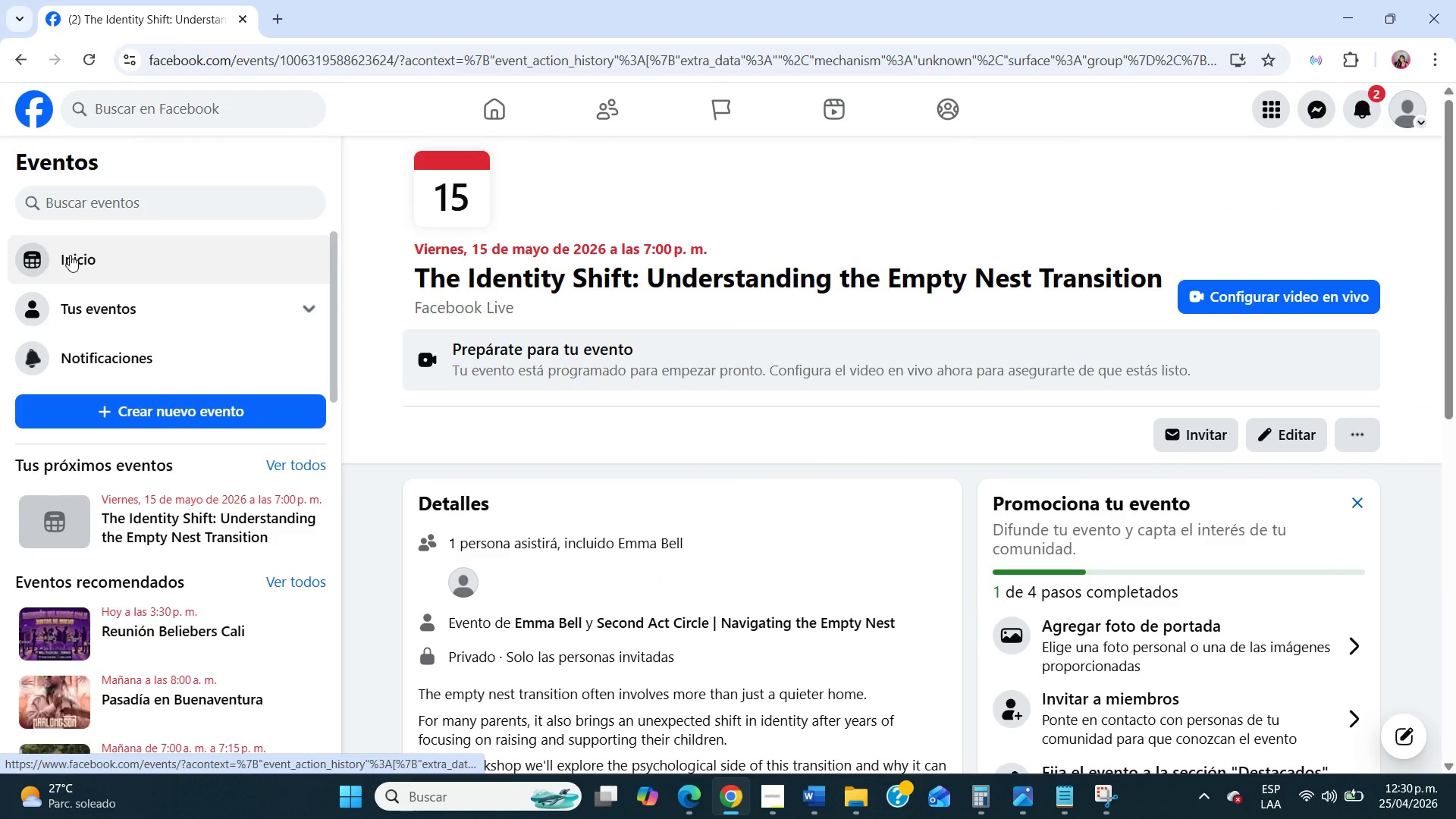 
left_click([70, 256])
 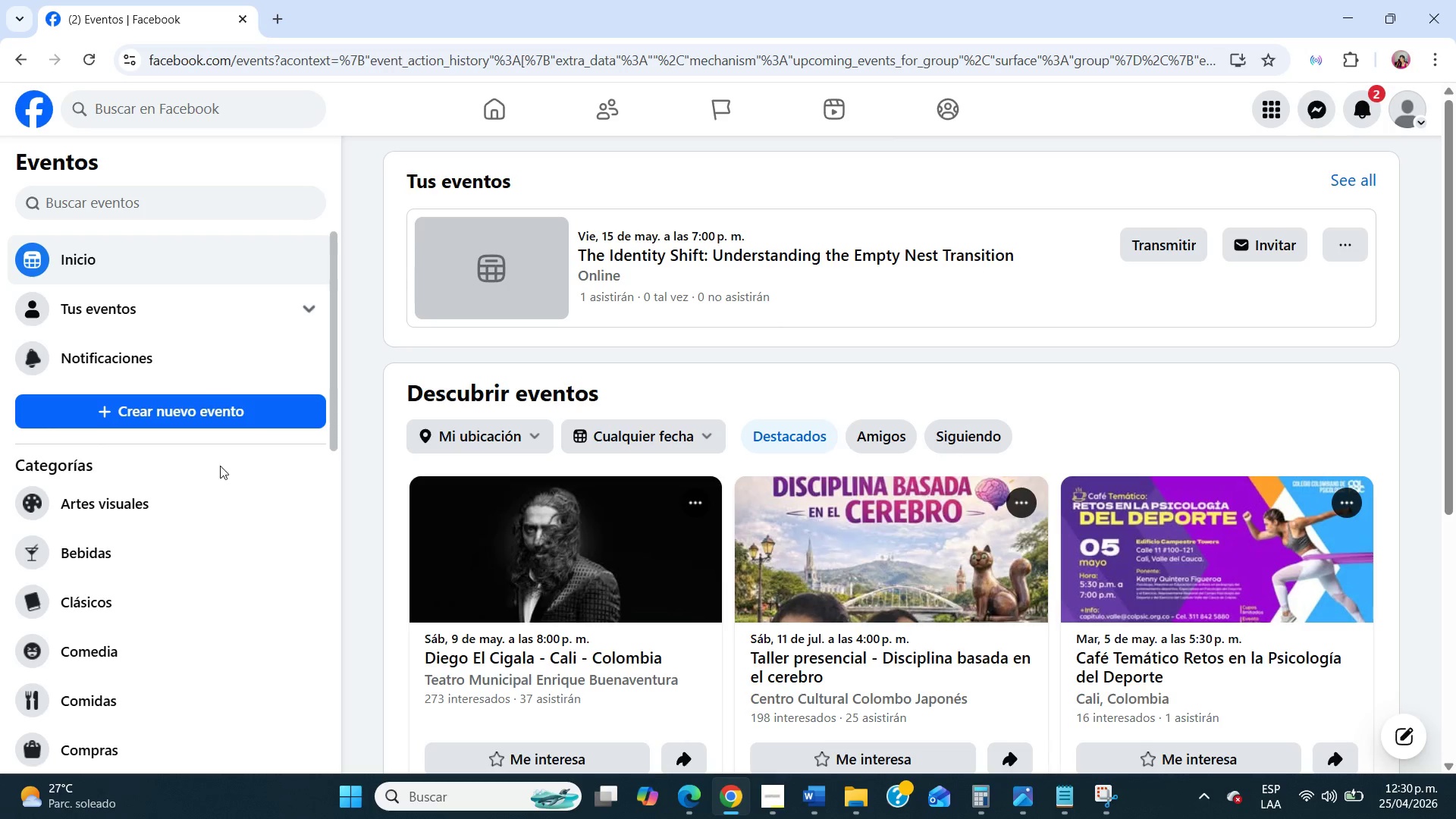 
left_click([115, 314])
 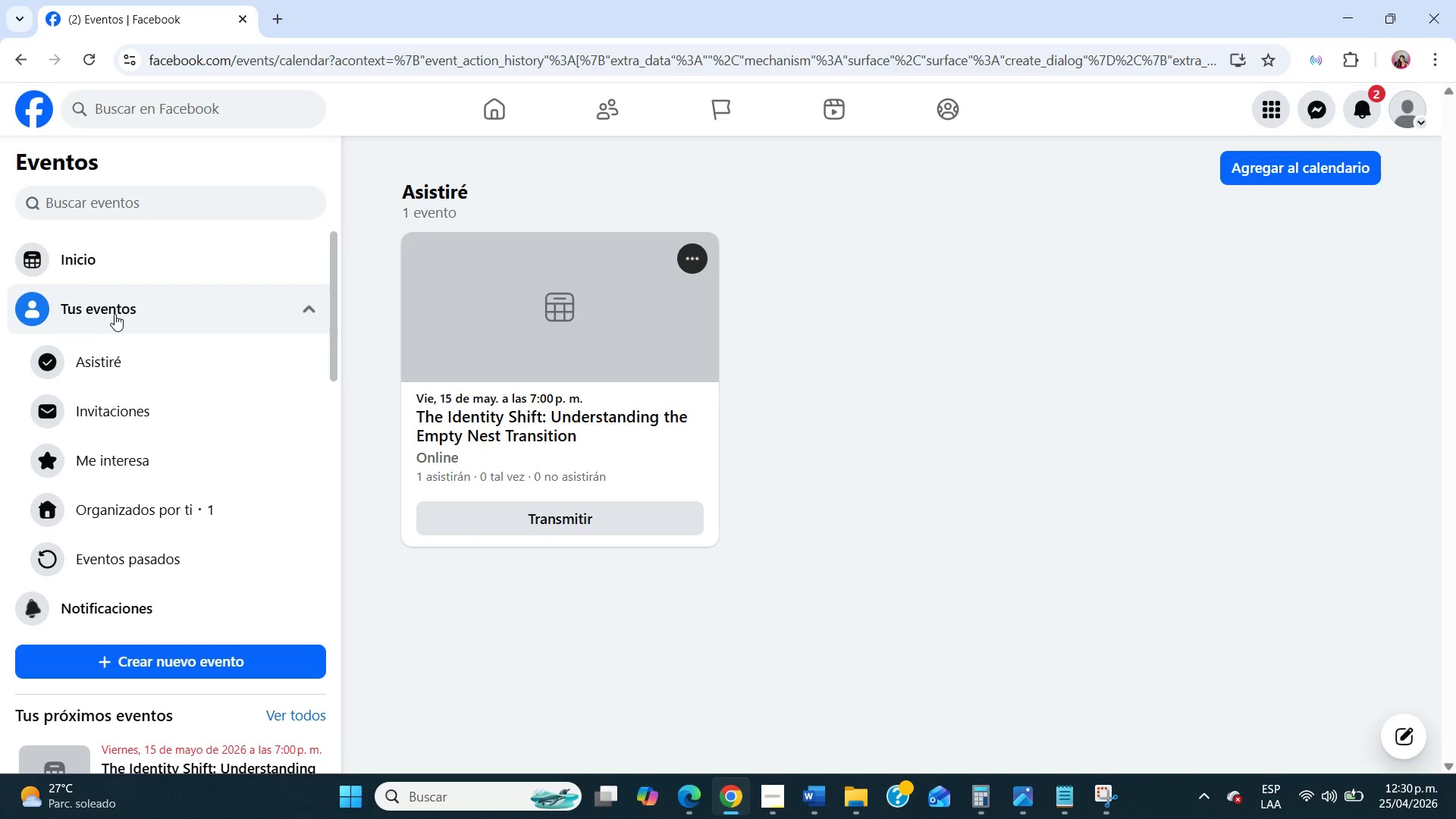 
mouse_move([528, 416])
 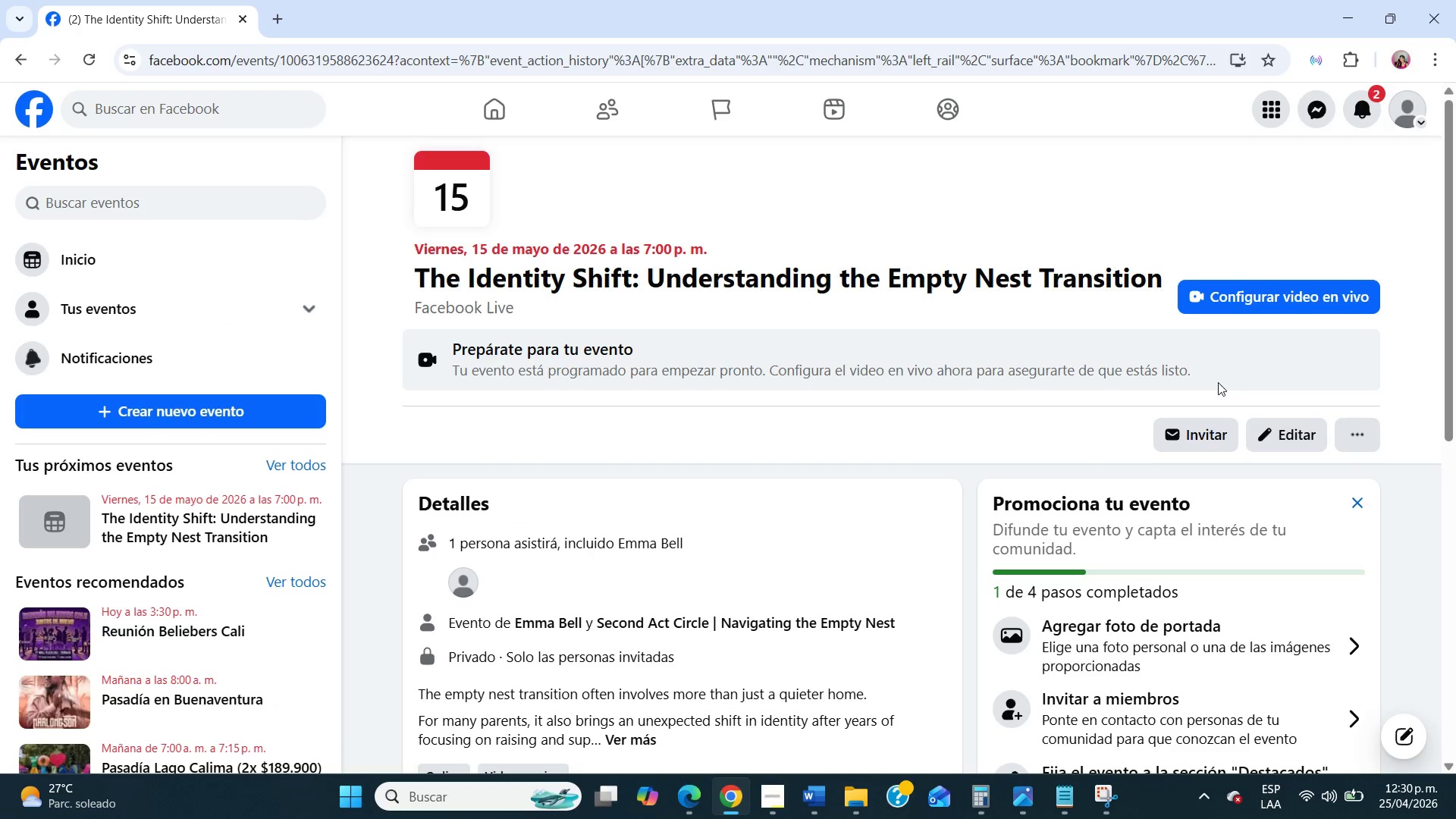 
left_click([1181, 368])
 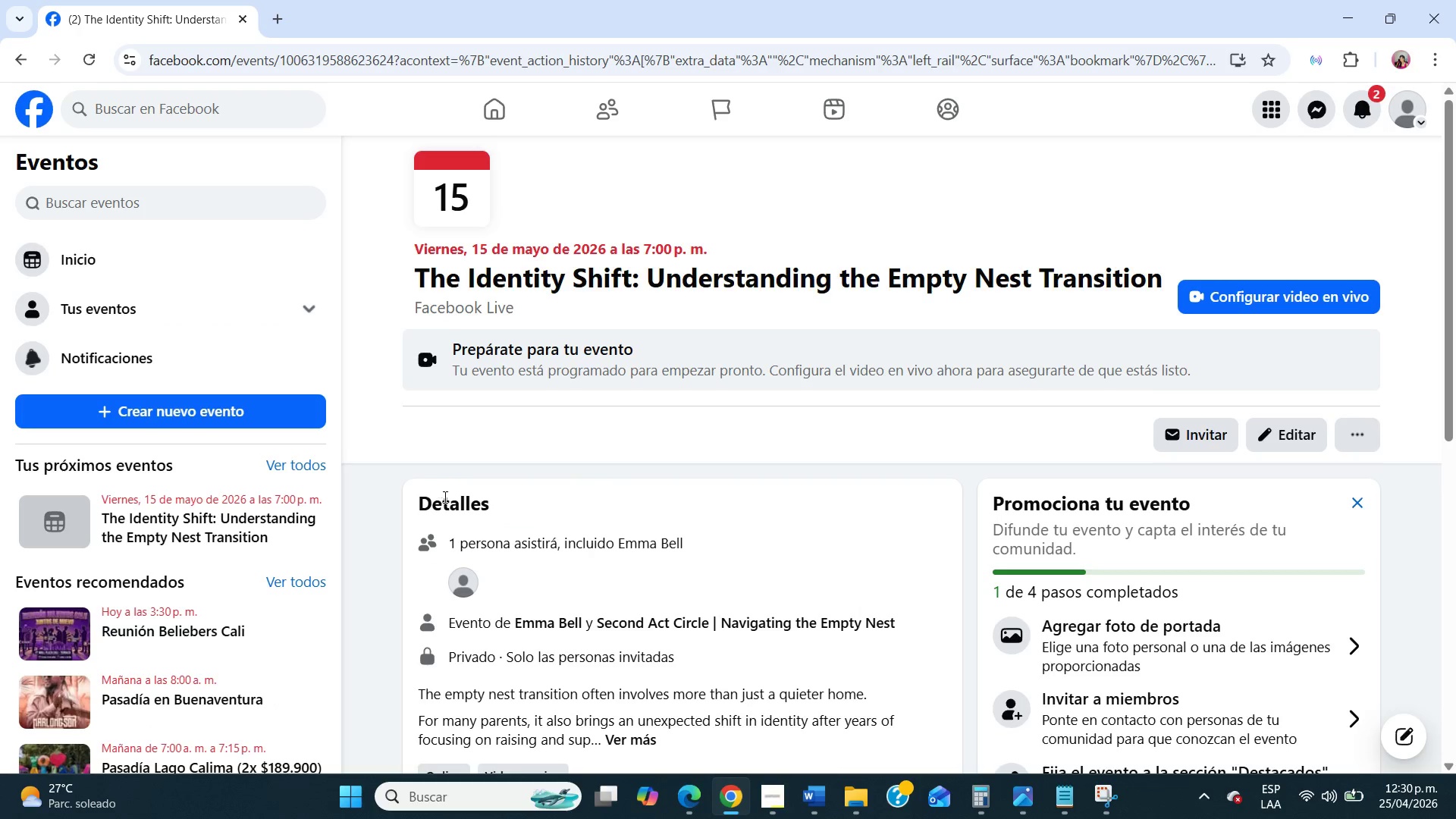 
scroll: coordinate [448, 500], scroll_direction: down, amount: 2.0
 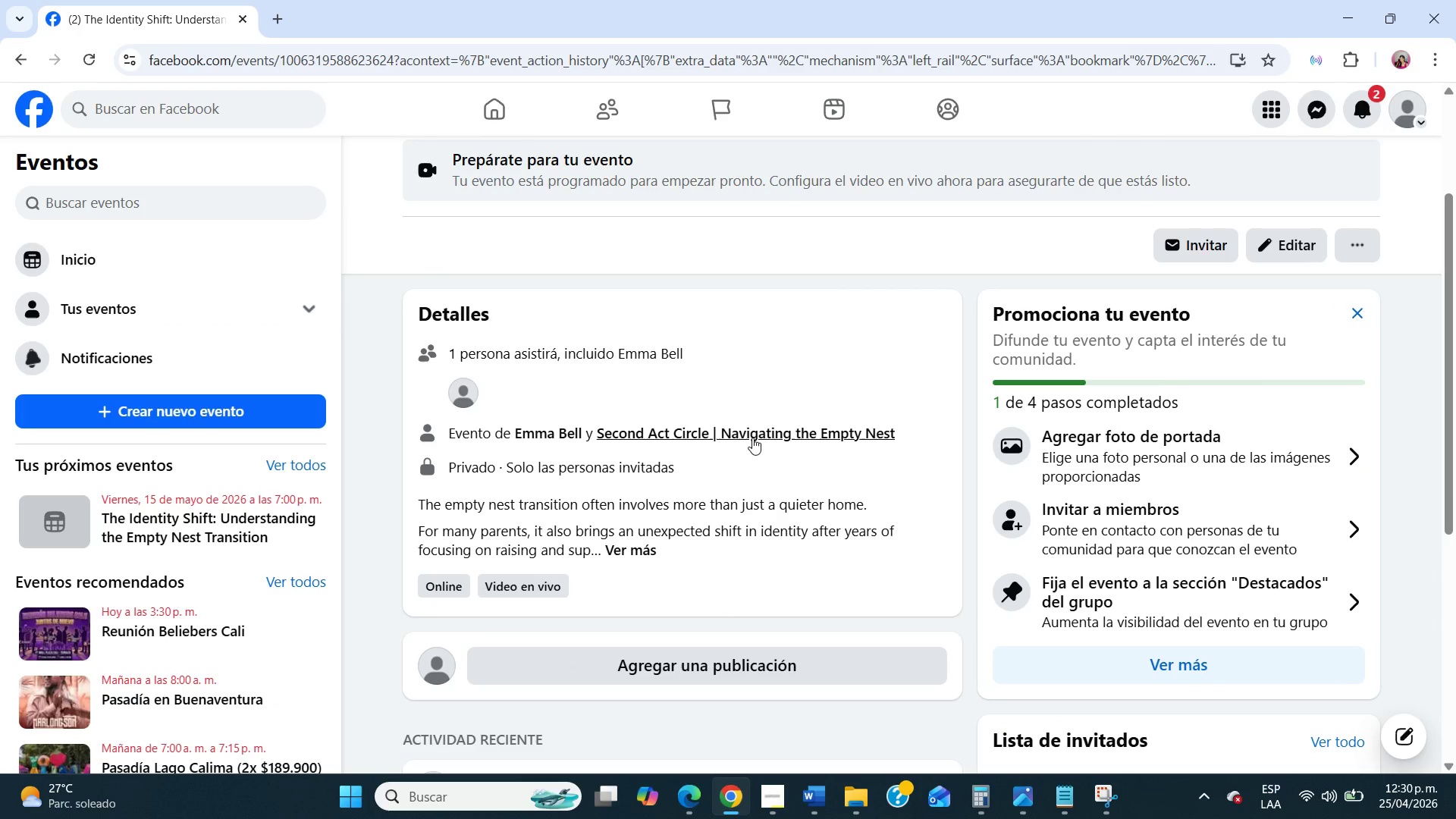 
left_click([752, 436])
 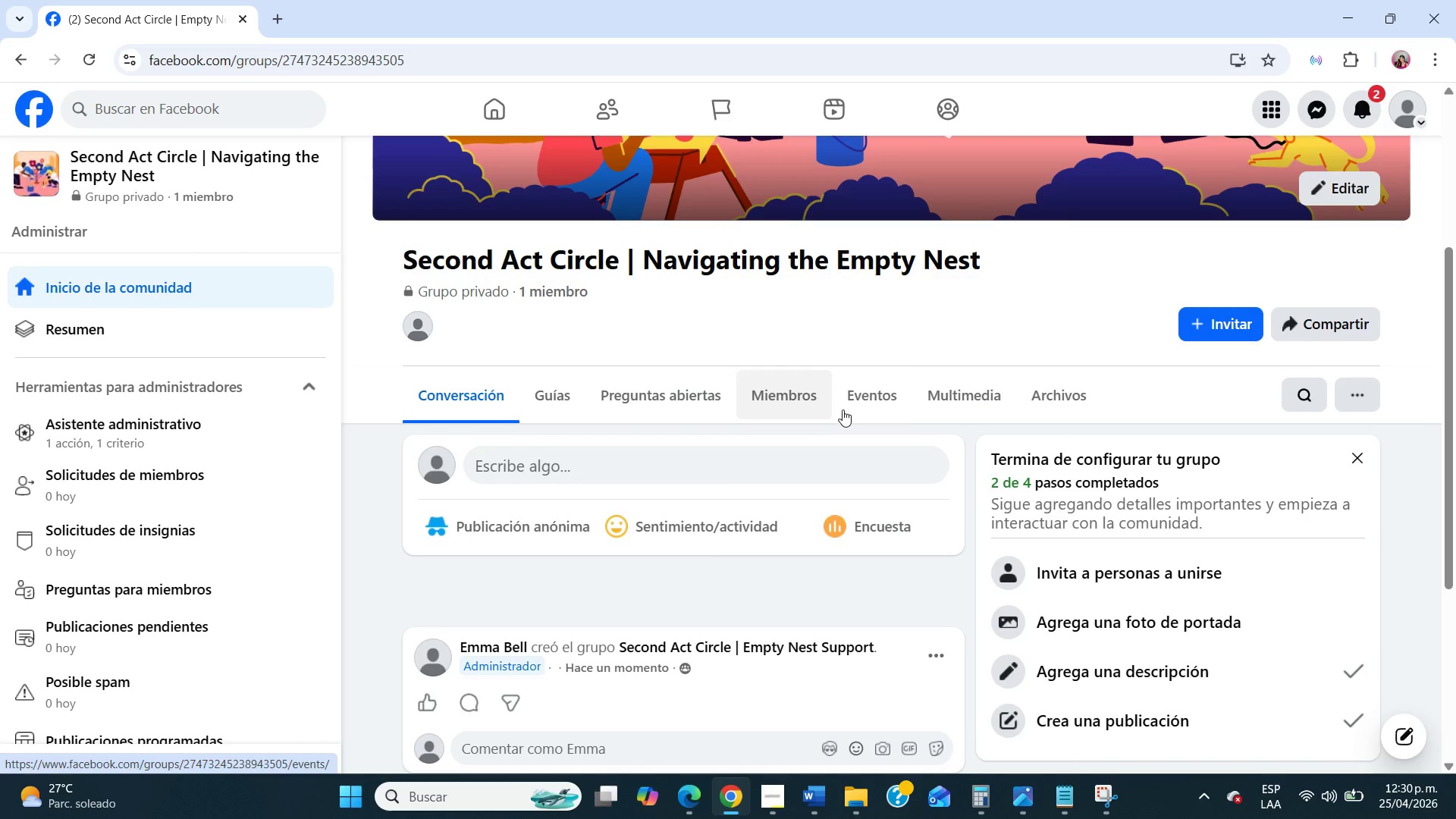 
left_click([849, 408])
 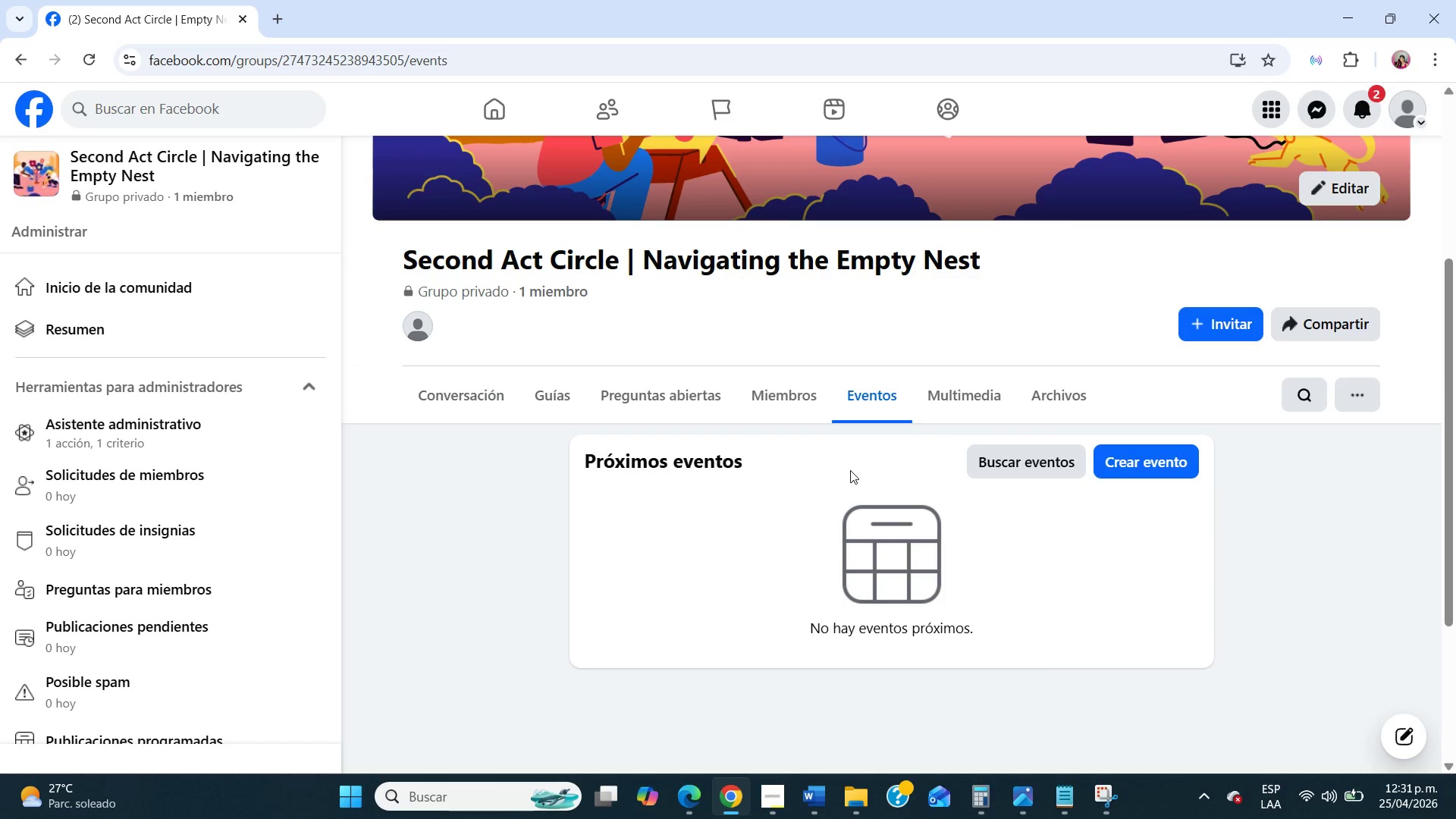 
wait(6.7)
 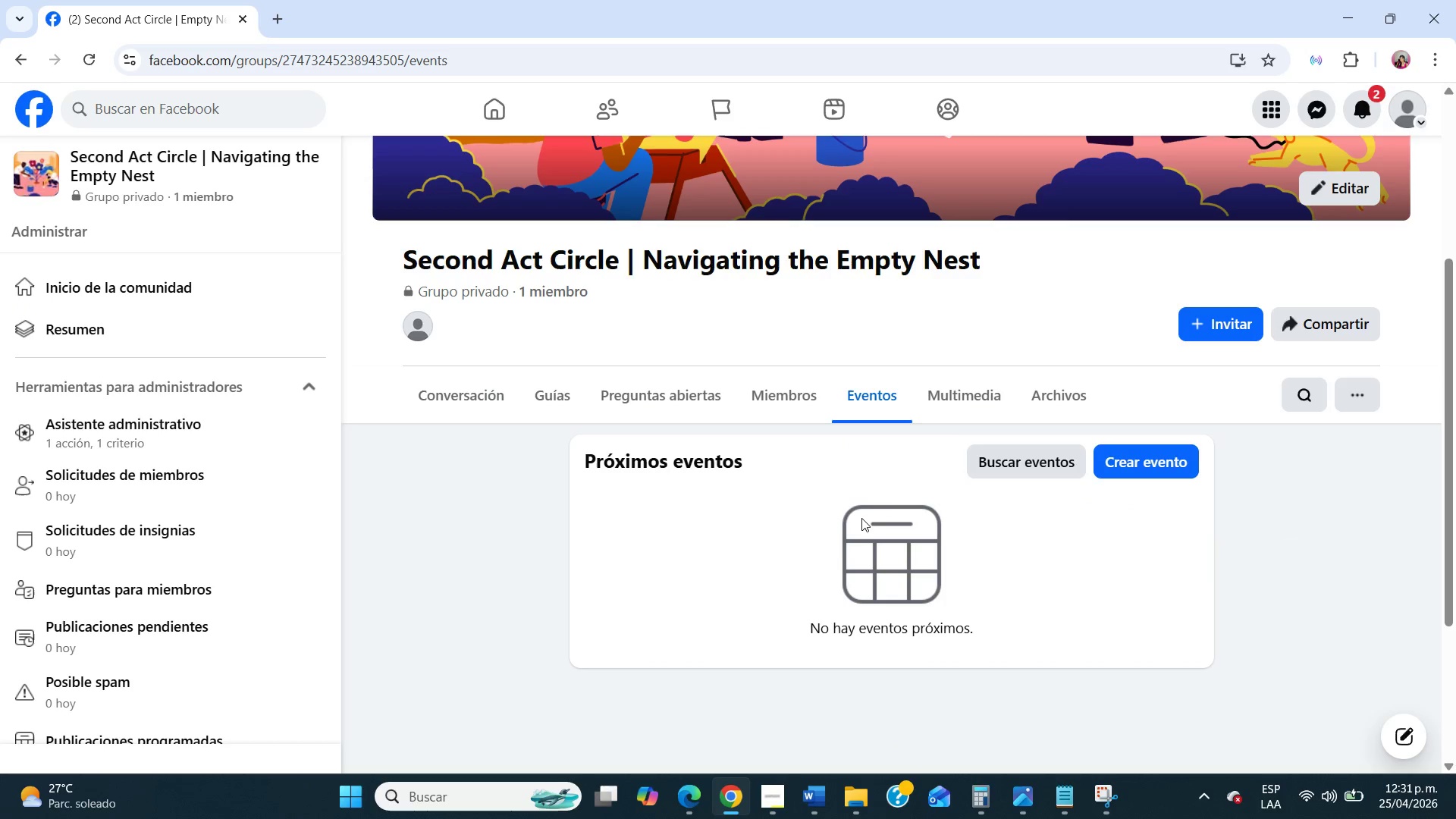 
scroll: coordinate [600, 466], scroll_direction: up, amount: 4.0
 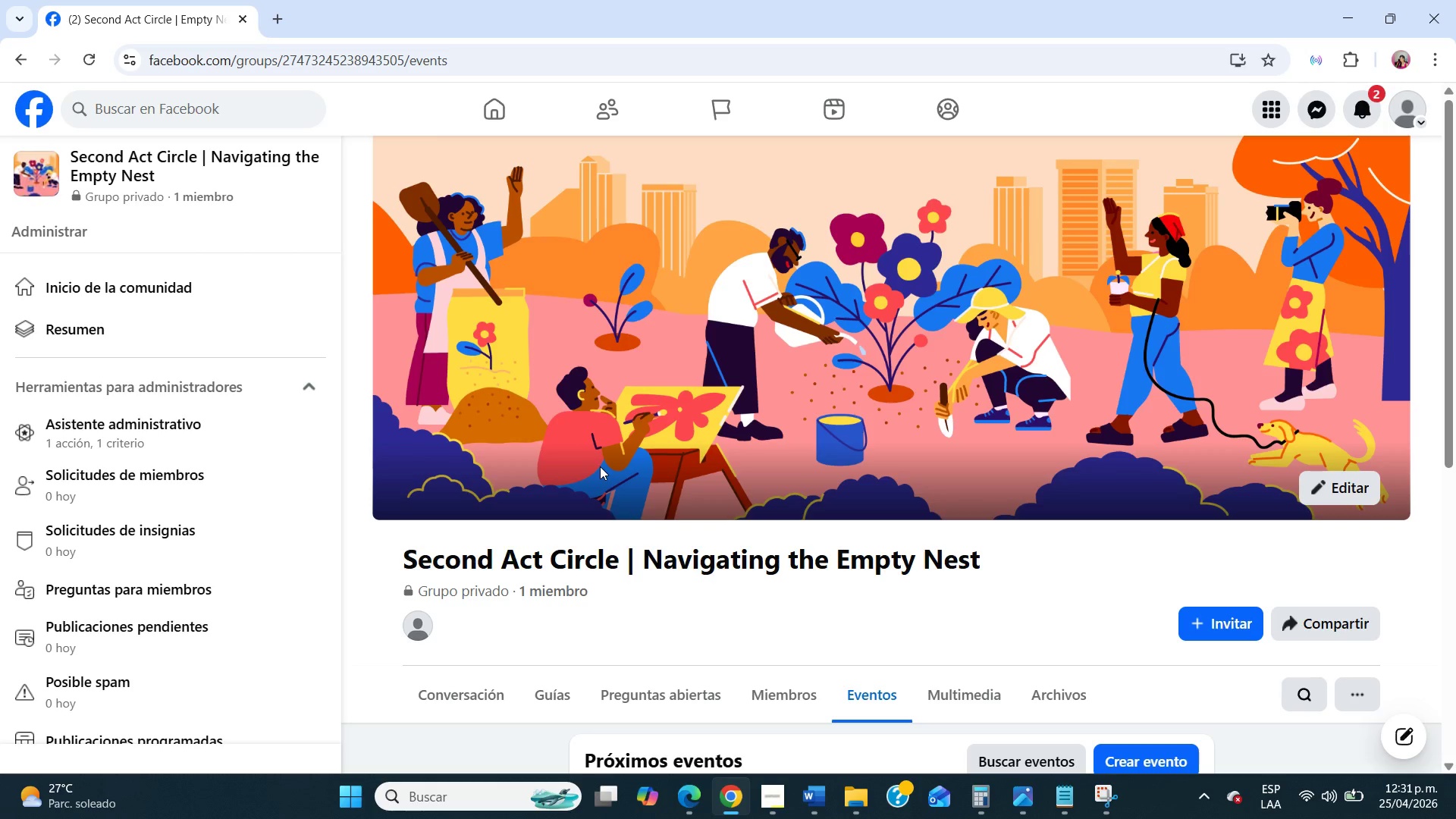 
wait(33.36)
 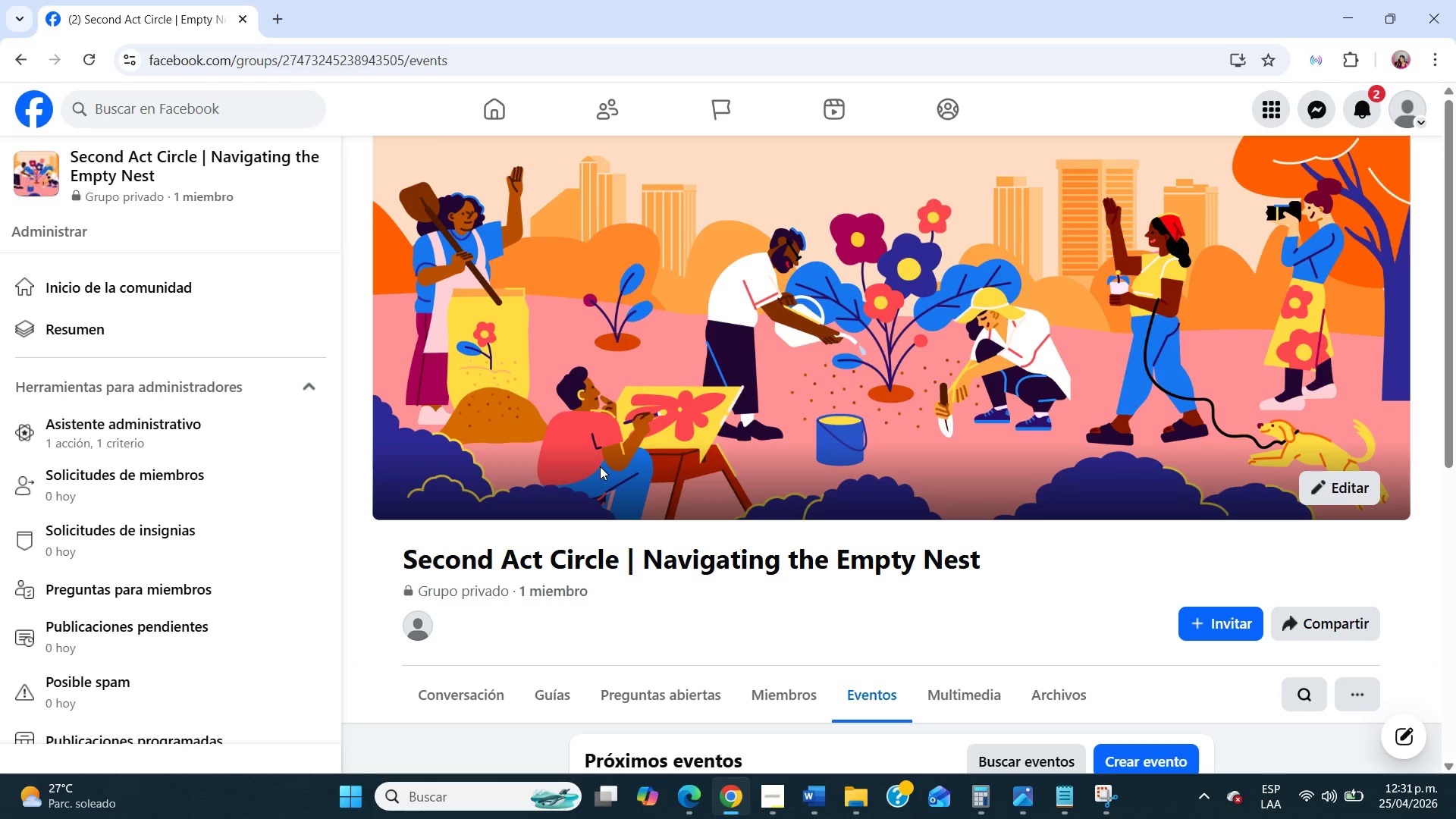 
scroll: coordinate [600, 467], scroll_direction: down, amount: 3.0
 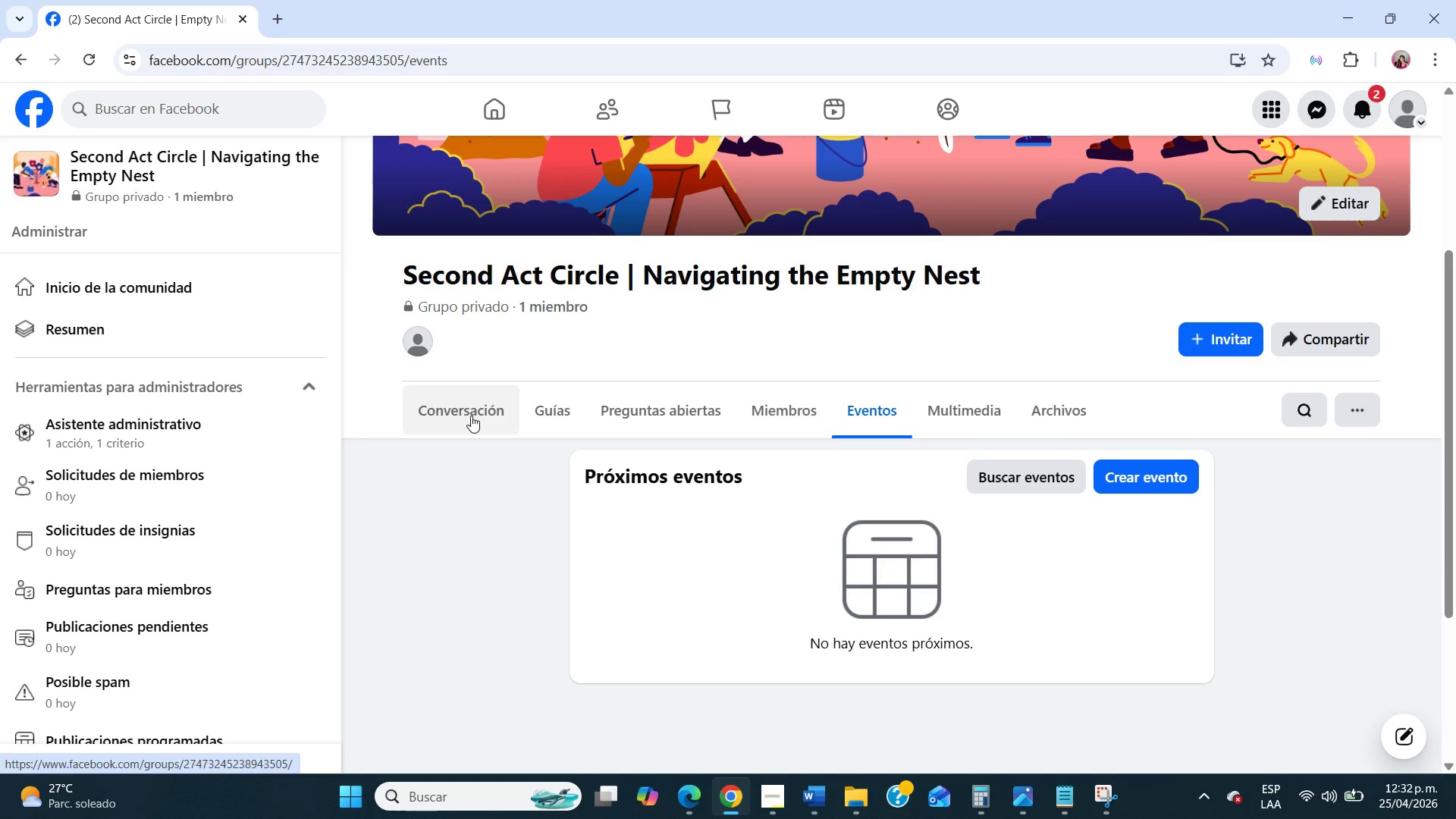 
wait(24.93)
 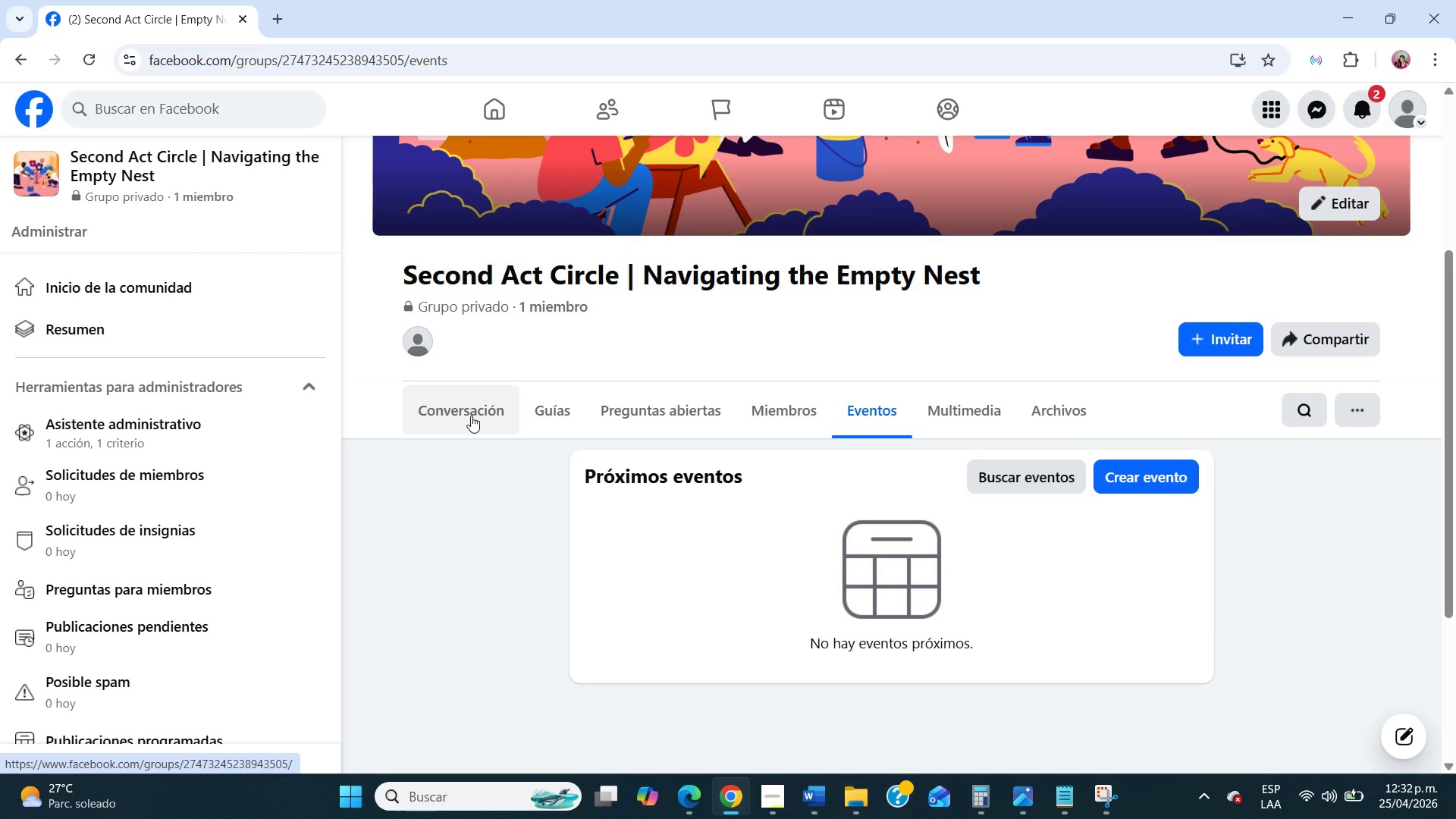 
left_click([1156, 490])
 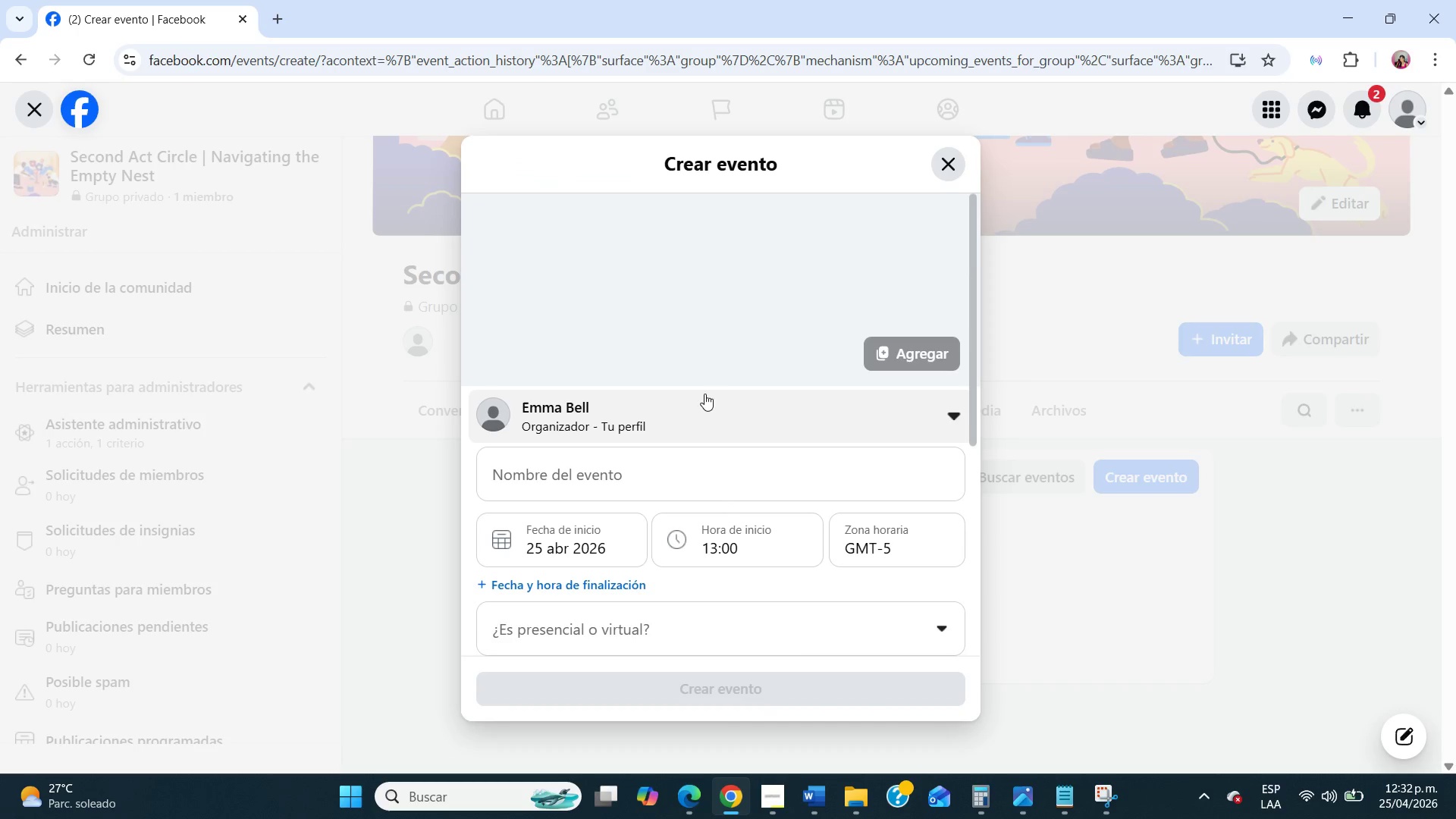 
left_click([602, 413])
 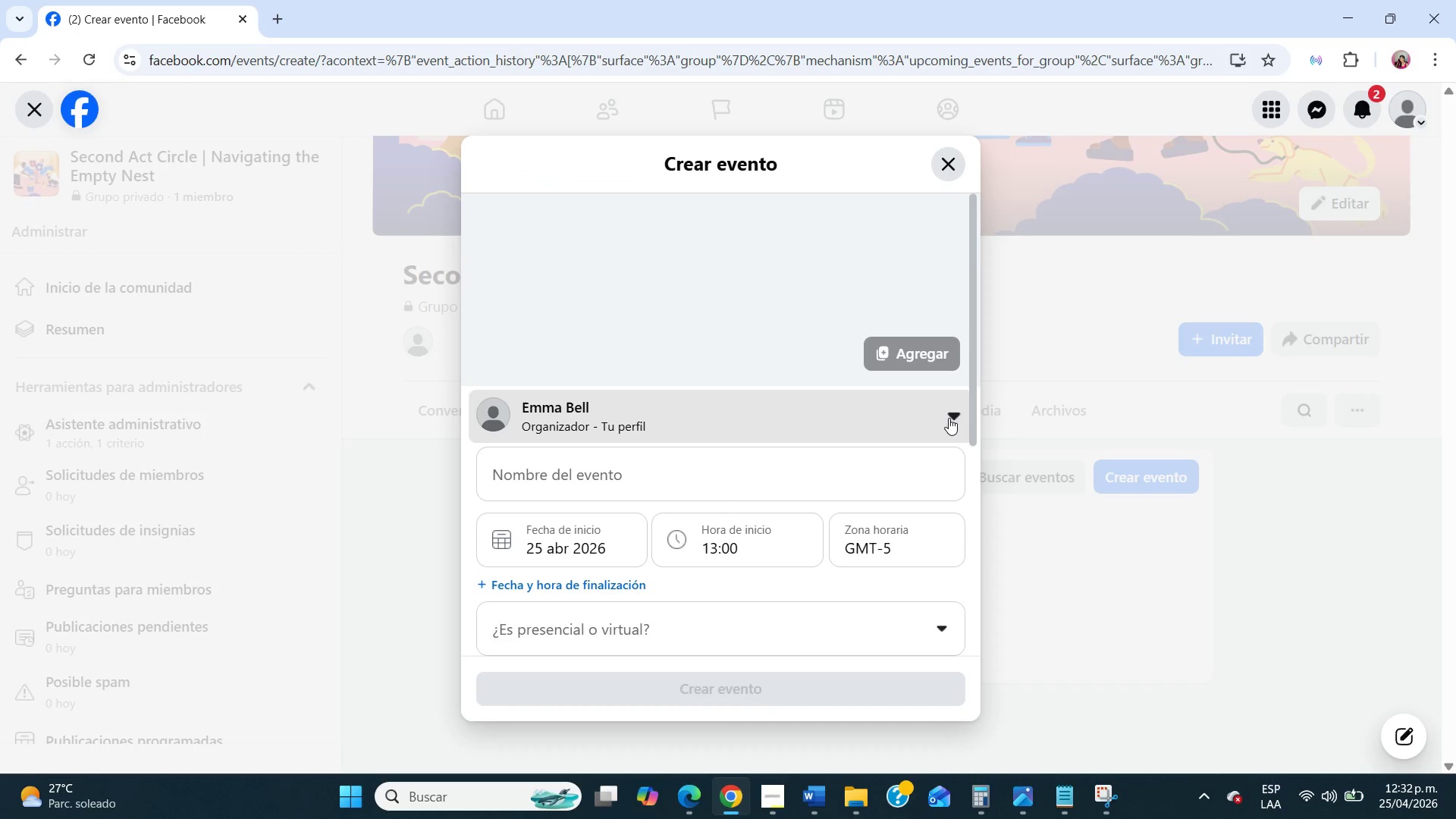 
double_click([949, 418])
 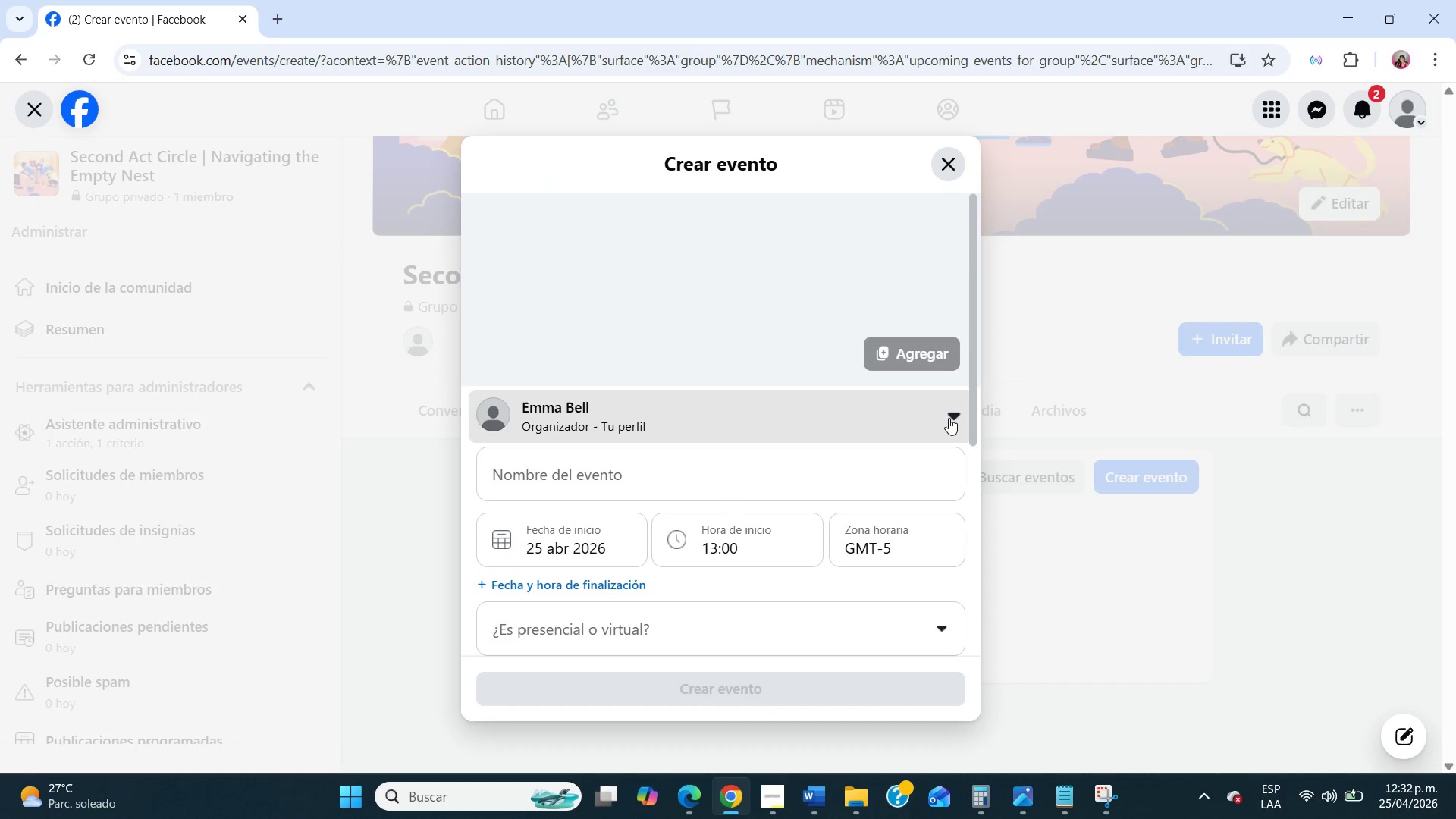 
triple_click([949, 418])
 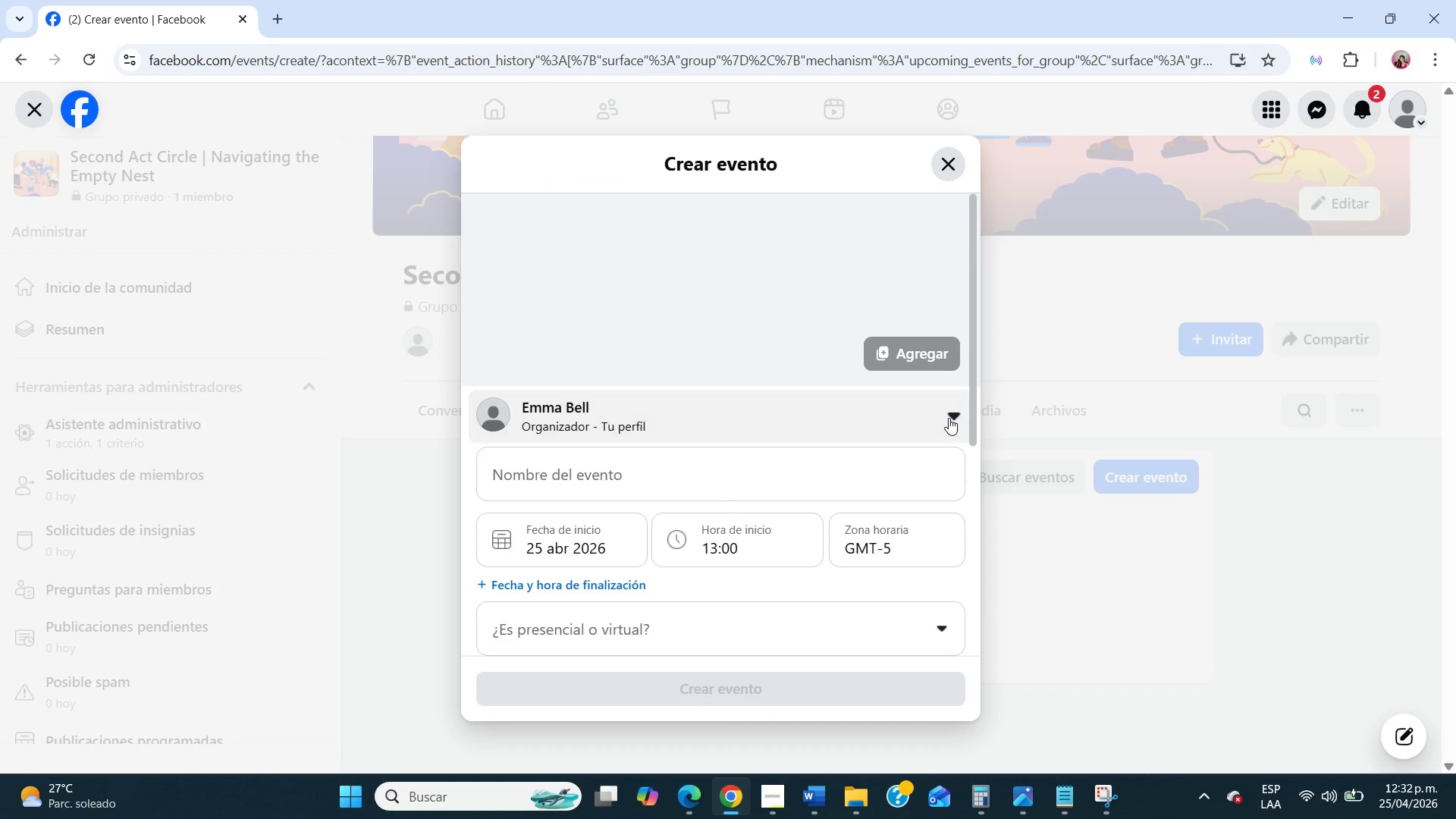 
triple_click([949, 418])
 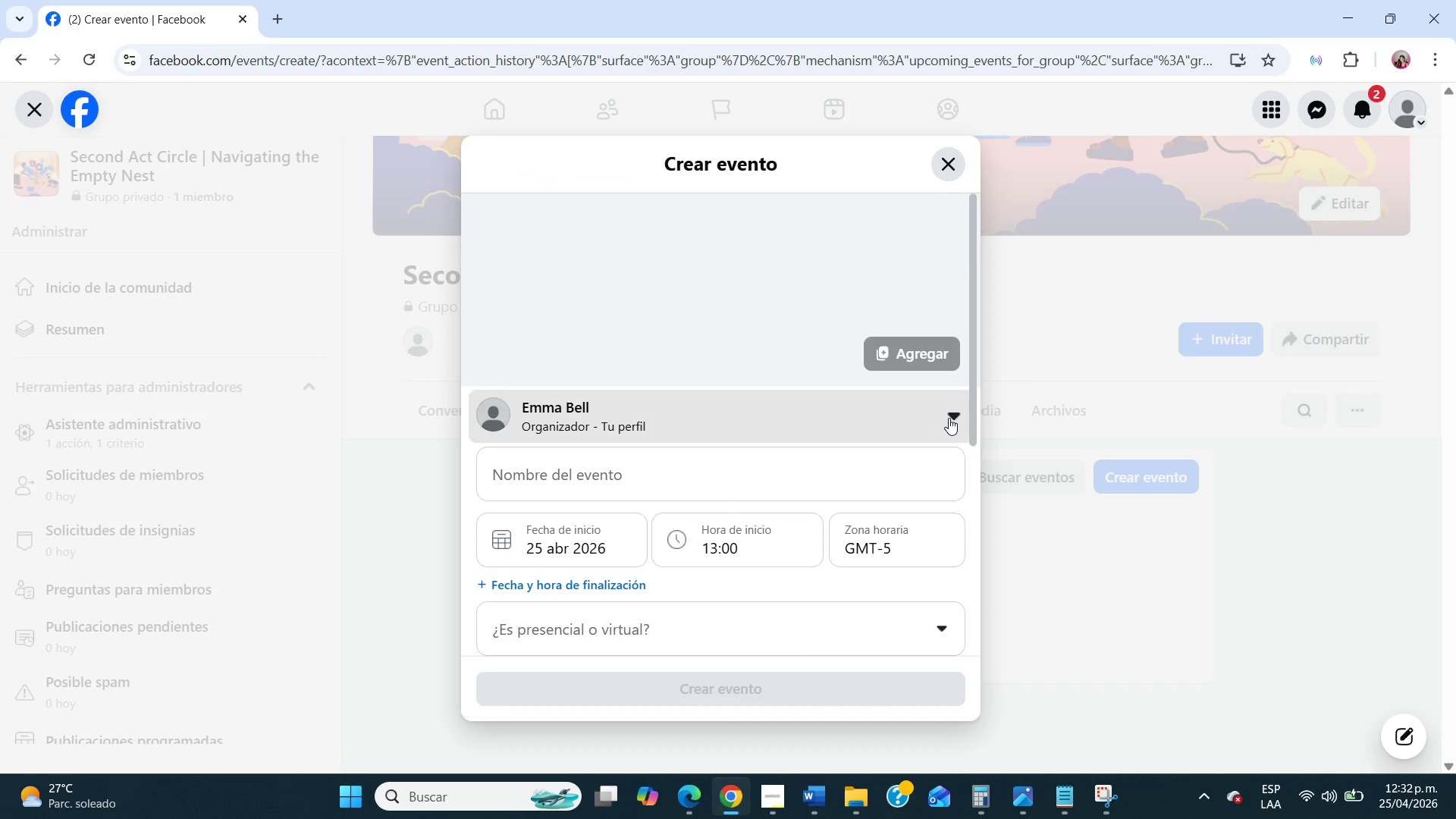 
triple_click([949, 418])
 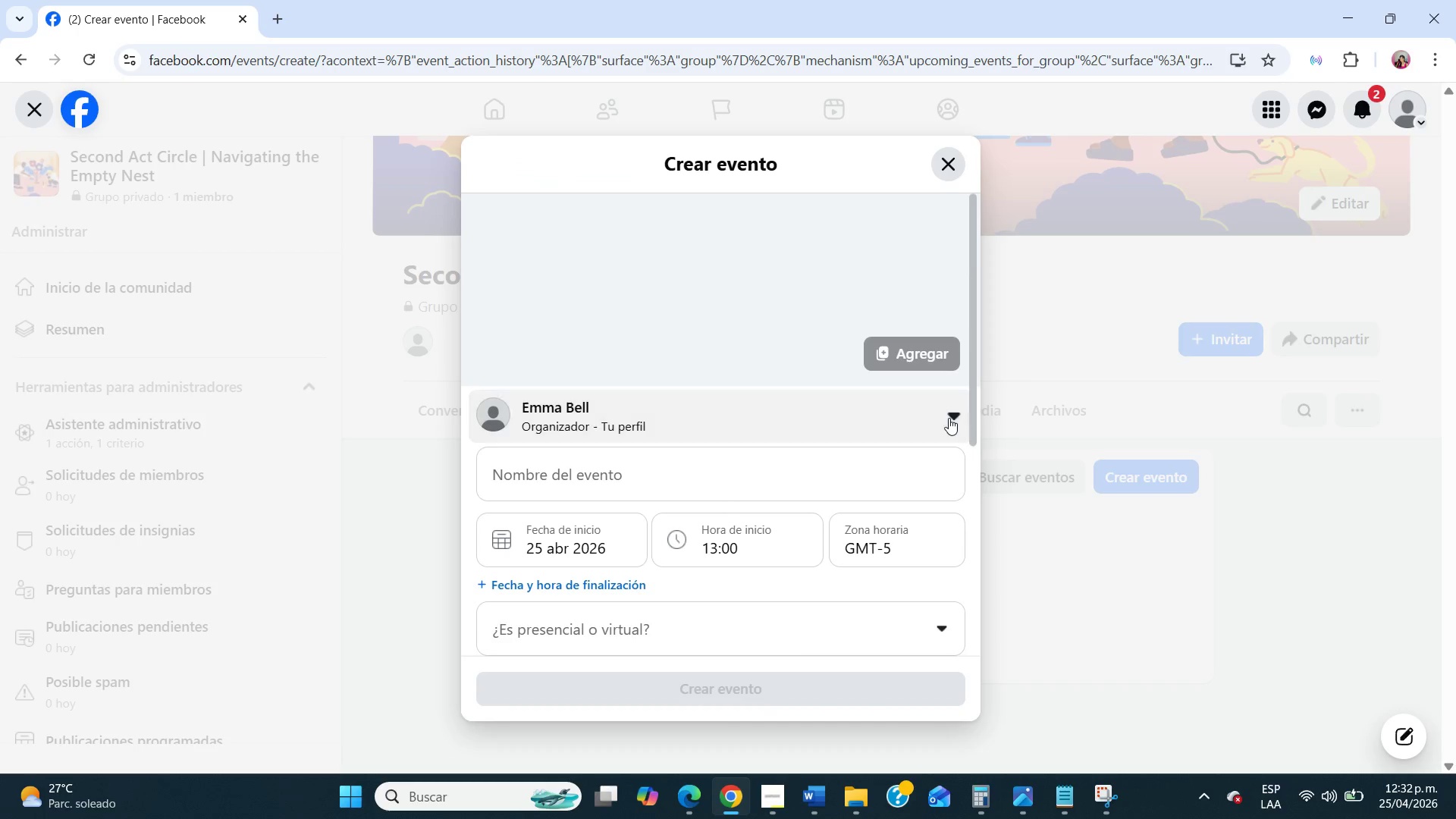 
triple_click([949, 418])
 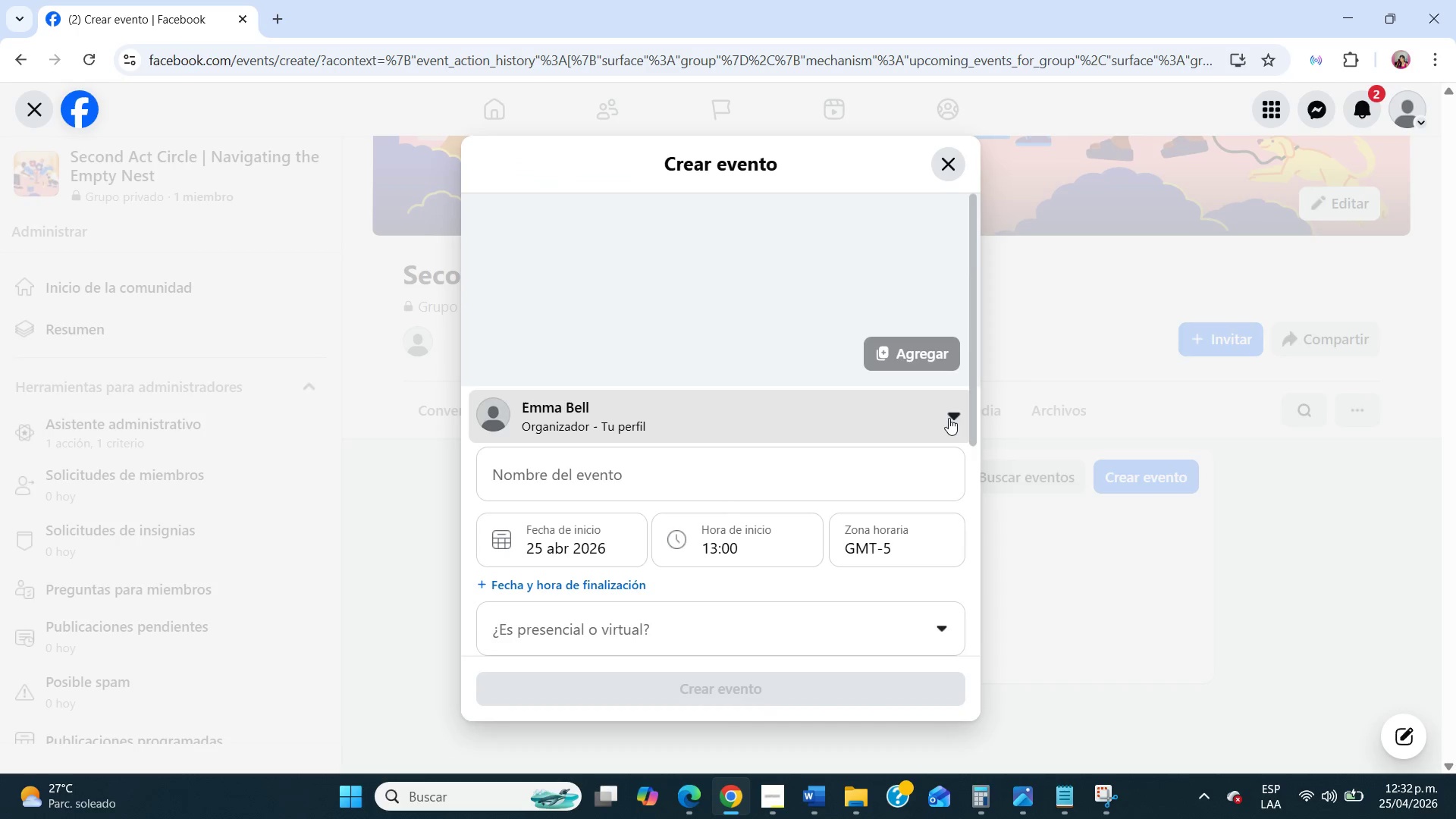 
triple_click([949, 418])
 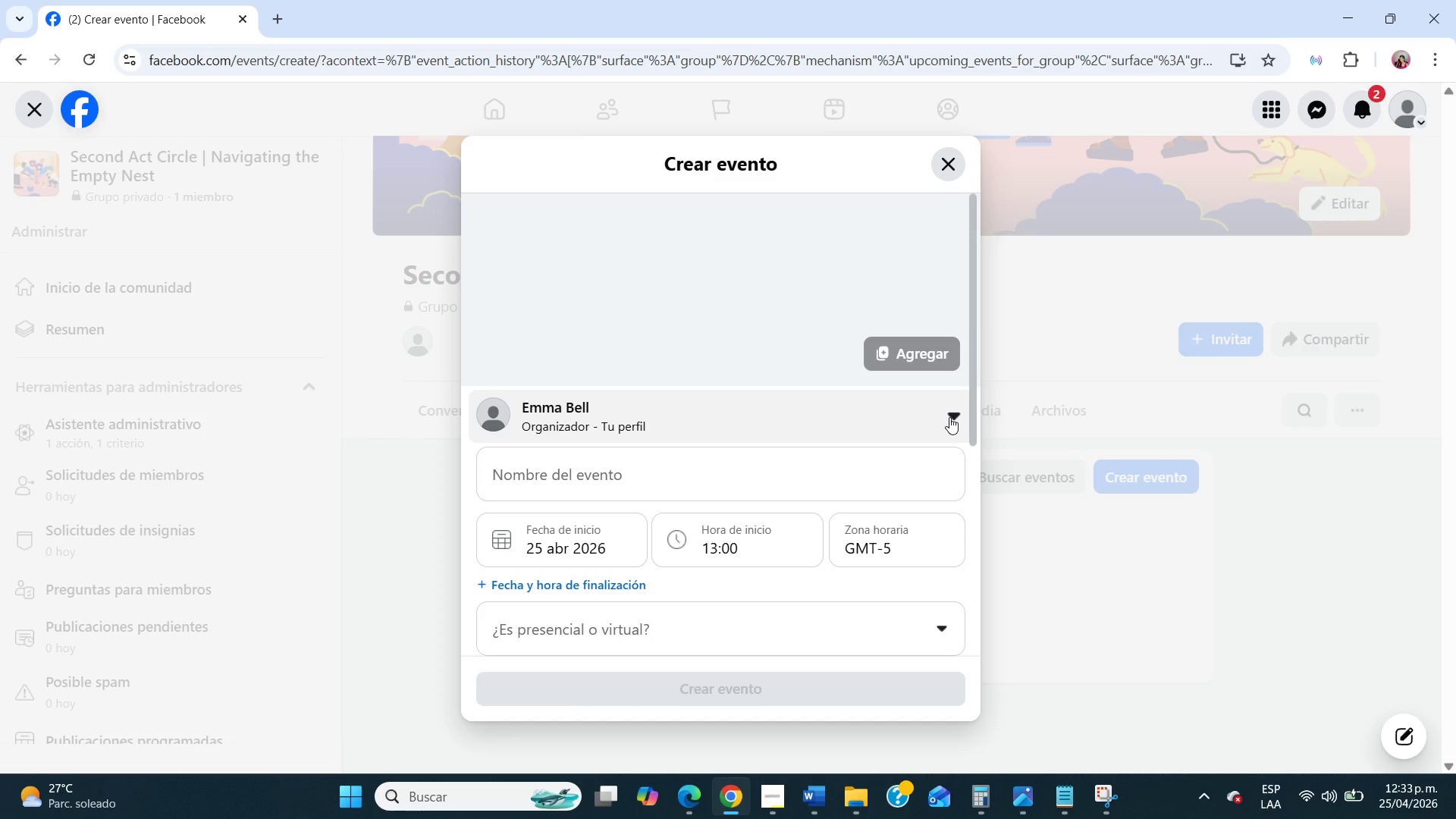 
wait(69.27)
 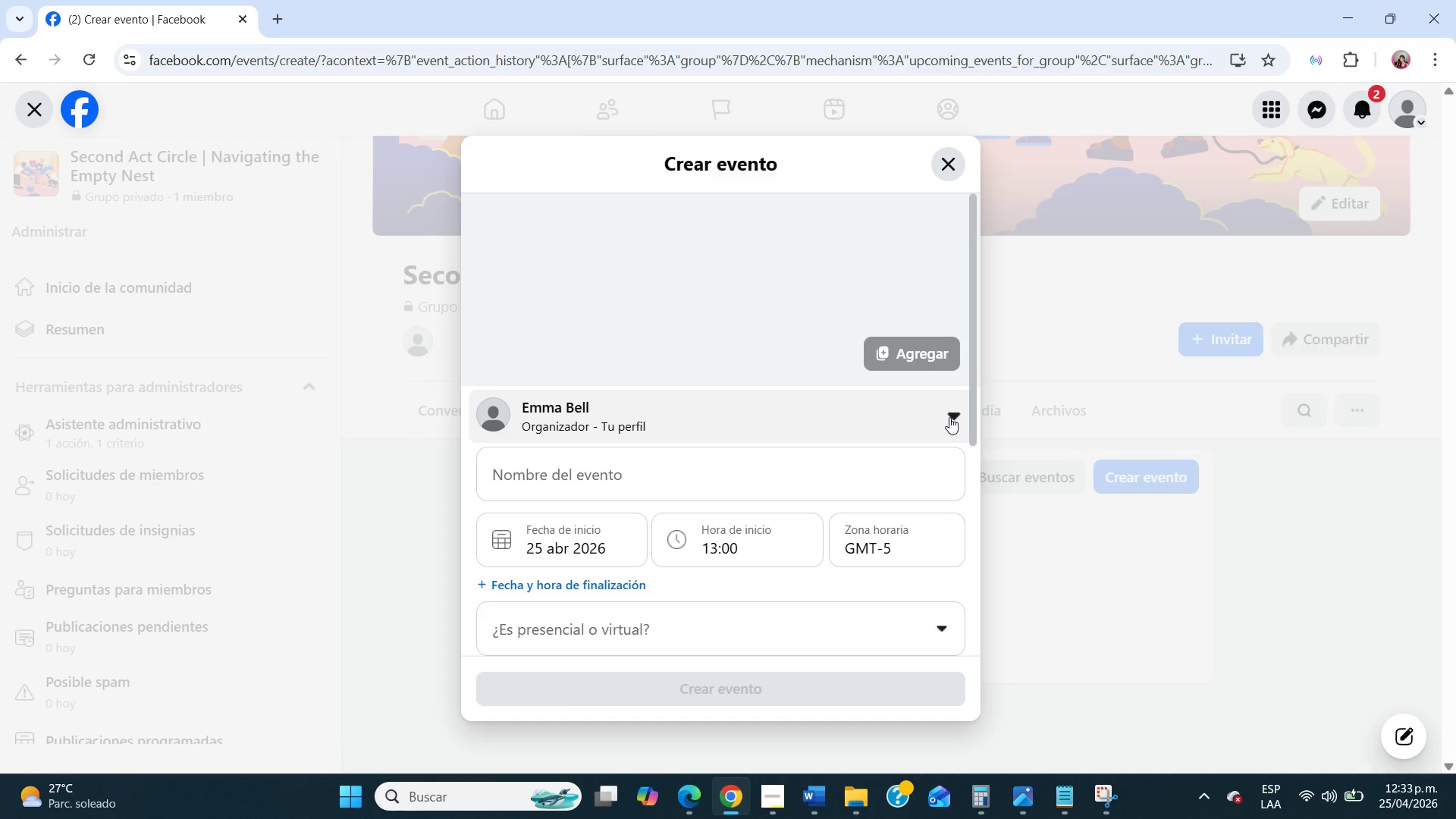 
left_click([739, 475])
 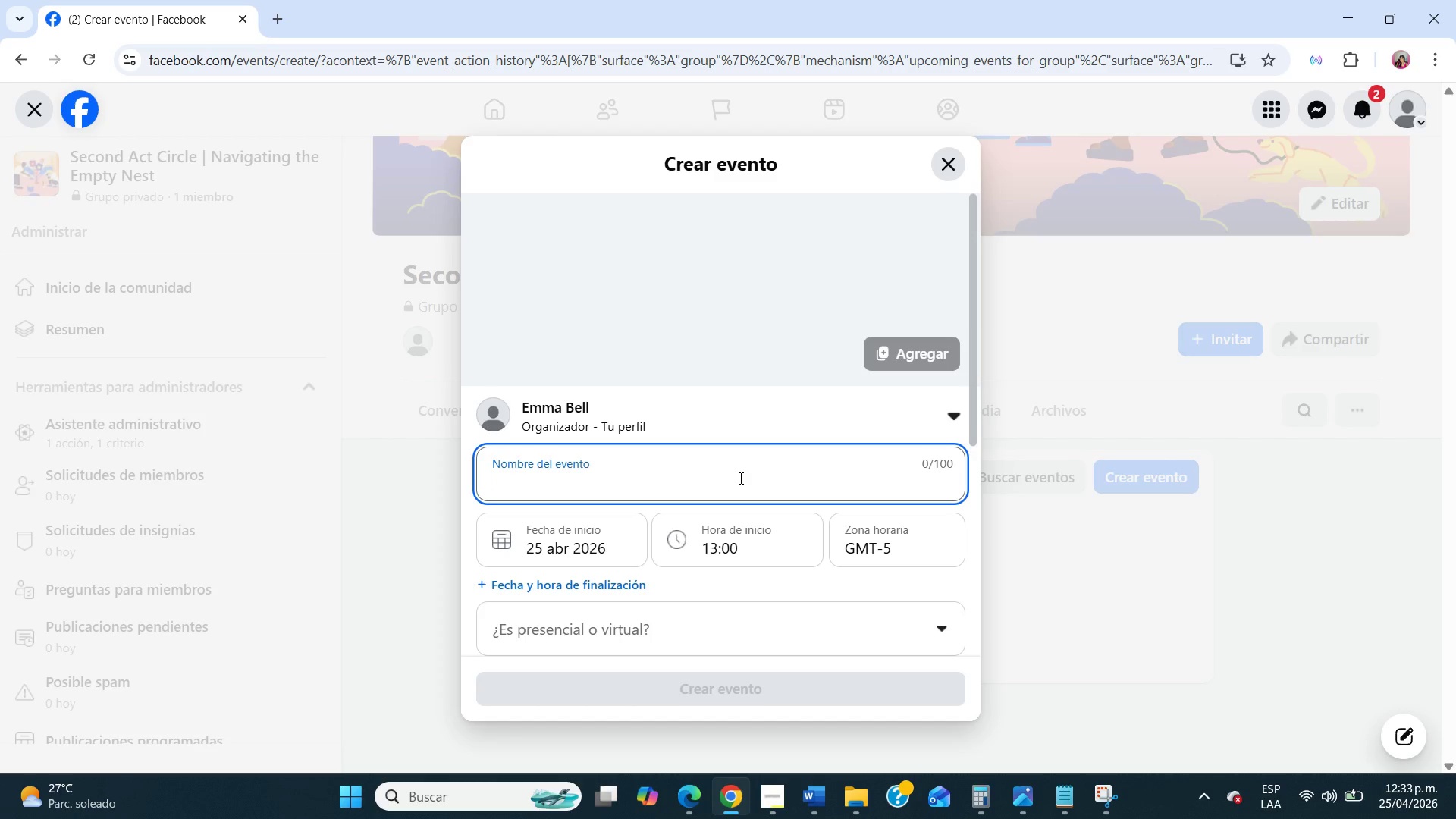 
type(Rebuilding Purpose After Parenting)
 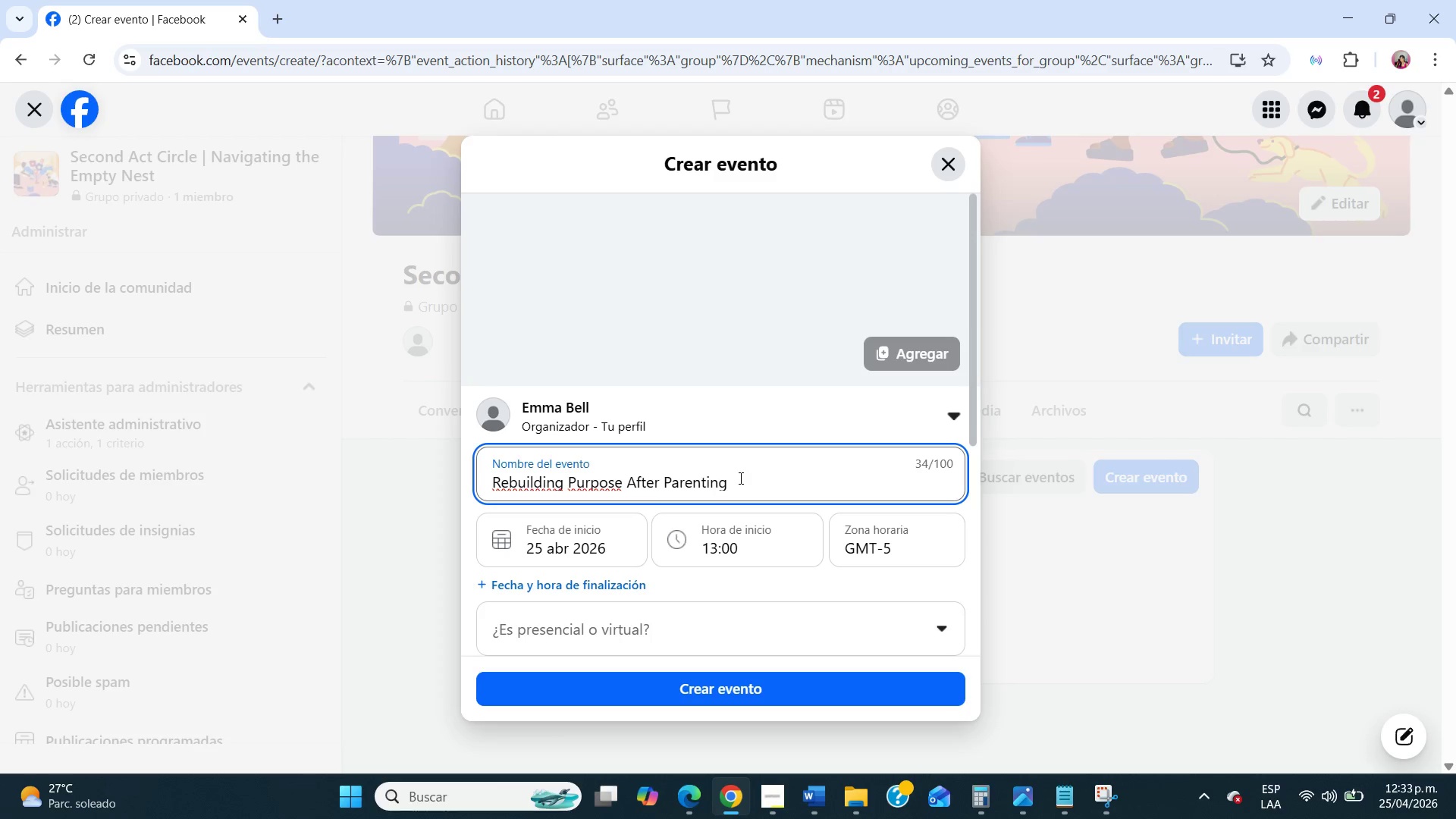 
scroll: coordinate [739, 478], scroll_direction: down, amount: 1.0
 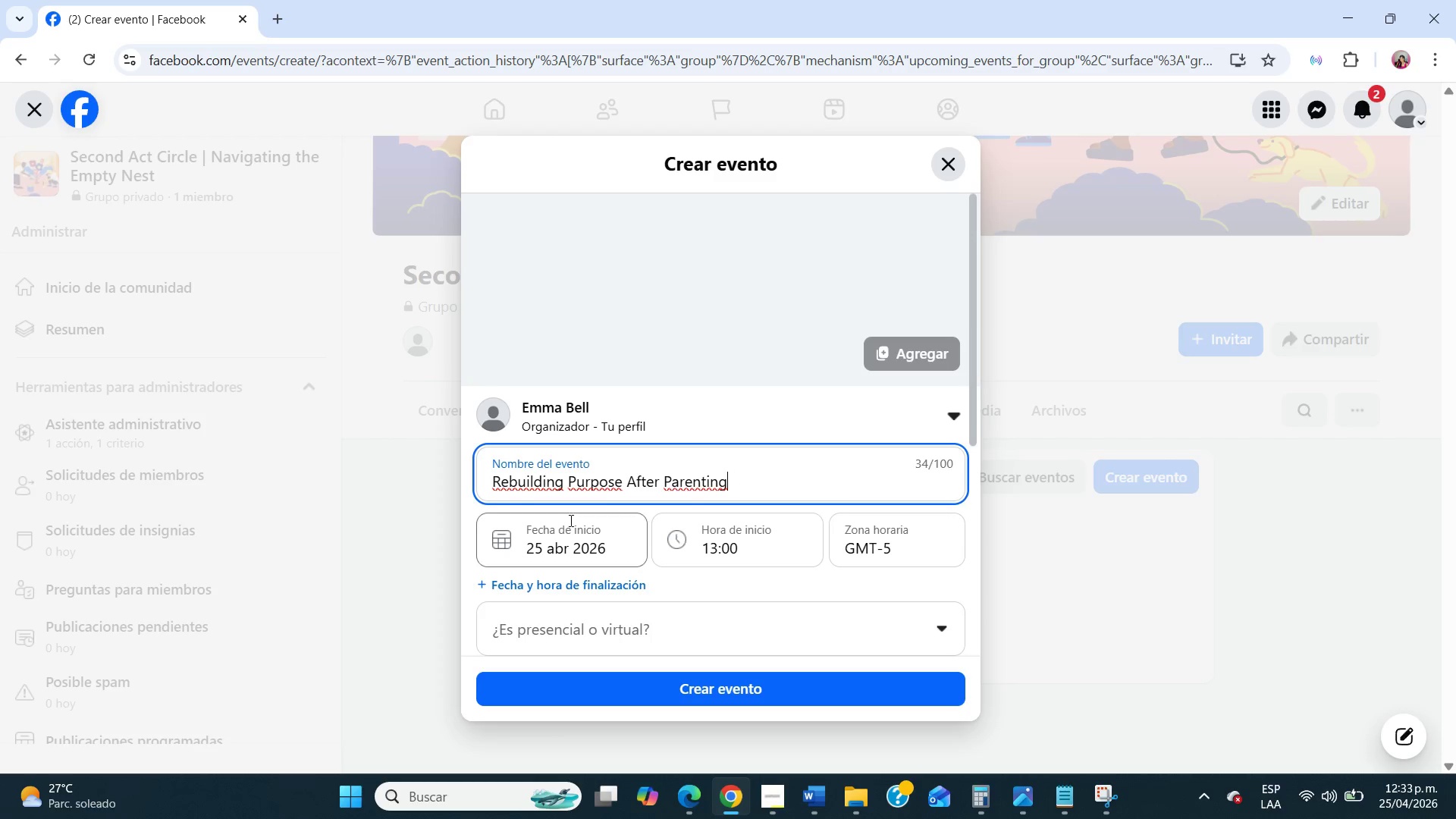 
left_click([570, 529])
 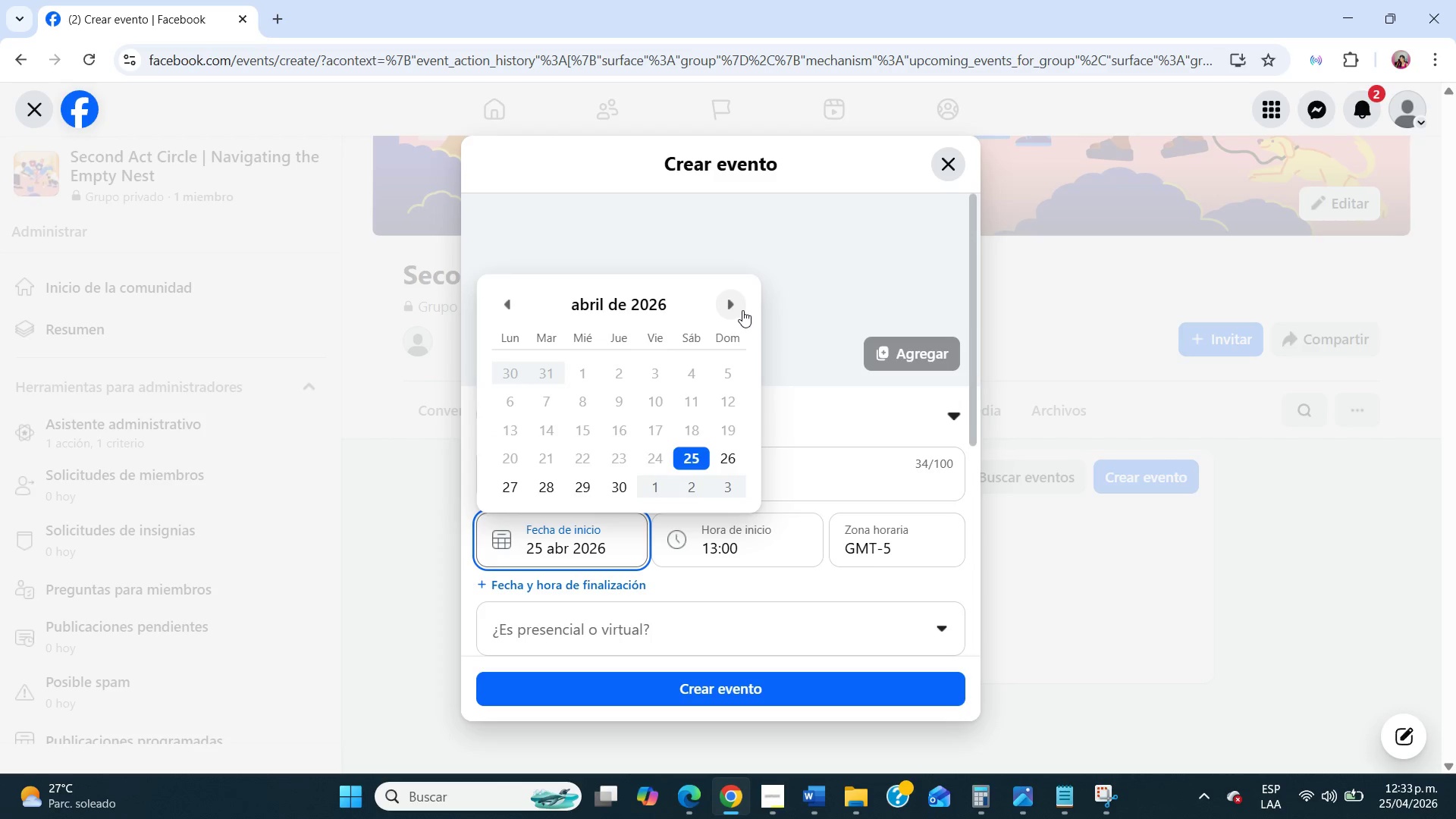 
left_click([734, 300])
 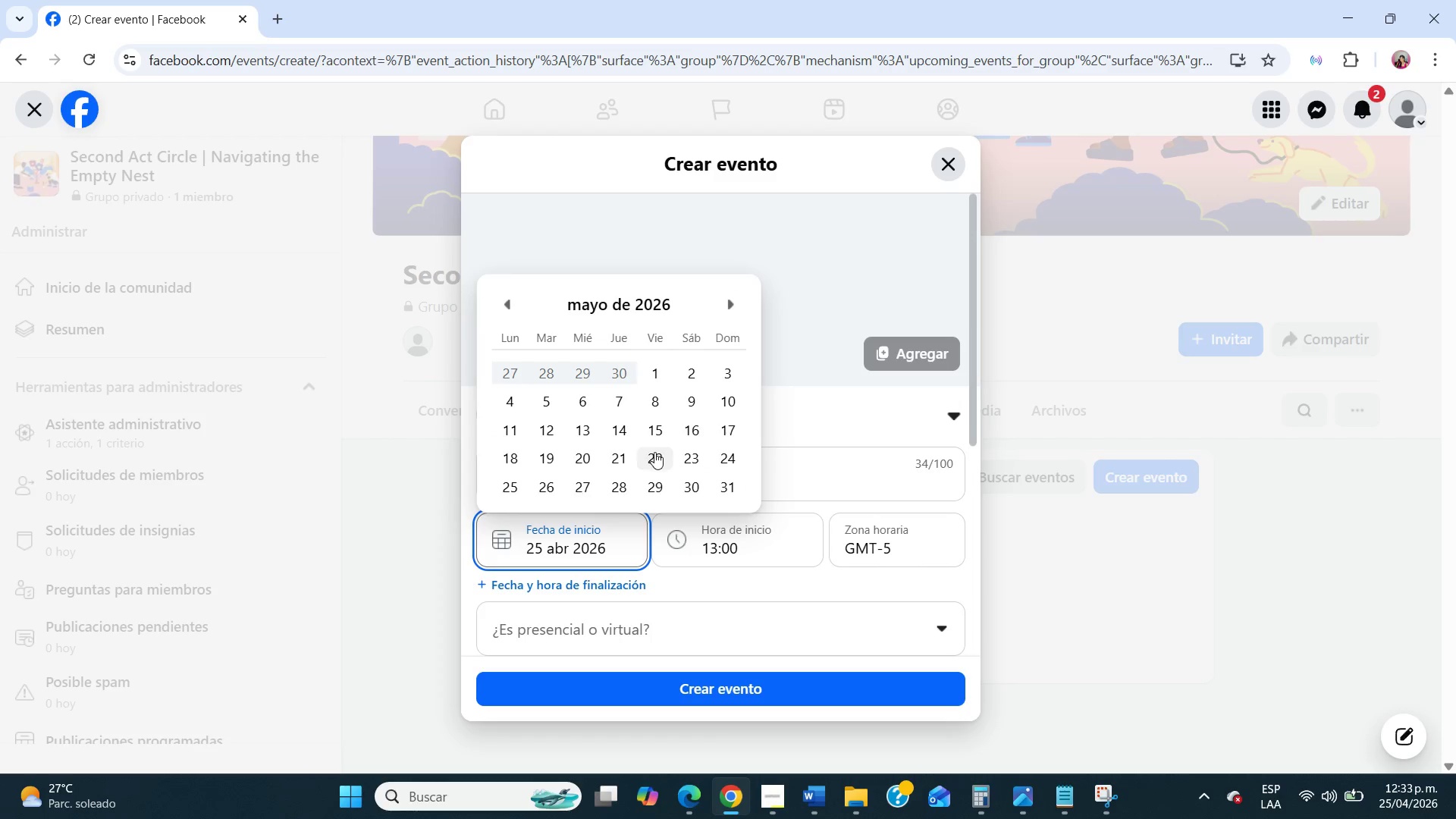 
left_click([654, 452])
 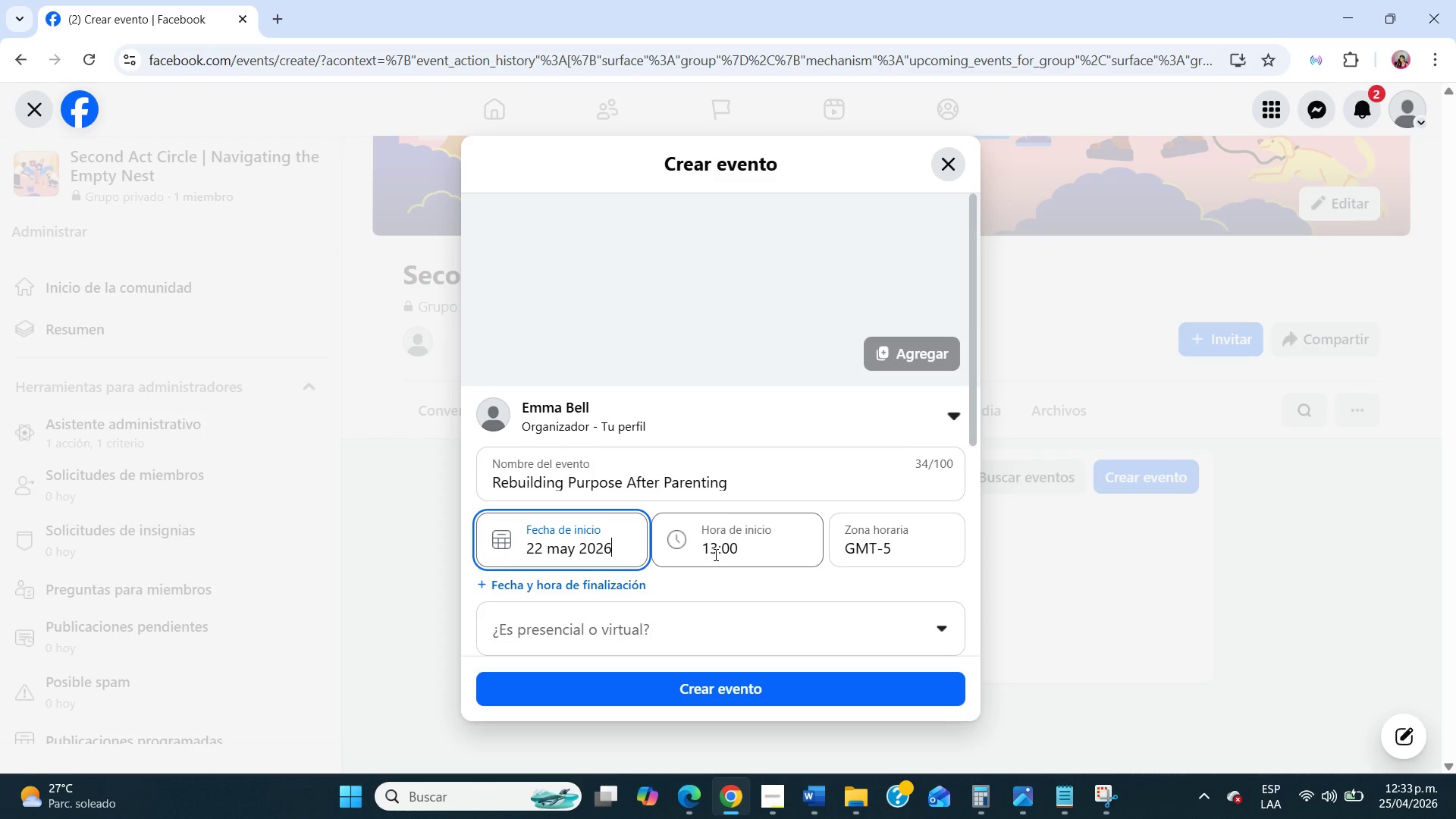 
left_click([715, 554])
 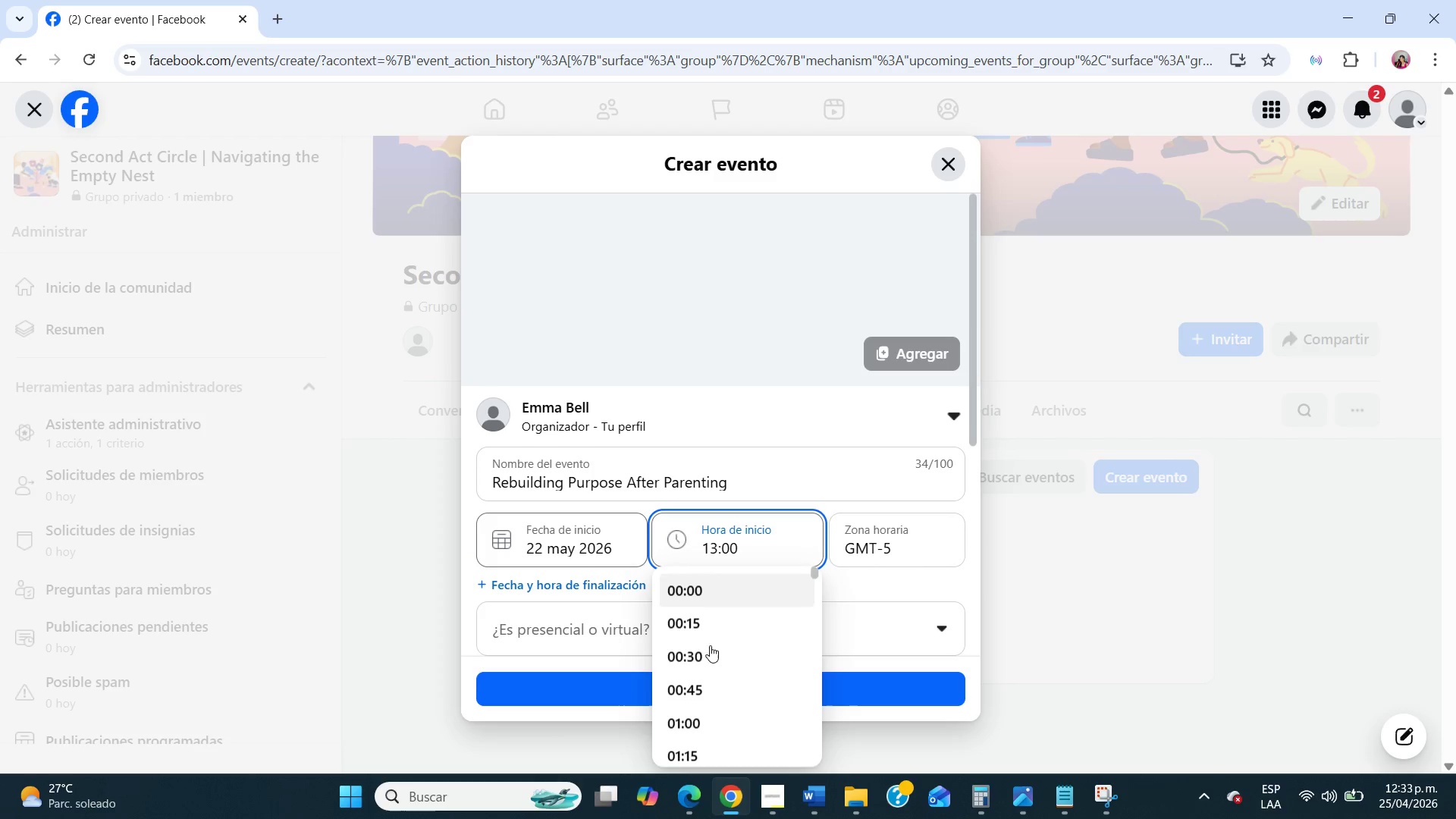 
scroll: coordinate [710, 667], scroll_direction: down, amount: 25.0
 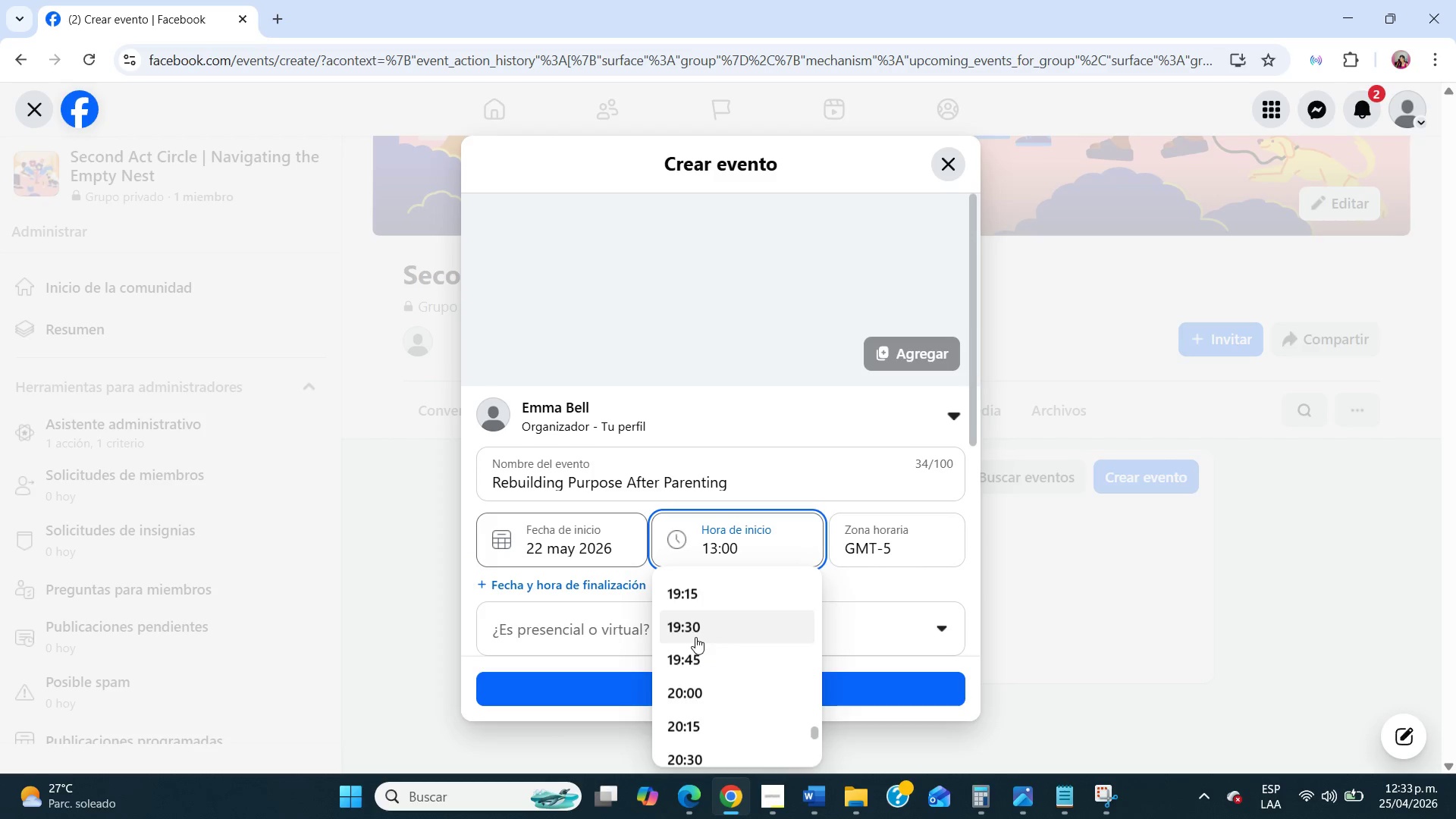 
scroll: coordinate [704, 636], scroll_direction: up, amount: 1.0
 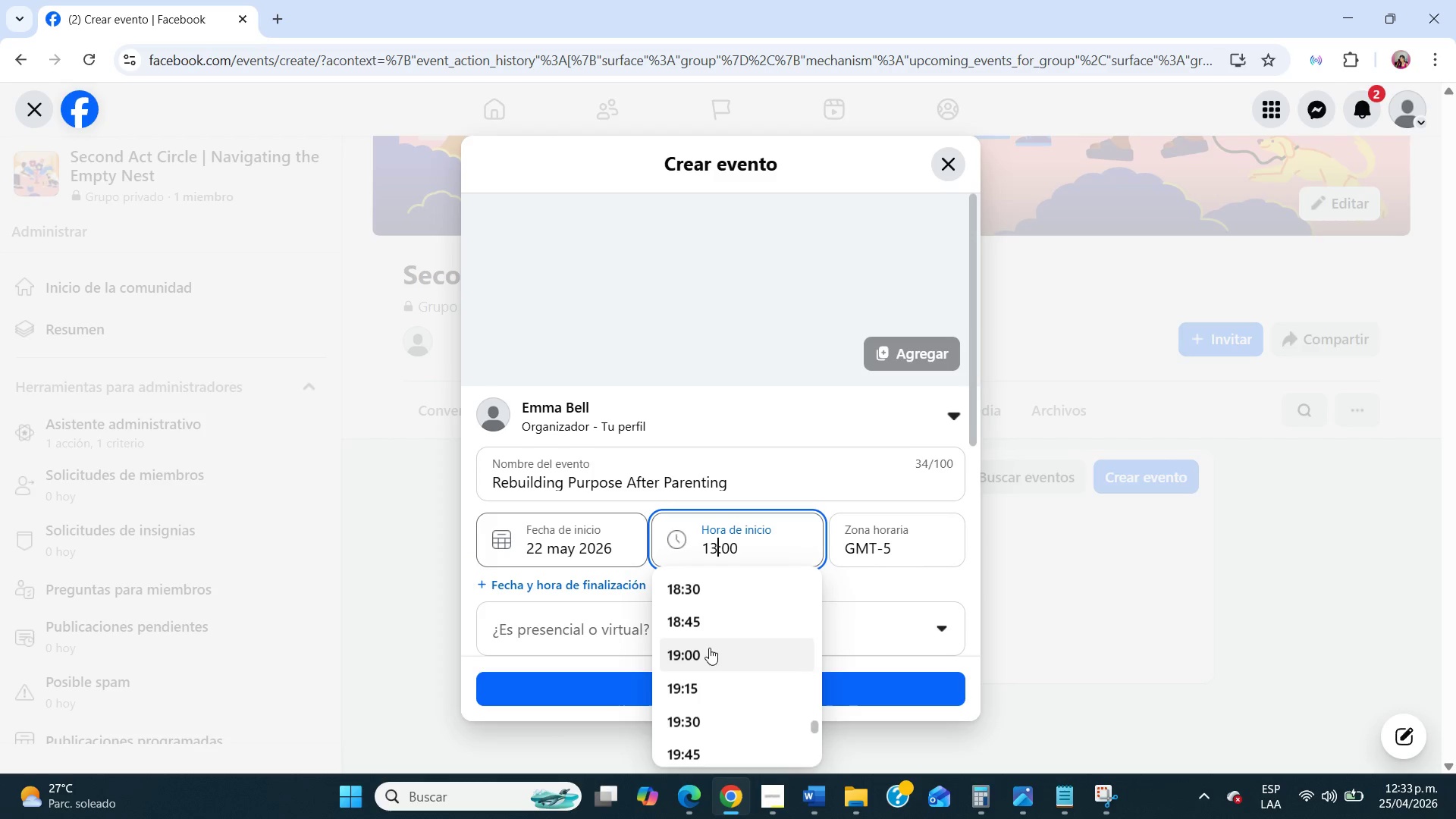 
left_click([709, 648])
 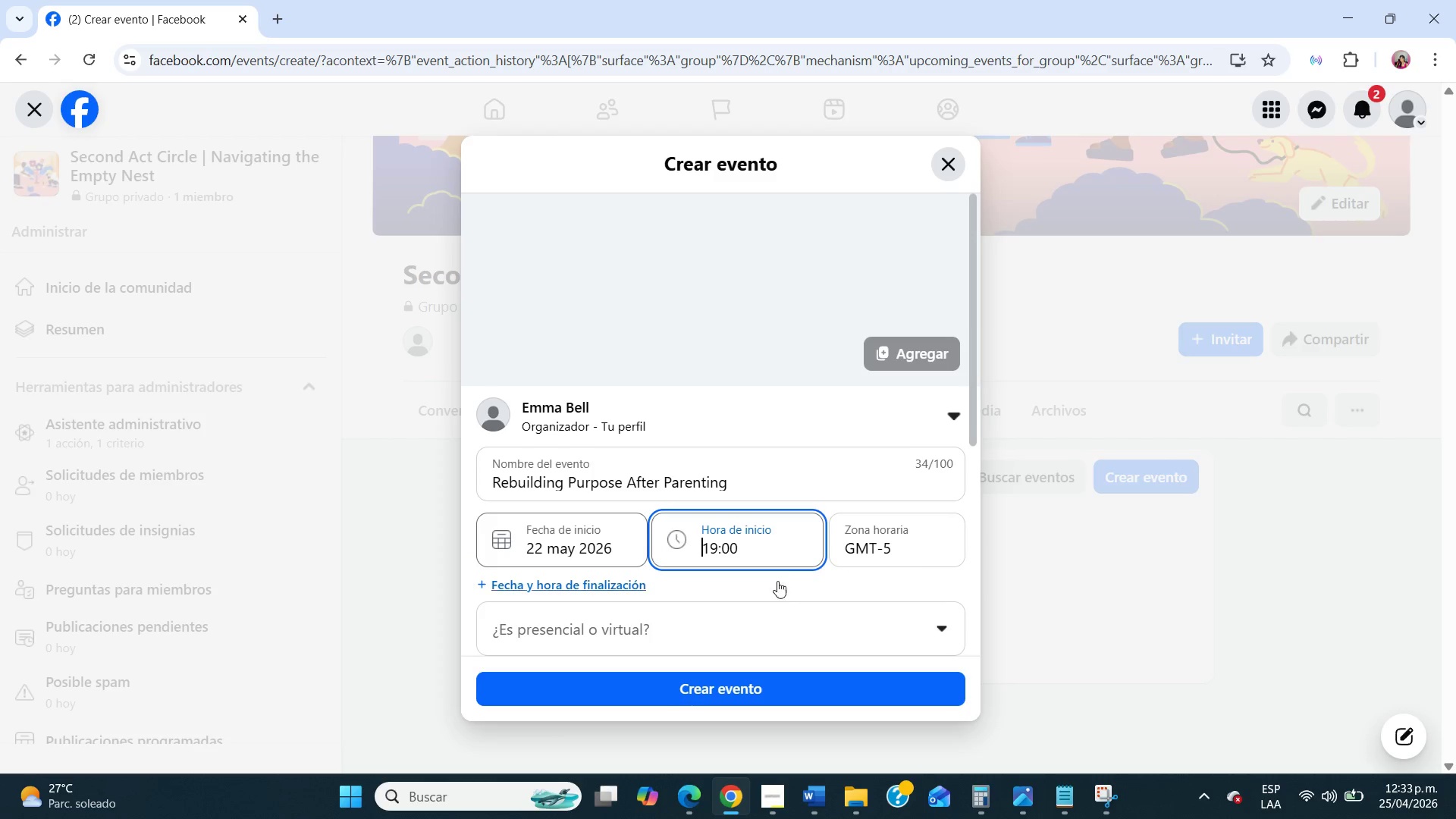 
scroll: coordinate [770, 567], scroll_direction: down, amount: 5.0
 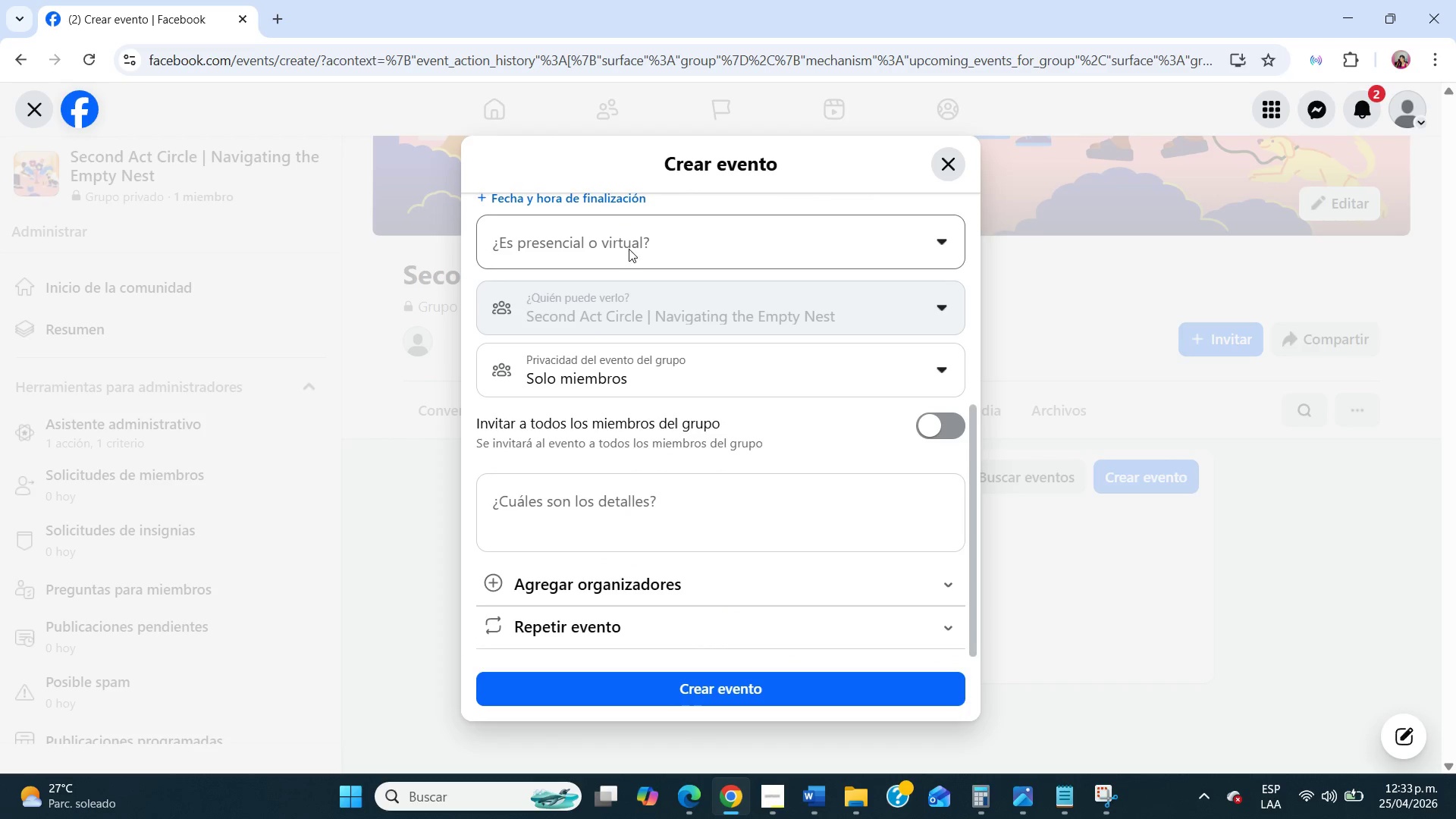 
left_click([628, 240])
 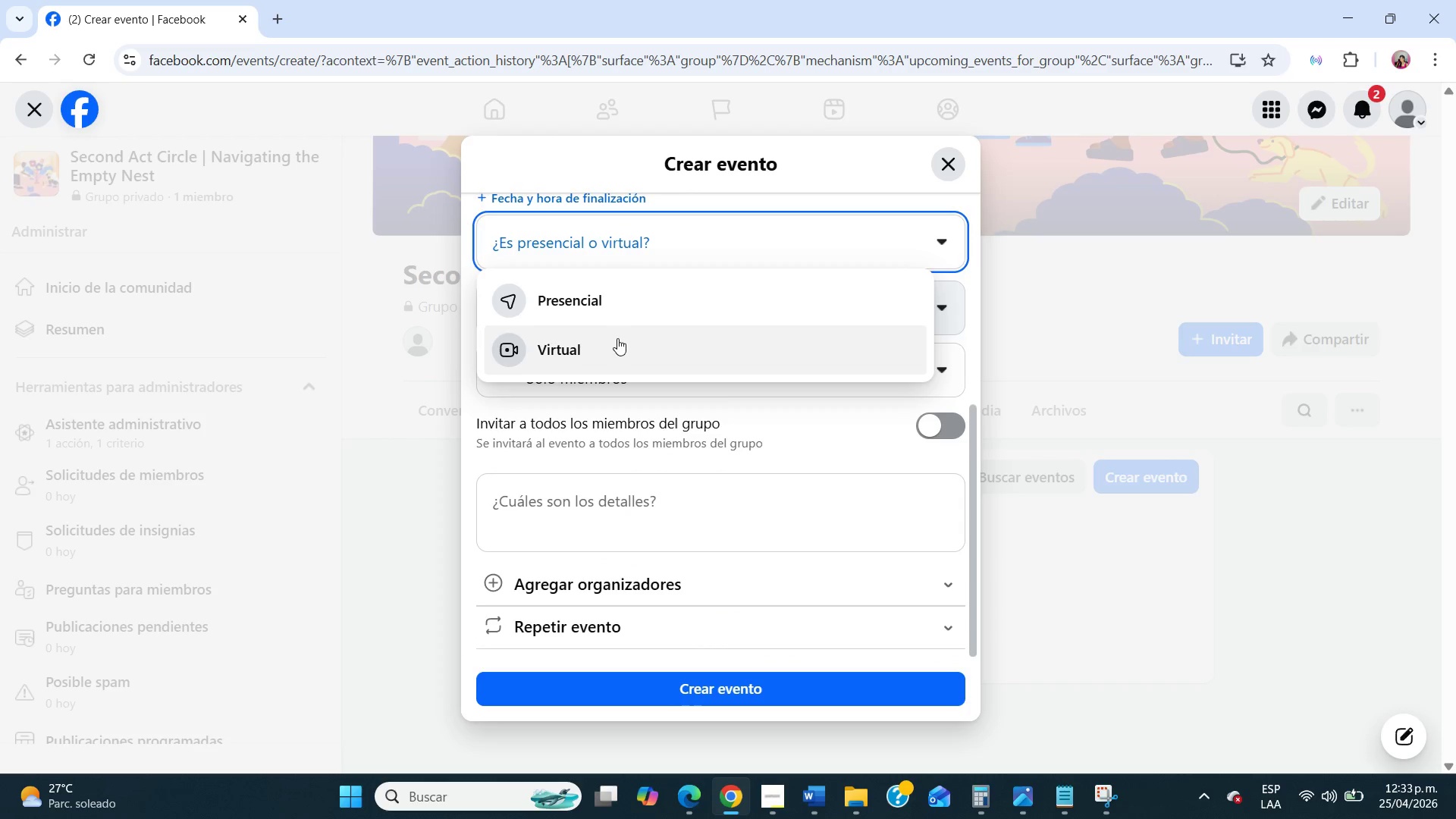 
left_click([613, 342])
 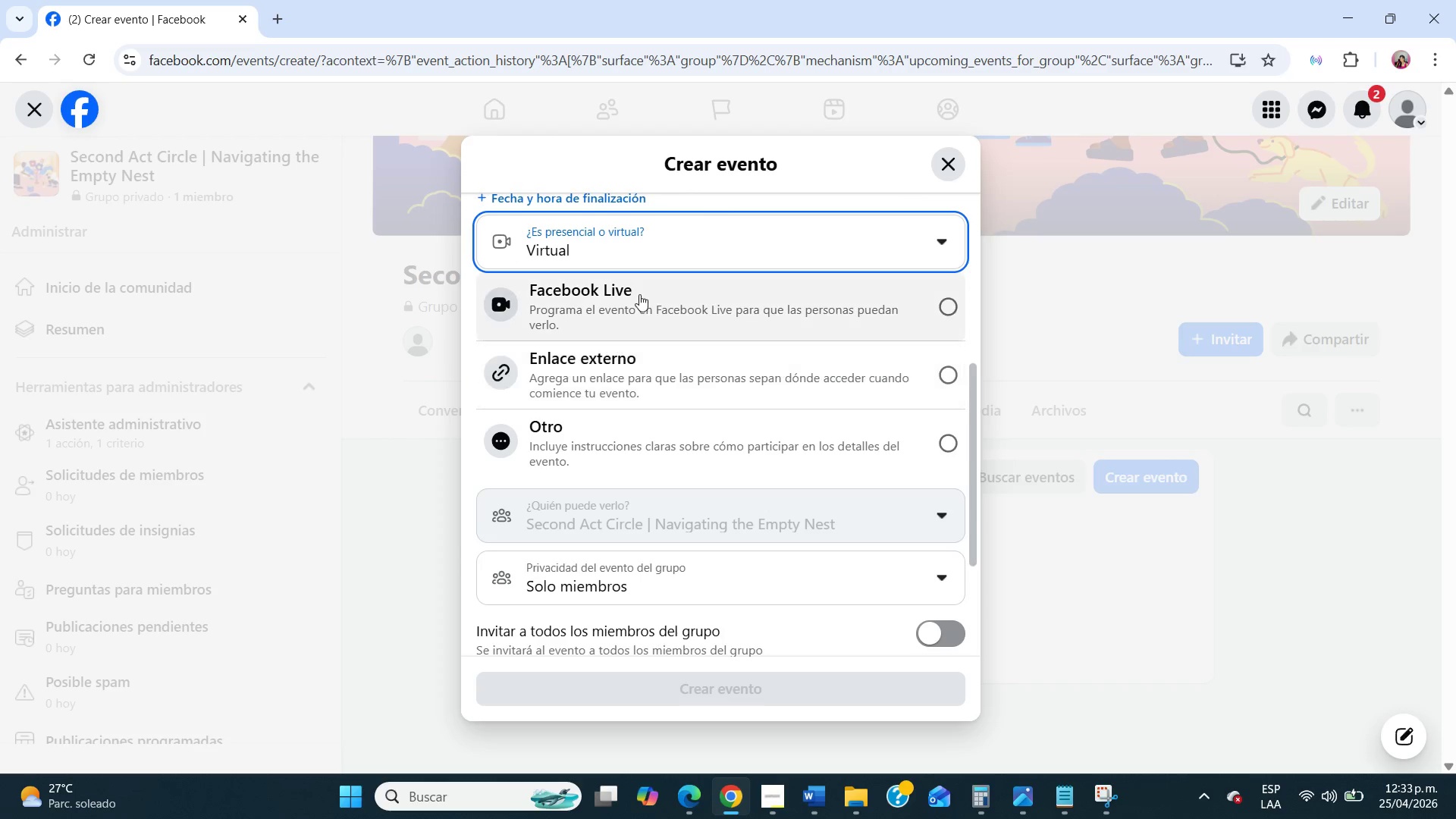 
left_click([641, 292])
 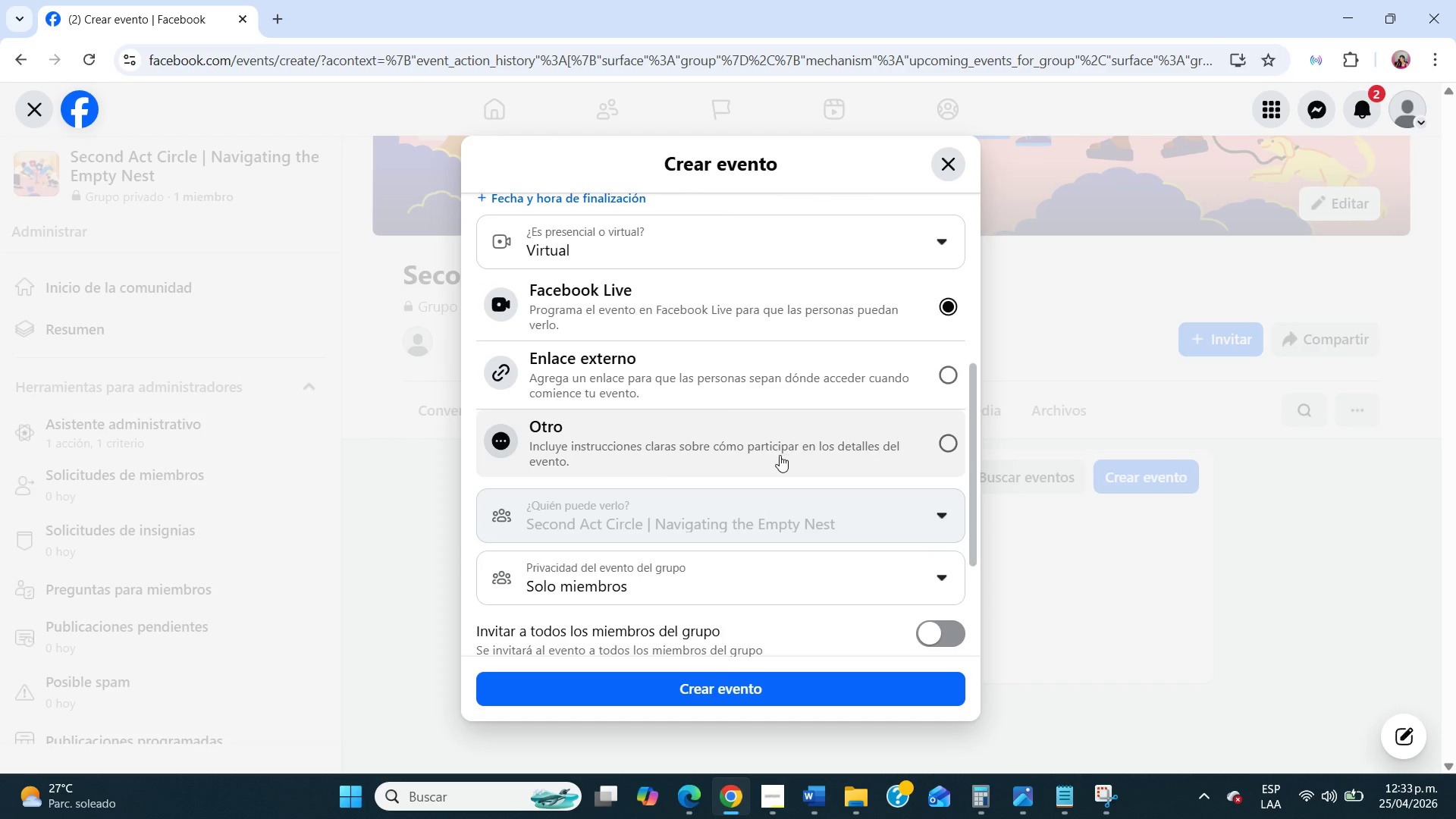 
scroll: coordinate [752, 452], scroll_direction: down, amount: 5.0
 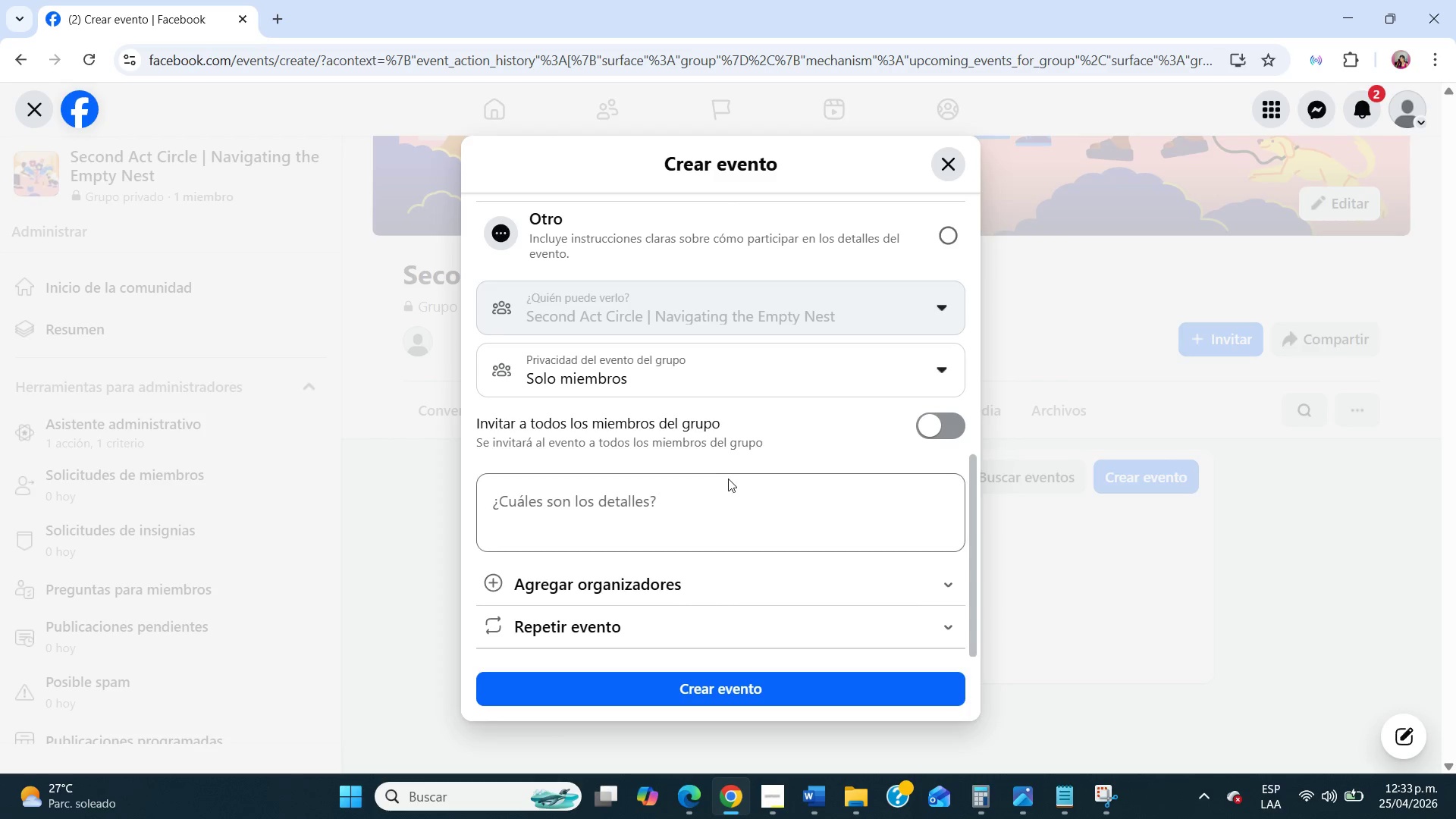 
left_click([727, 482])
 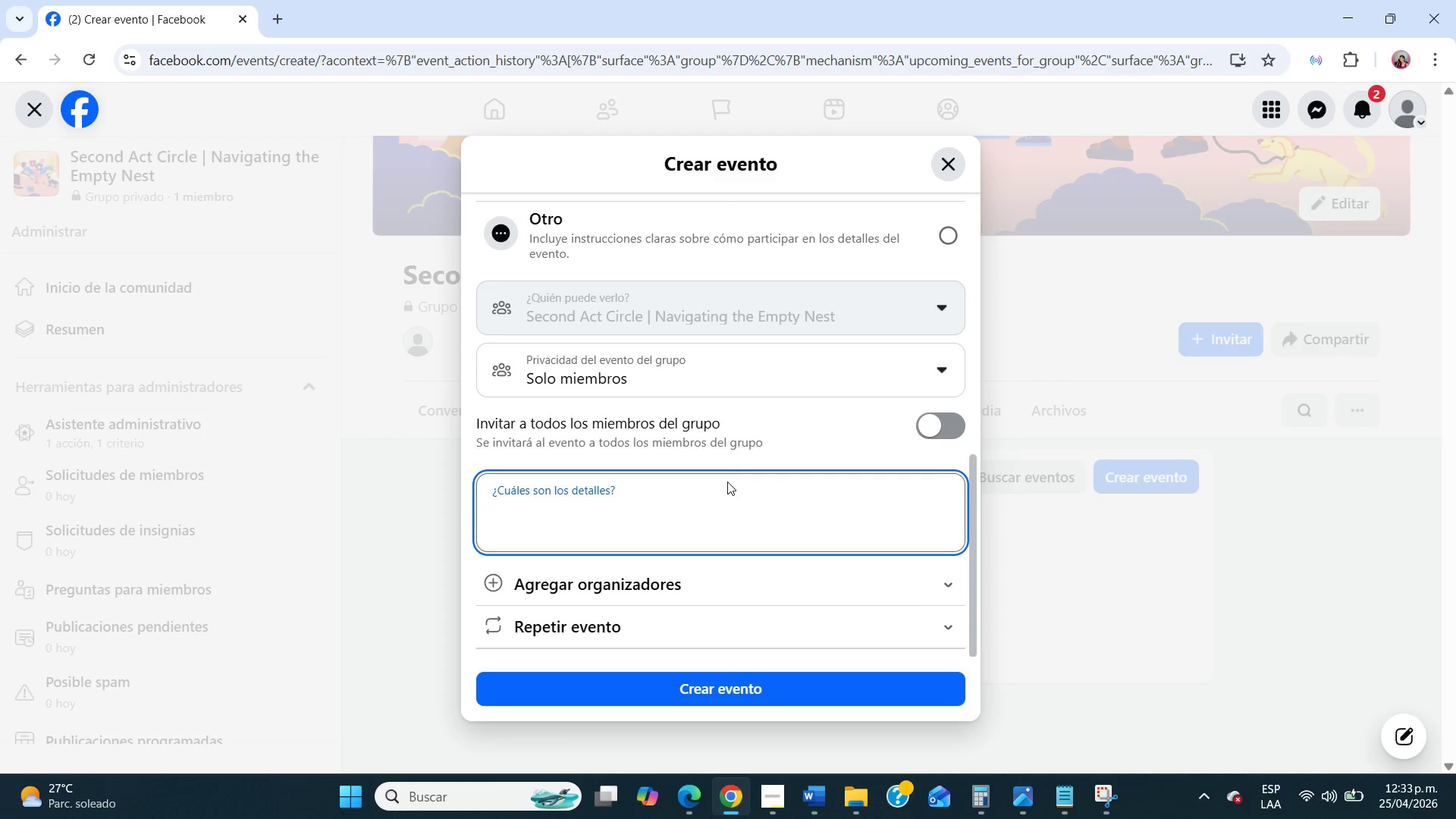 
type(Many paretns )
key(Backspace)
key(Backspace)
key(Backspace)
key(Backspace)
type(nts apr)
key(Backspace)
key(Backspace)
key(Backspace)
type(spend nearly two decades structuring their lives aoru)
key(Backspace)
key(Backspace)
key(Backspace)
type(round their children[s needs.)
 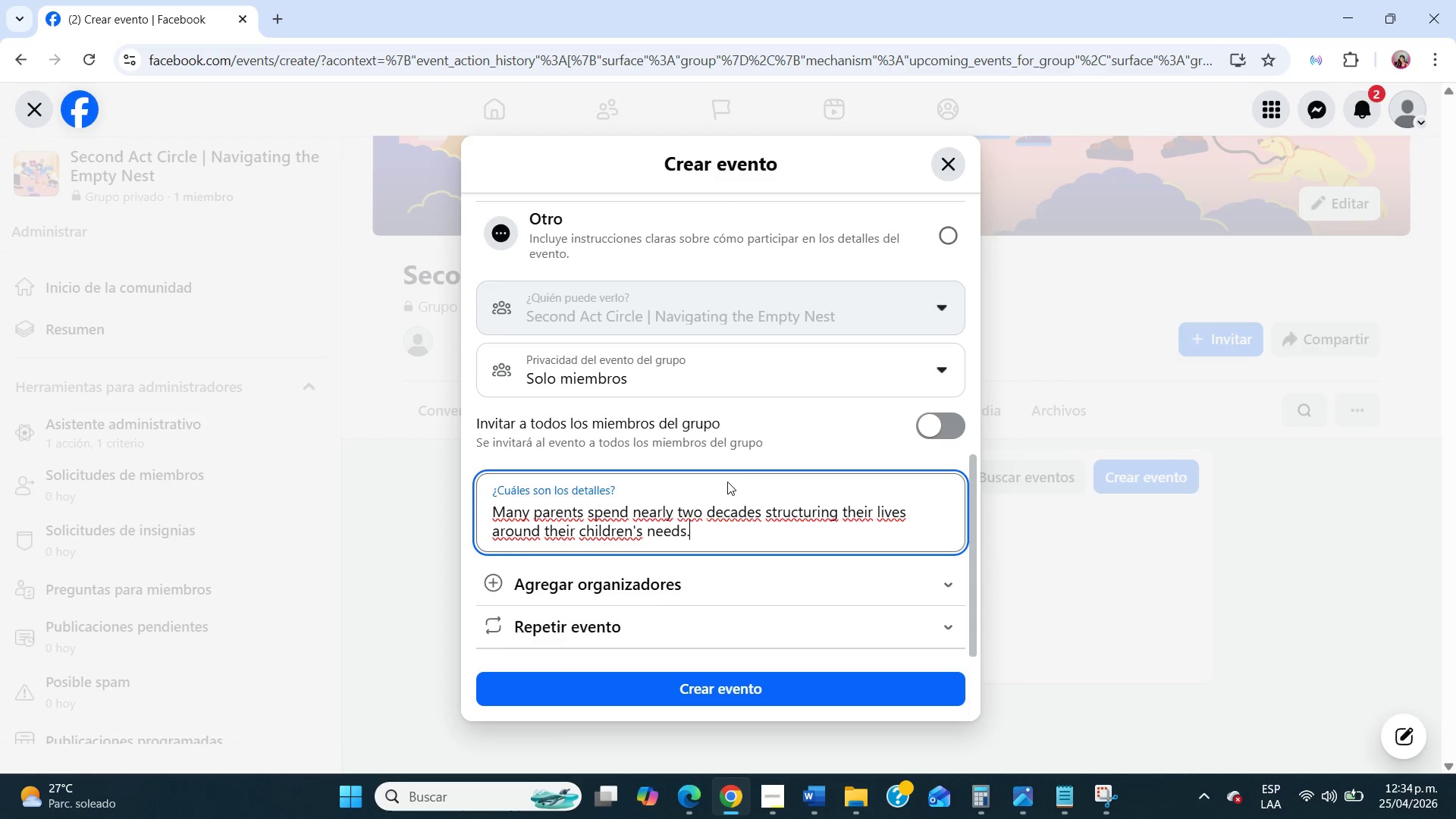 
key(Enter)
 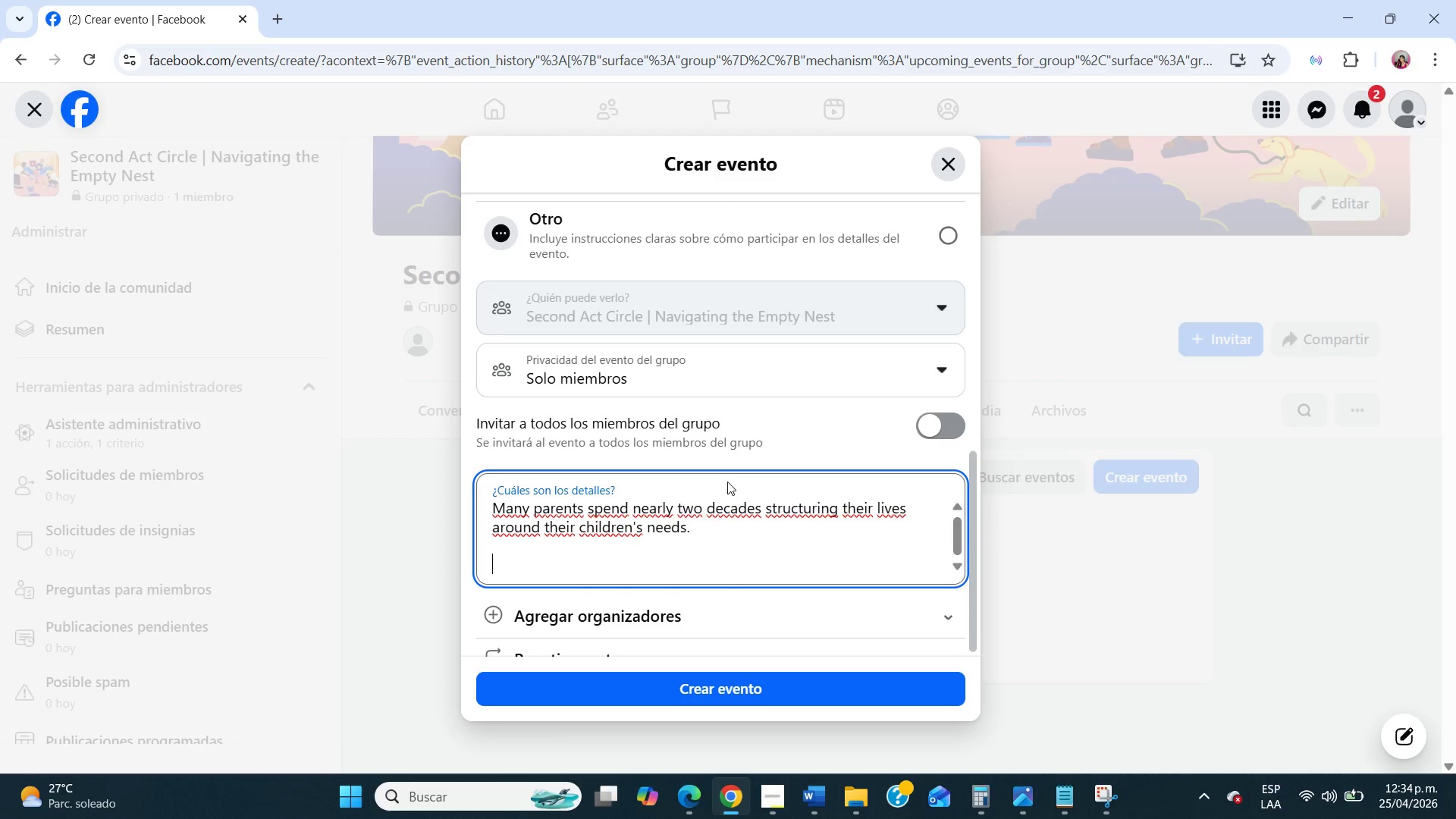 
key(Enter)
 